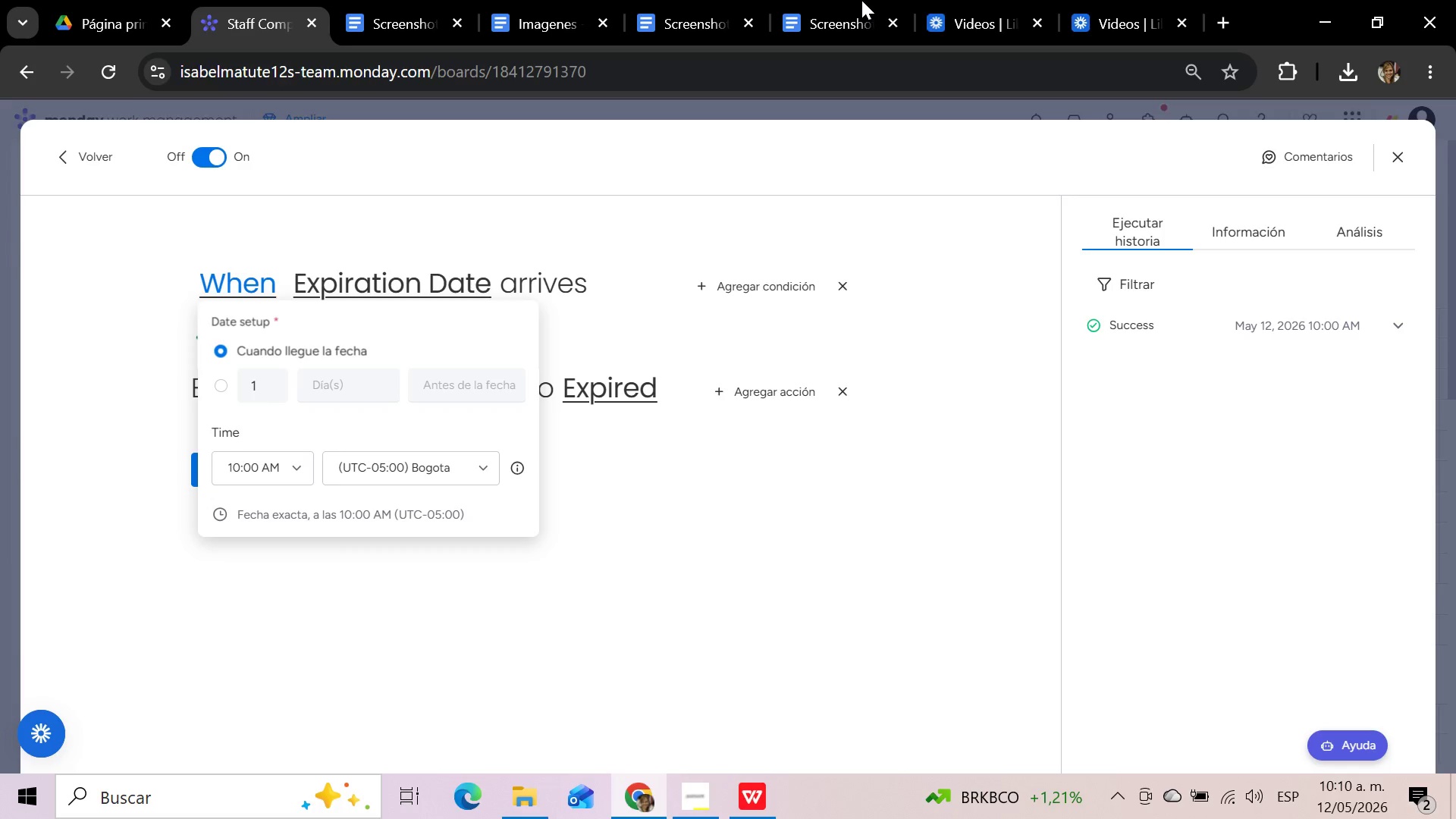 
left_click([852, 5])
 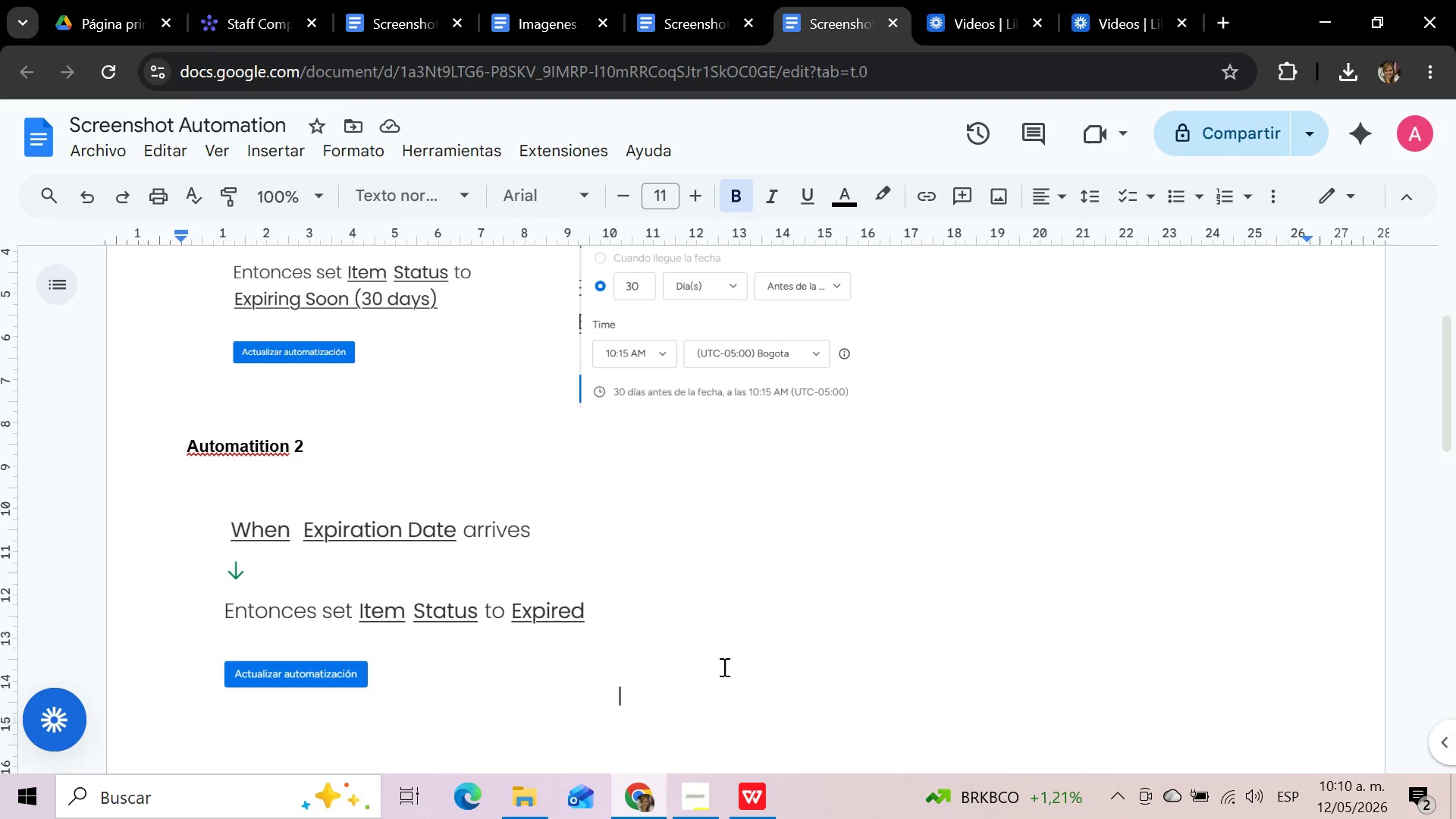 
key(Control+V)
 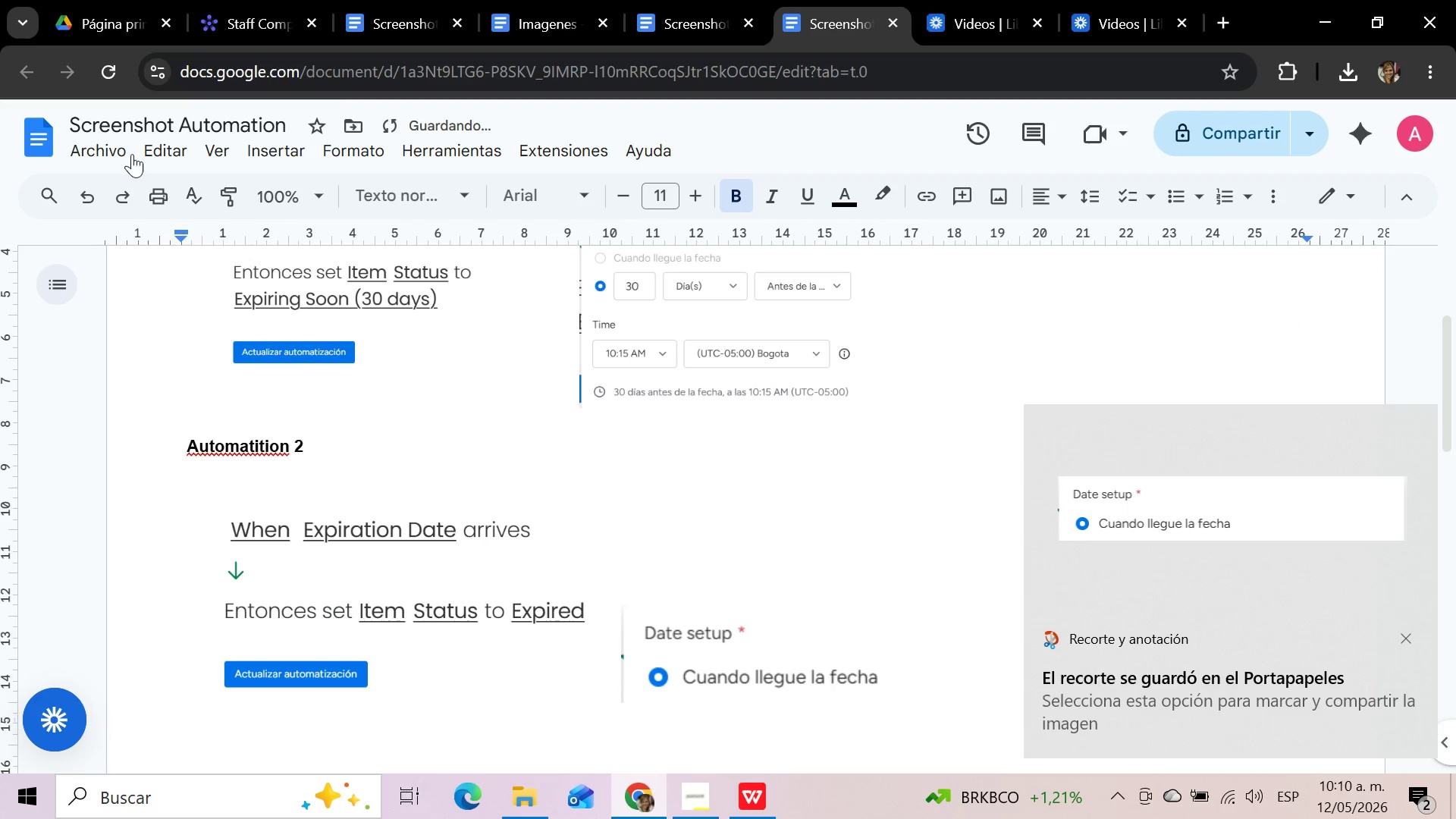 
left_click([102, 153])
 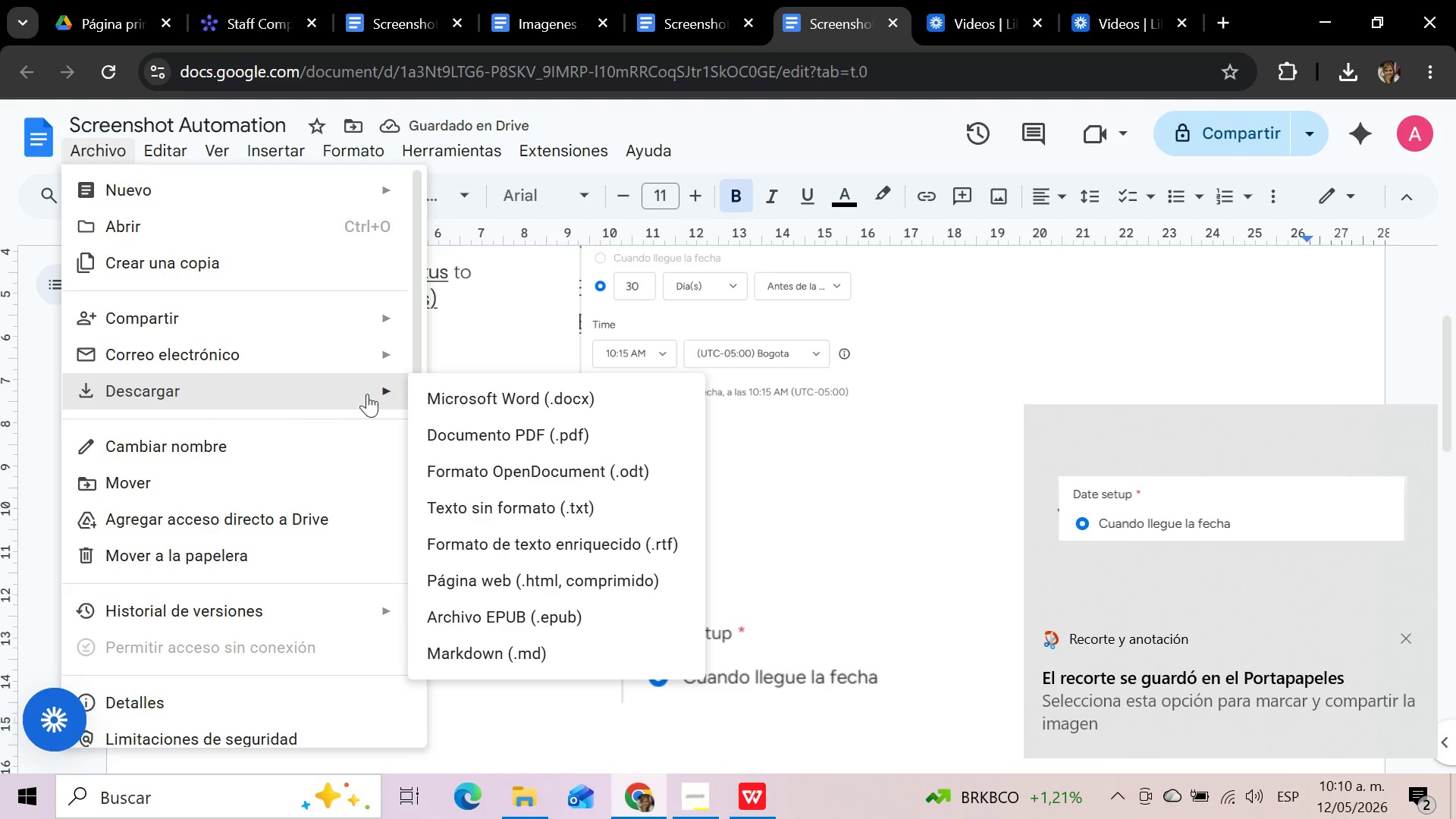 
left_click([501, 433])
 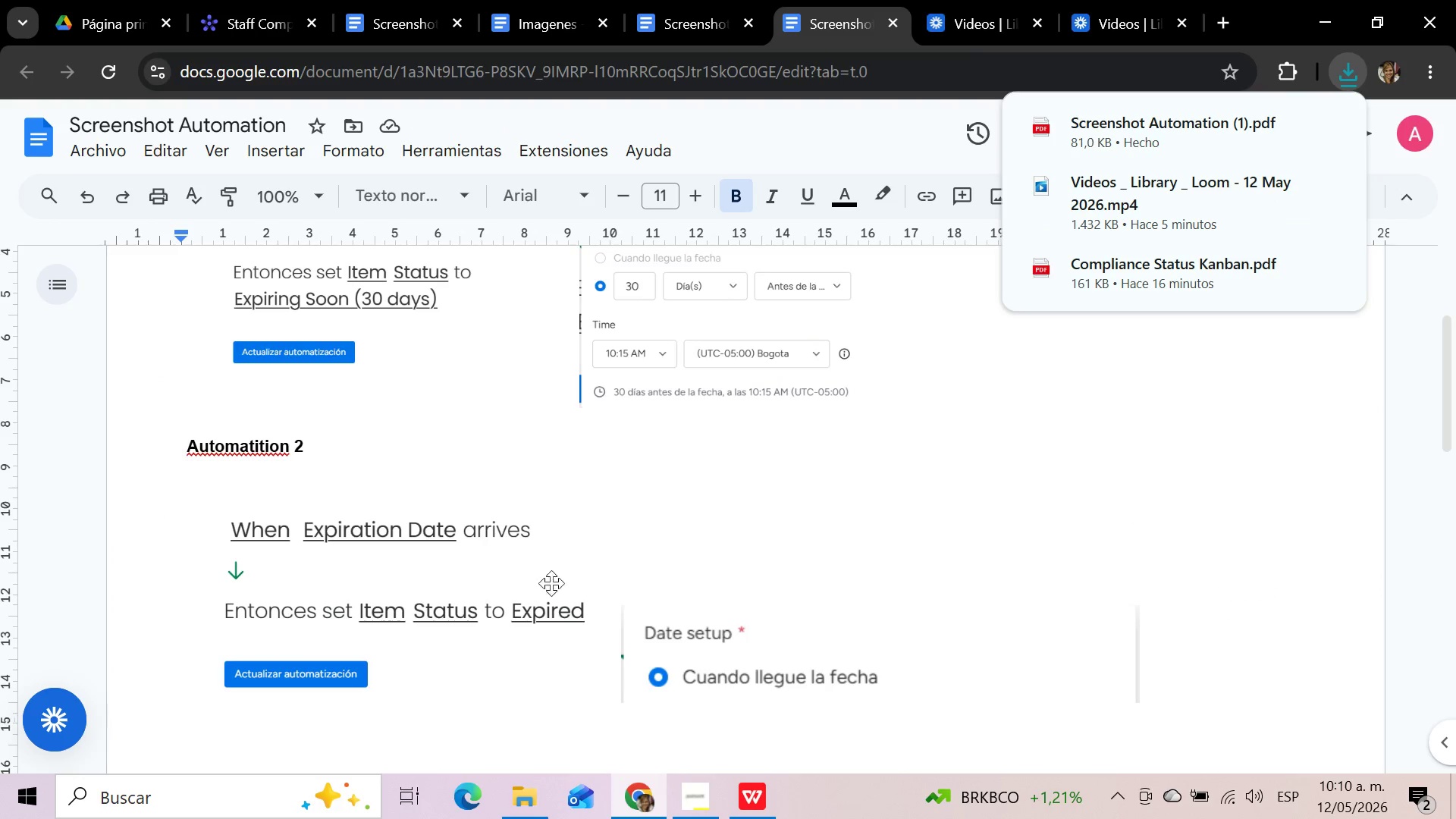 
mouse_move([522, 785])
 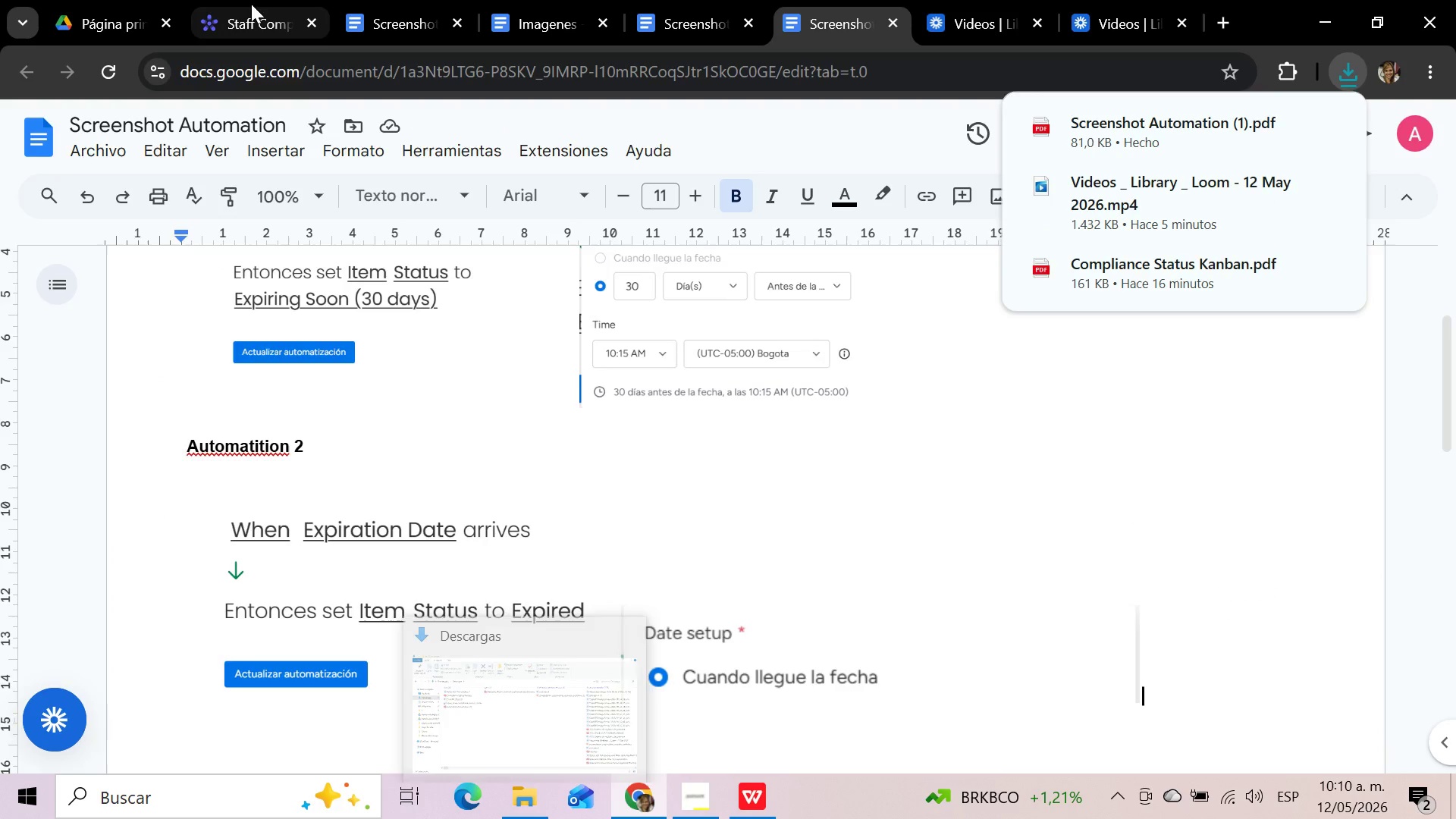 
left_click([251, 4])
 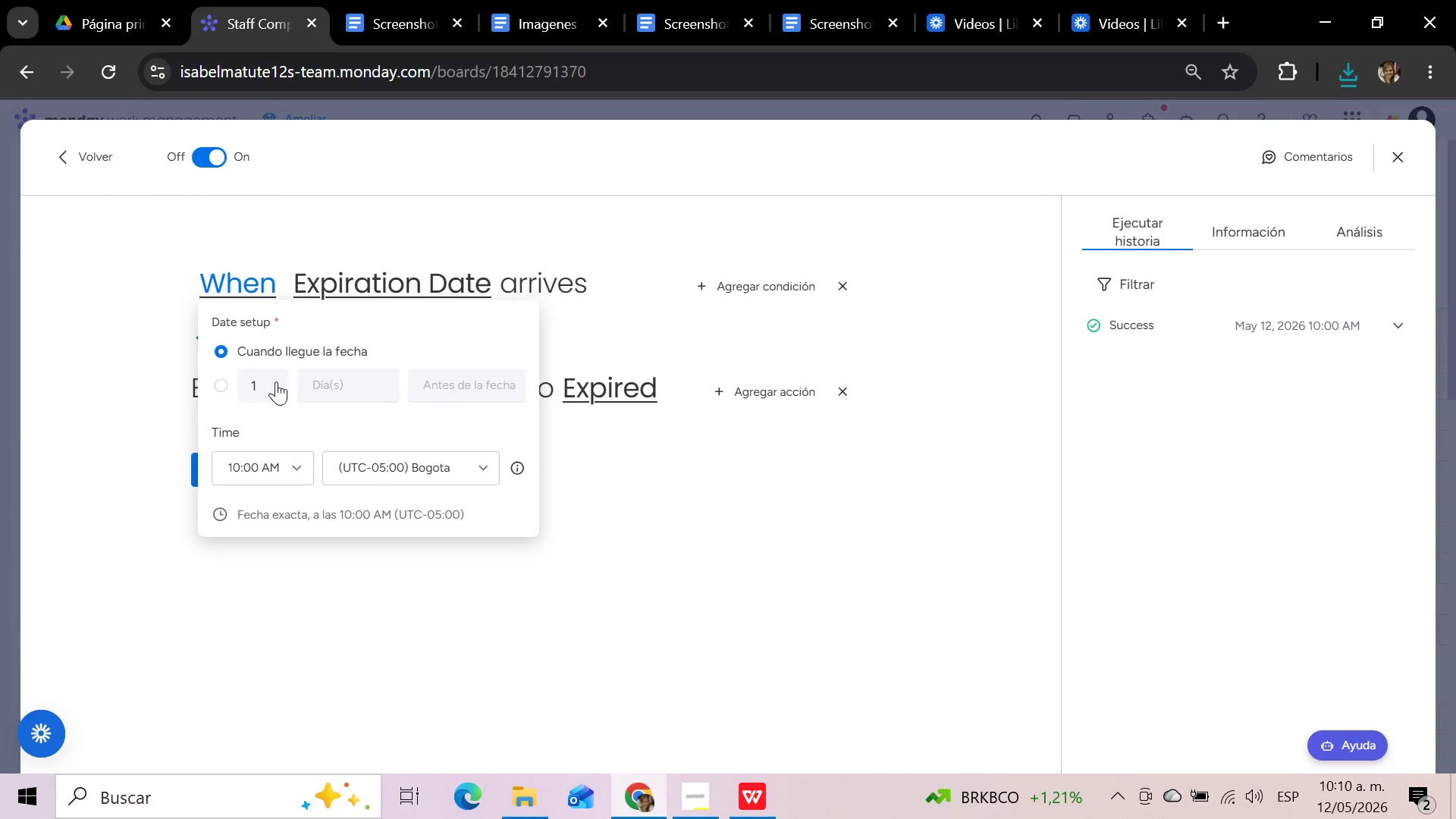 
left_click([249, 479])
 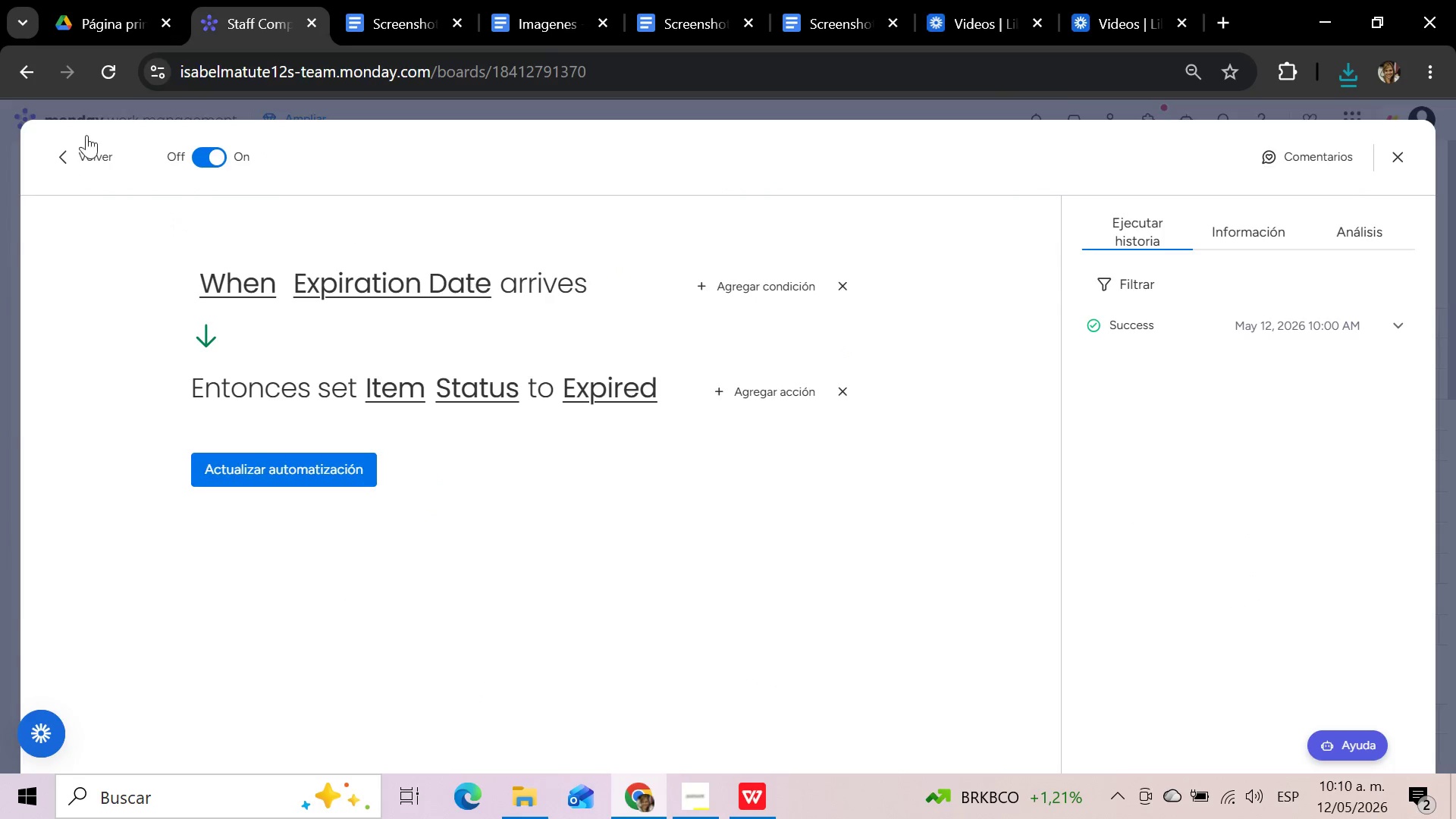 
mouse_move([89, 165])
 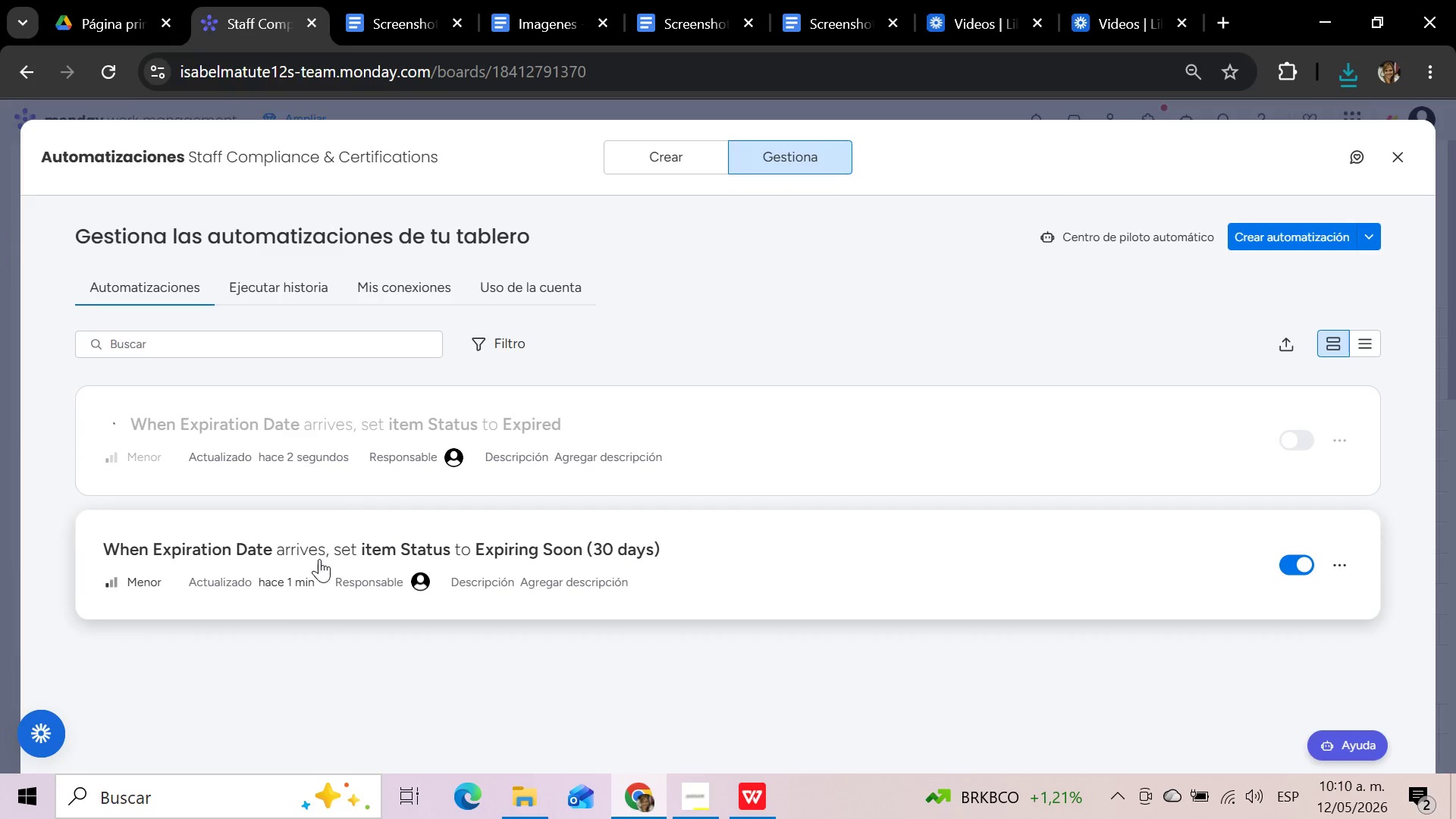 
mouse_move([335, 446])
 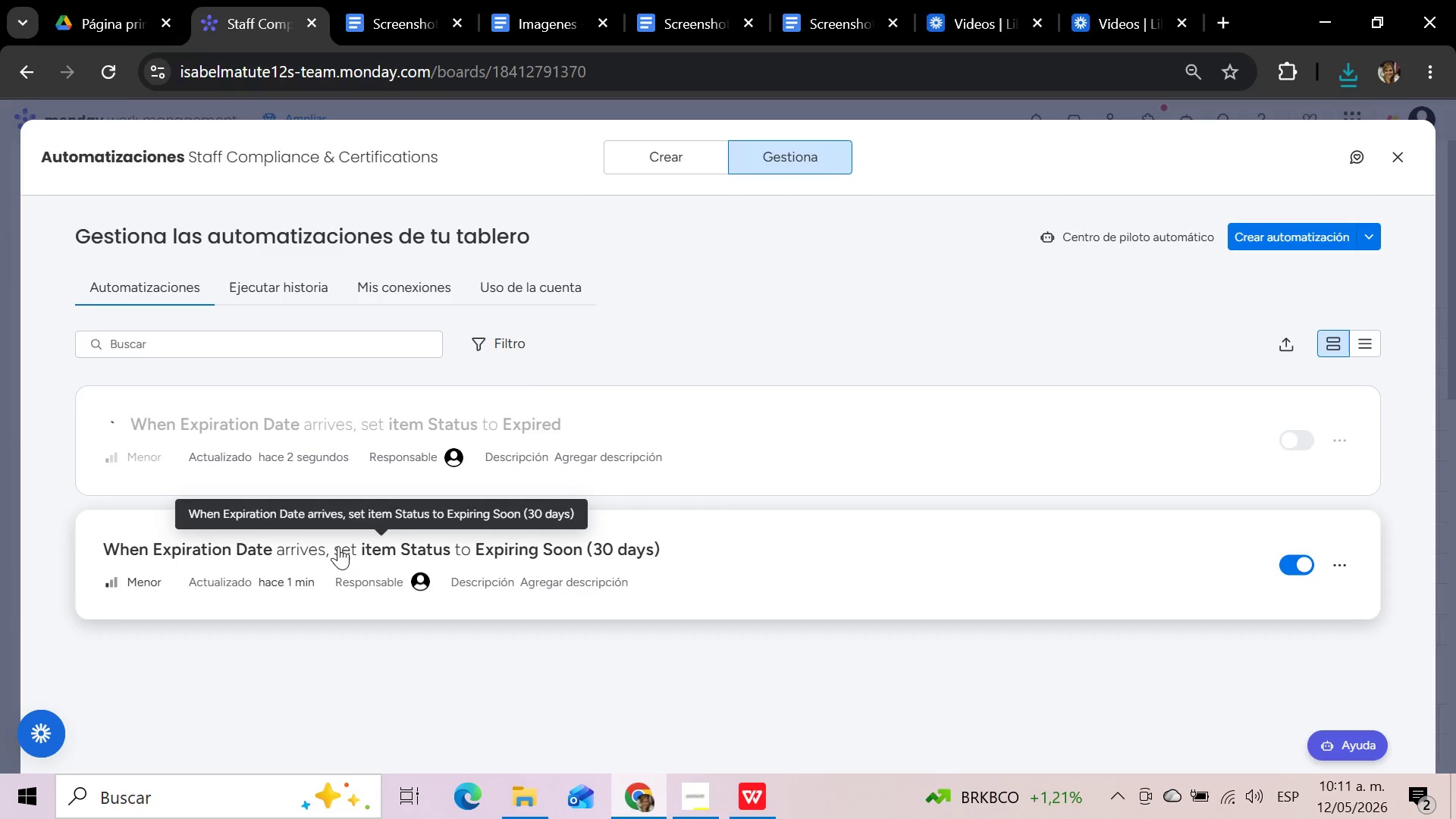 
left_click([338, 546])
 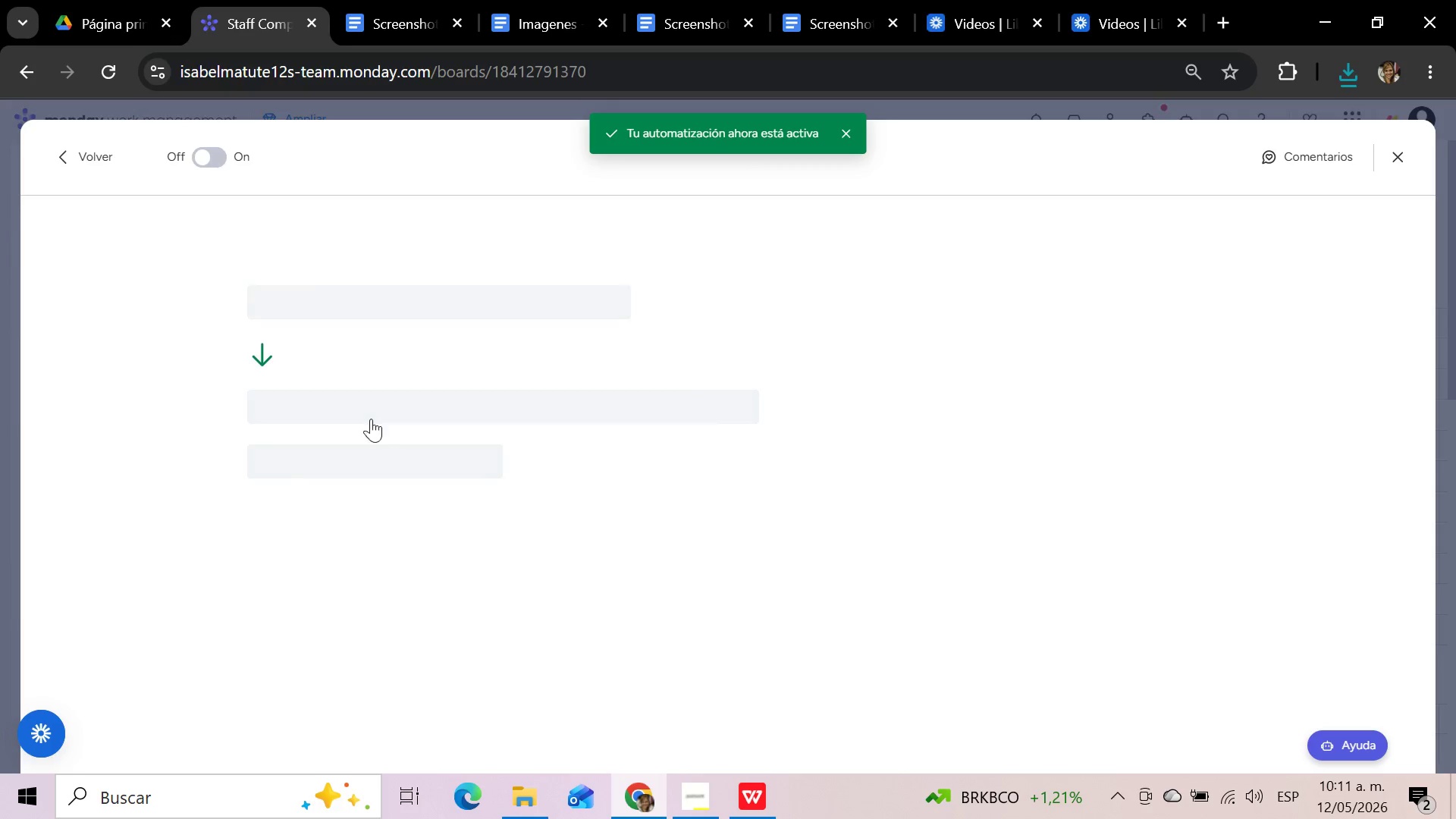 
wait(5.02)
 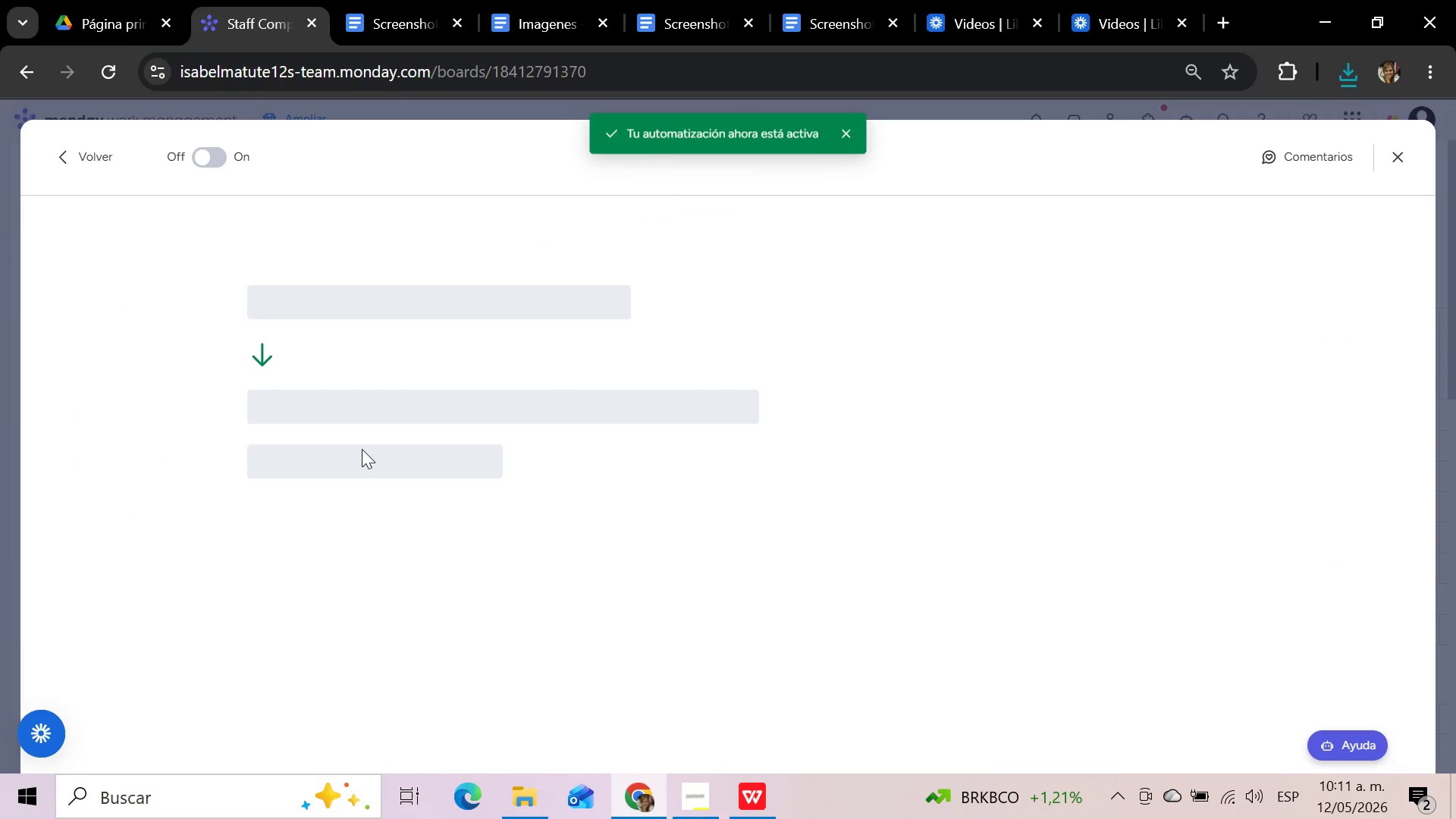 
left_click([243, 290])
 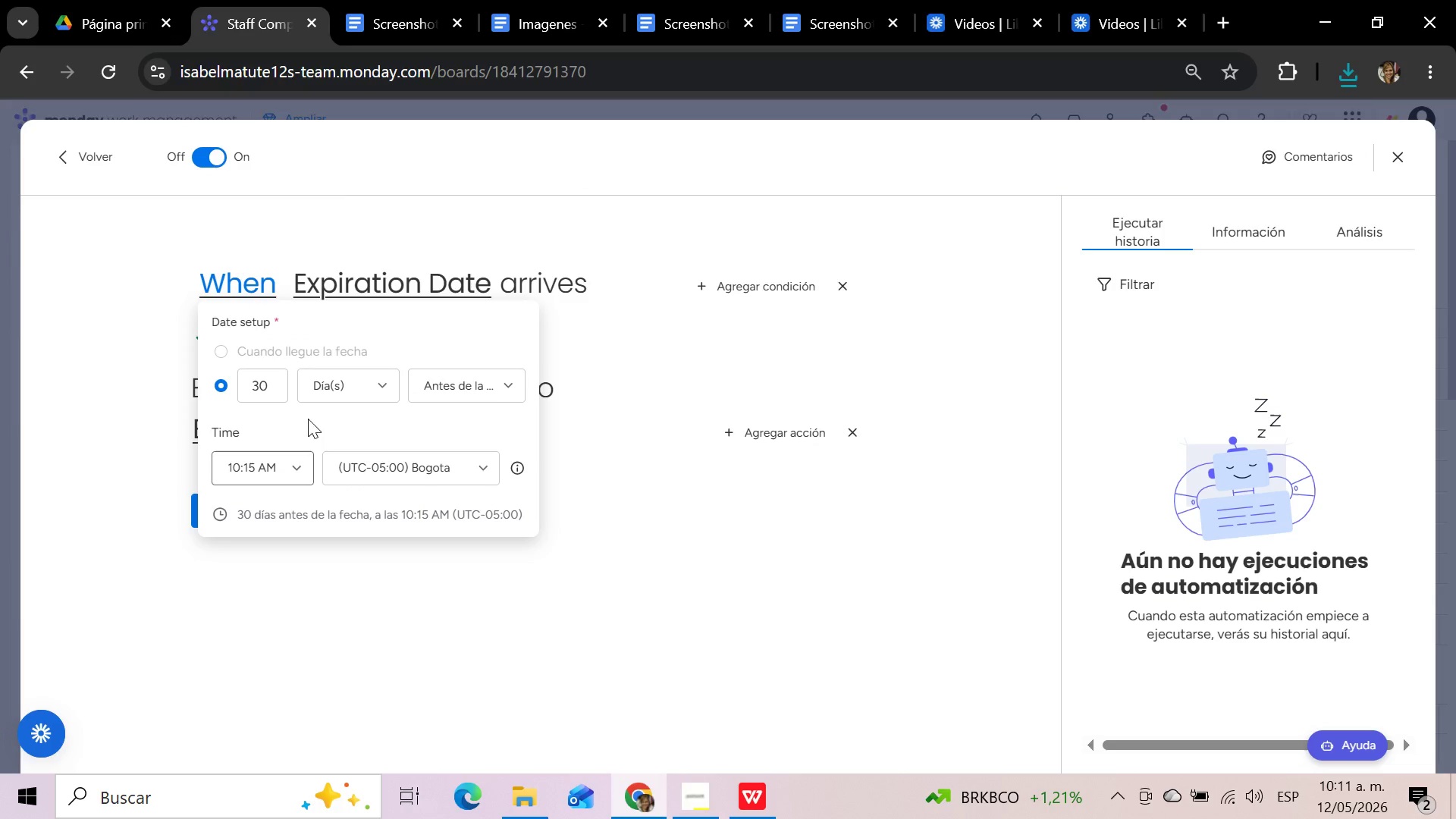 
left_click([542, 639])
 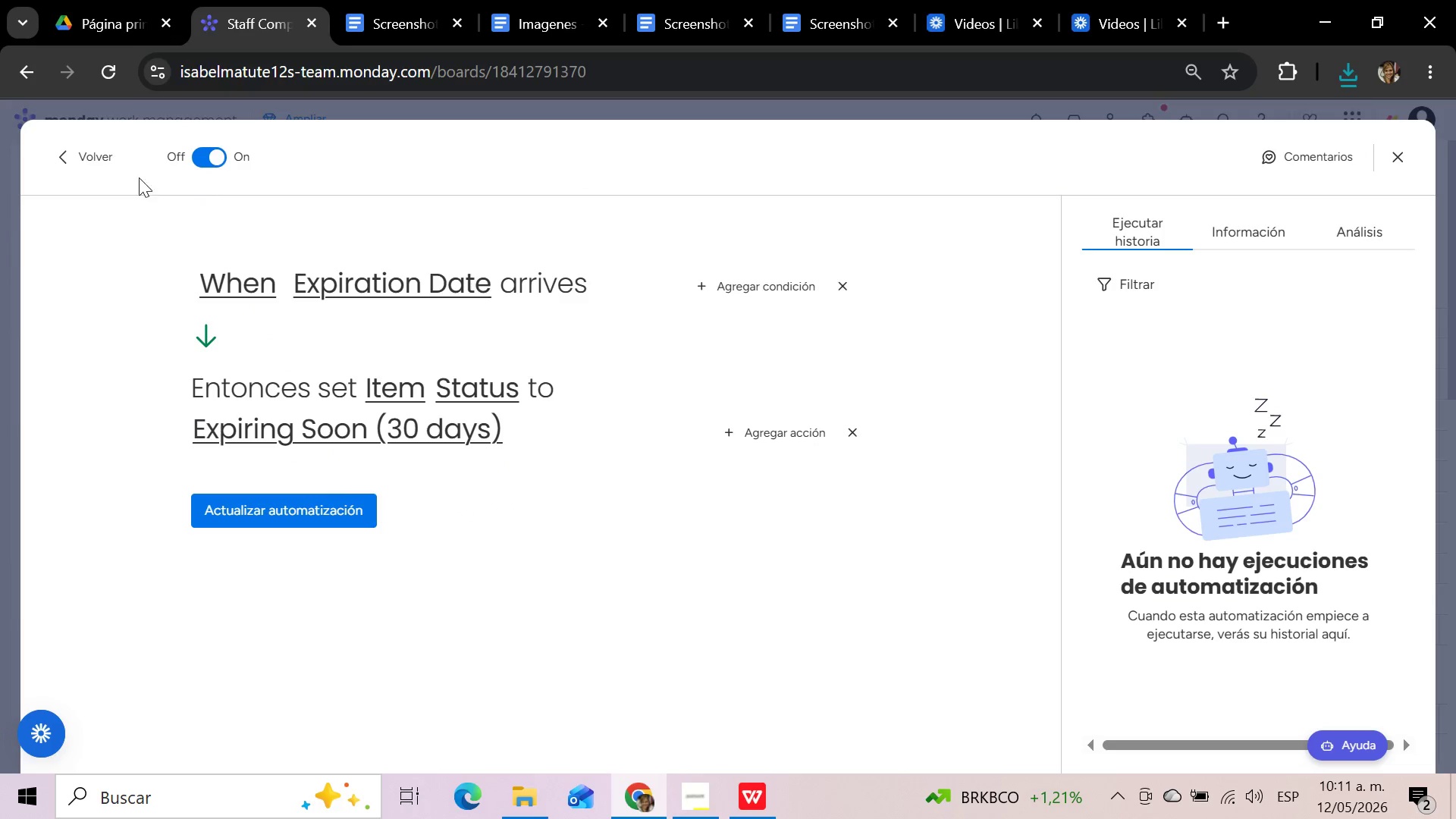 
left_click([89, 156])
 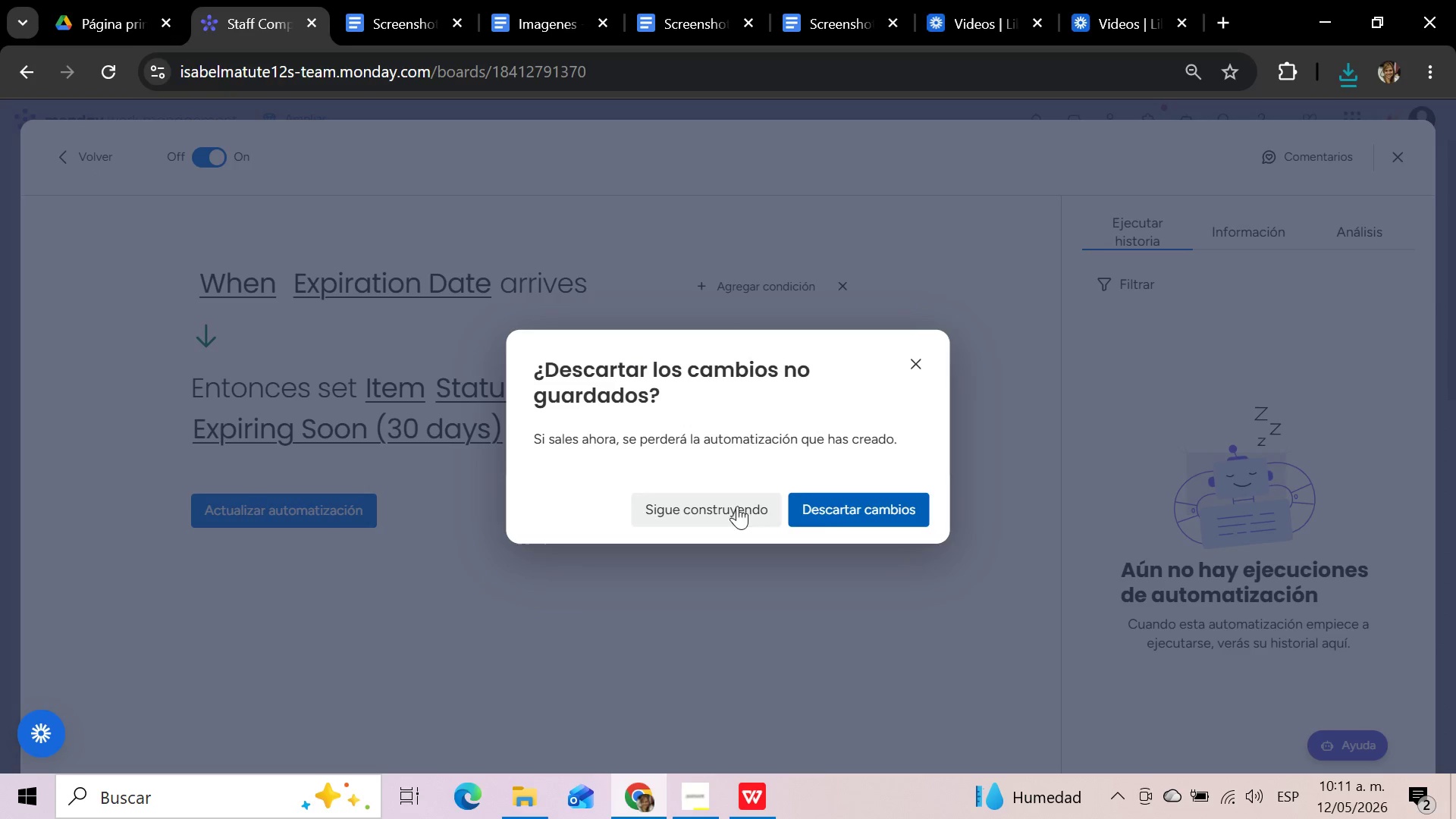 
left_click([829, 506])
 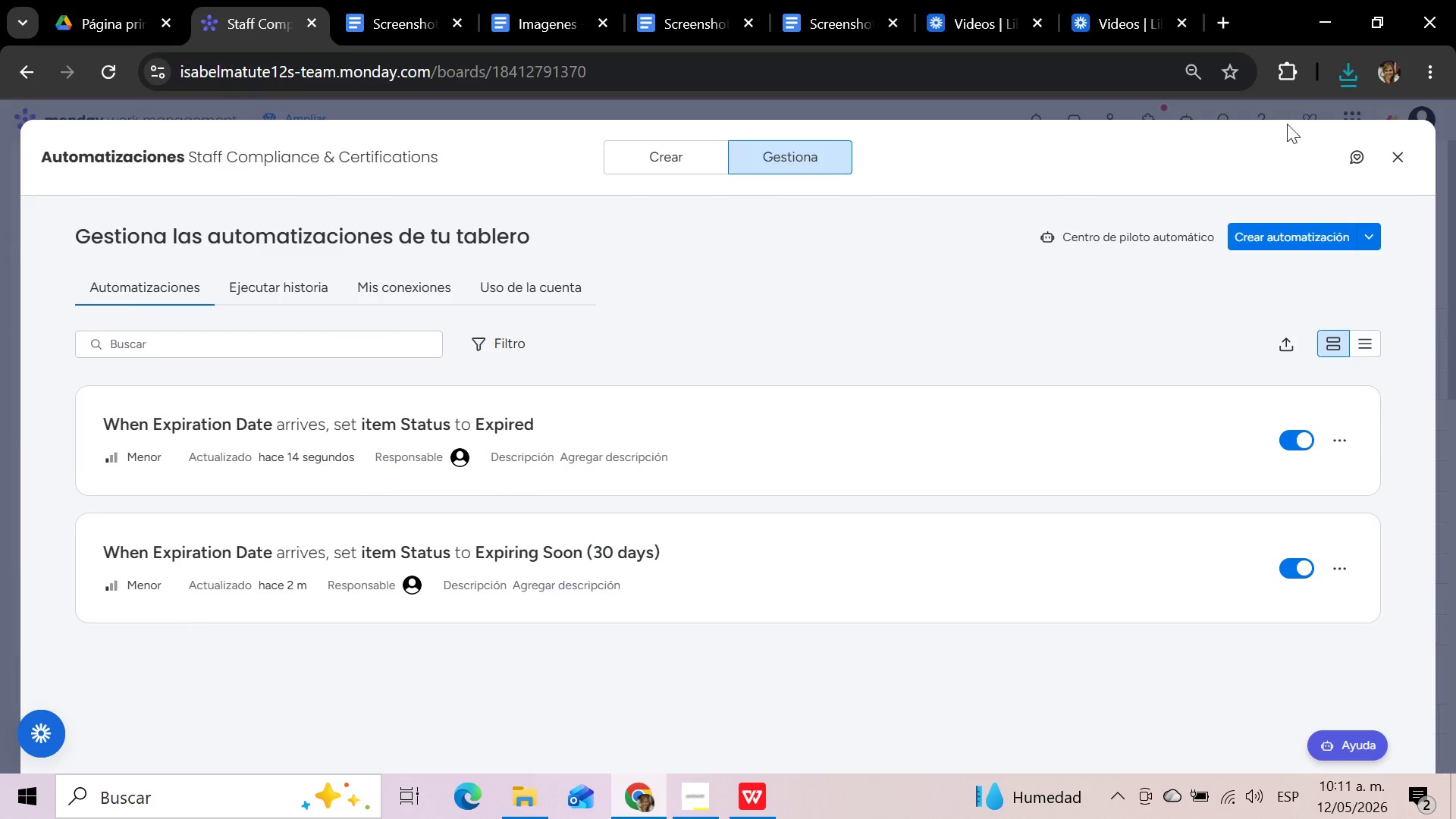 
left_click([1394, 146])
 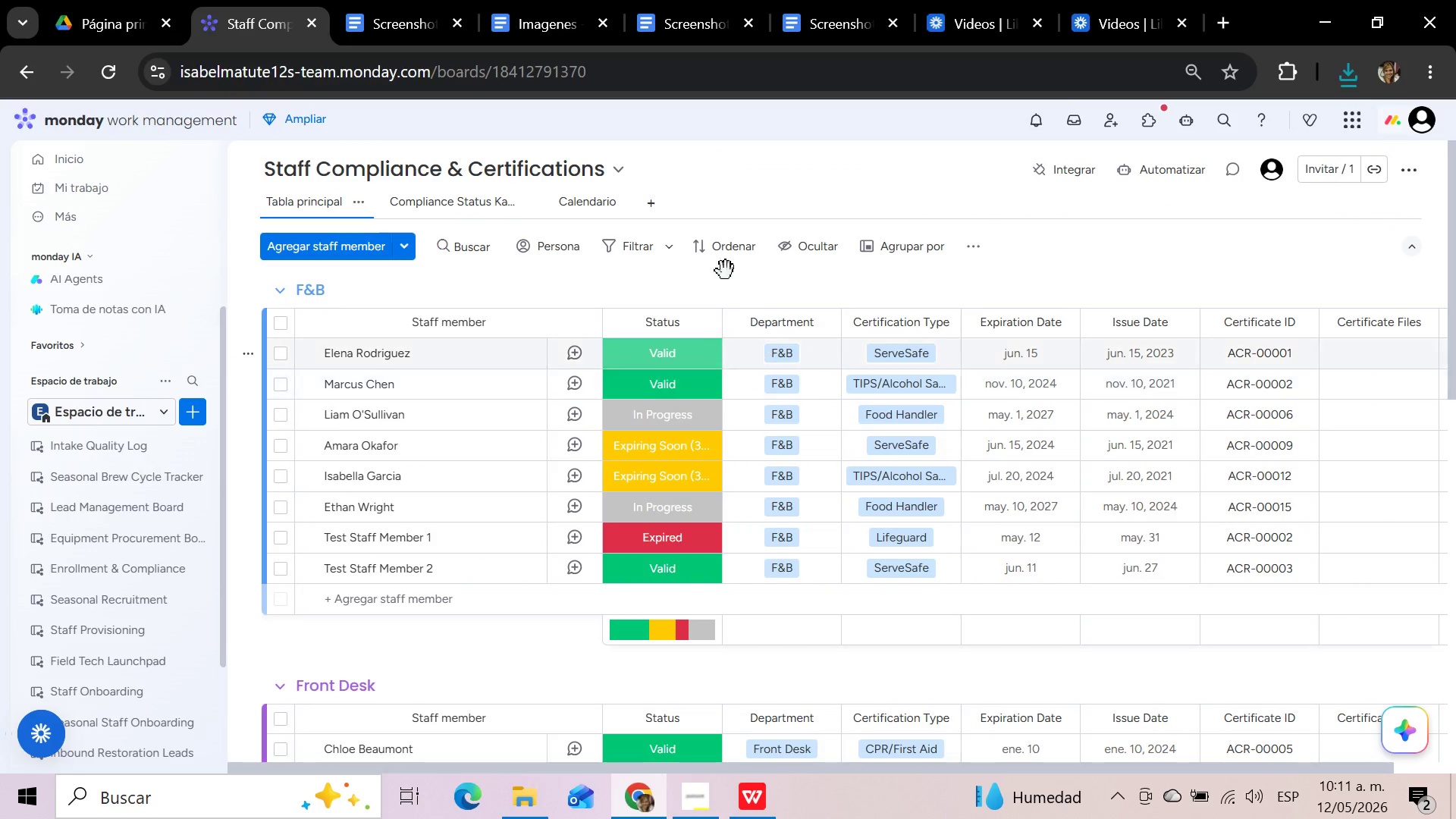 
scroll: coordinate [723, 265], scroll_direction: up, amount: 1.0
 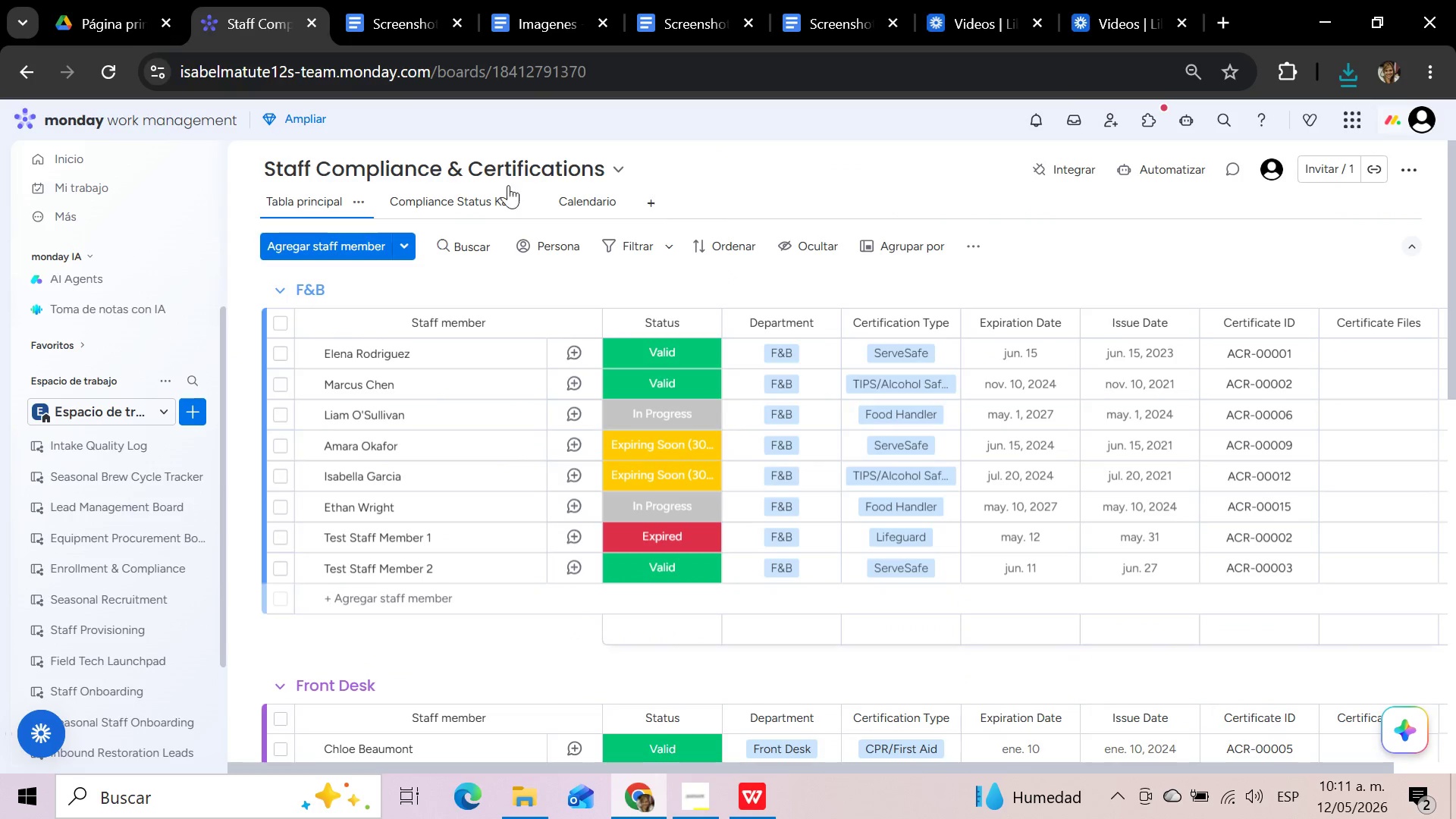 
left_click([390, 162])
 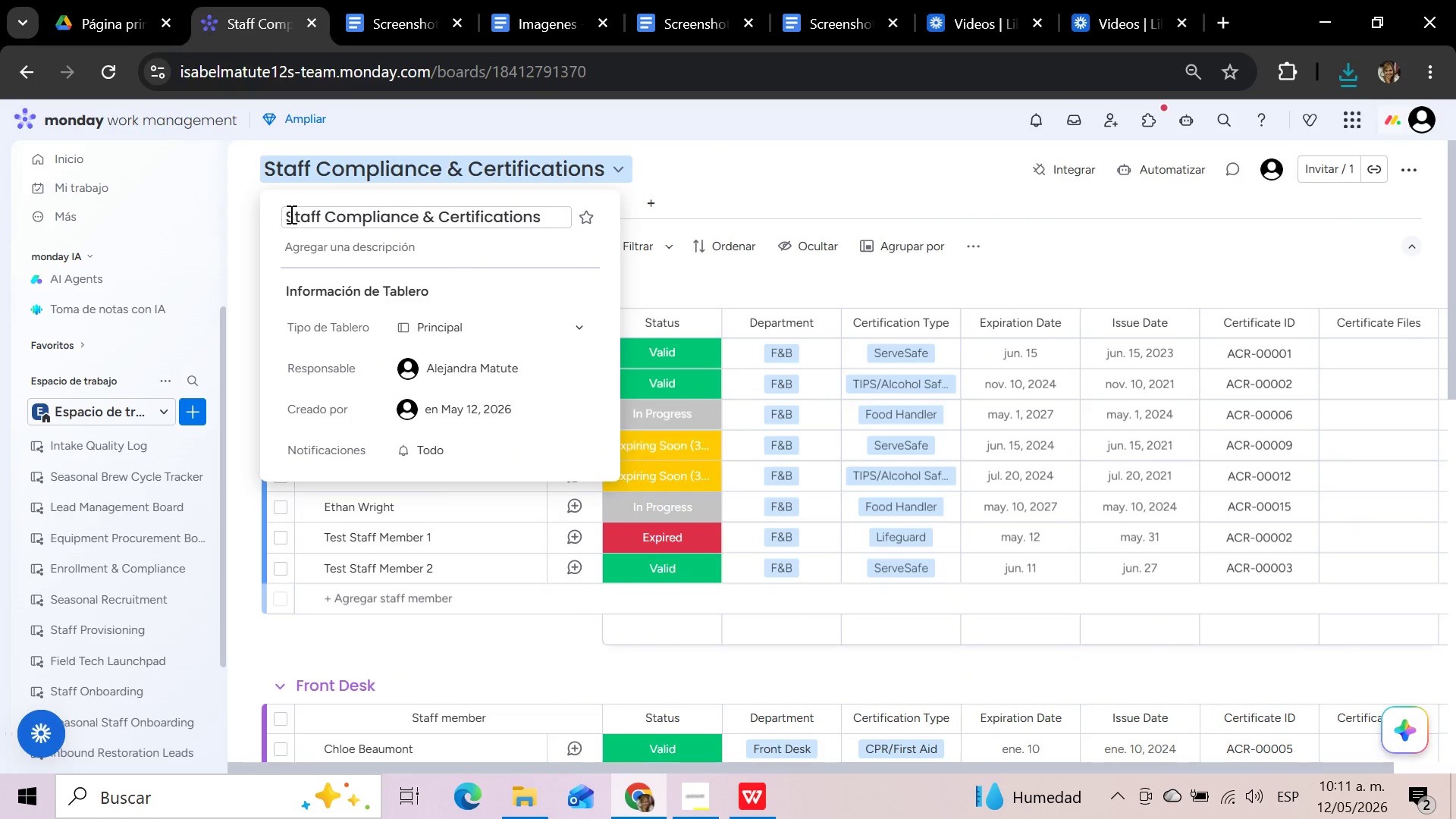 
left_click_drag(start_coordinate=[286, 215], to_coordinate=[548, 219])
 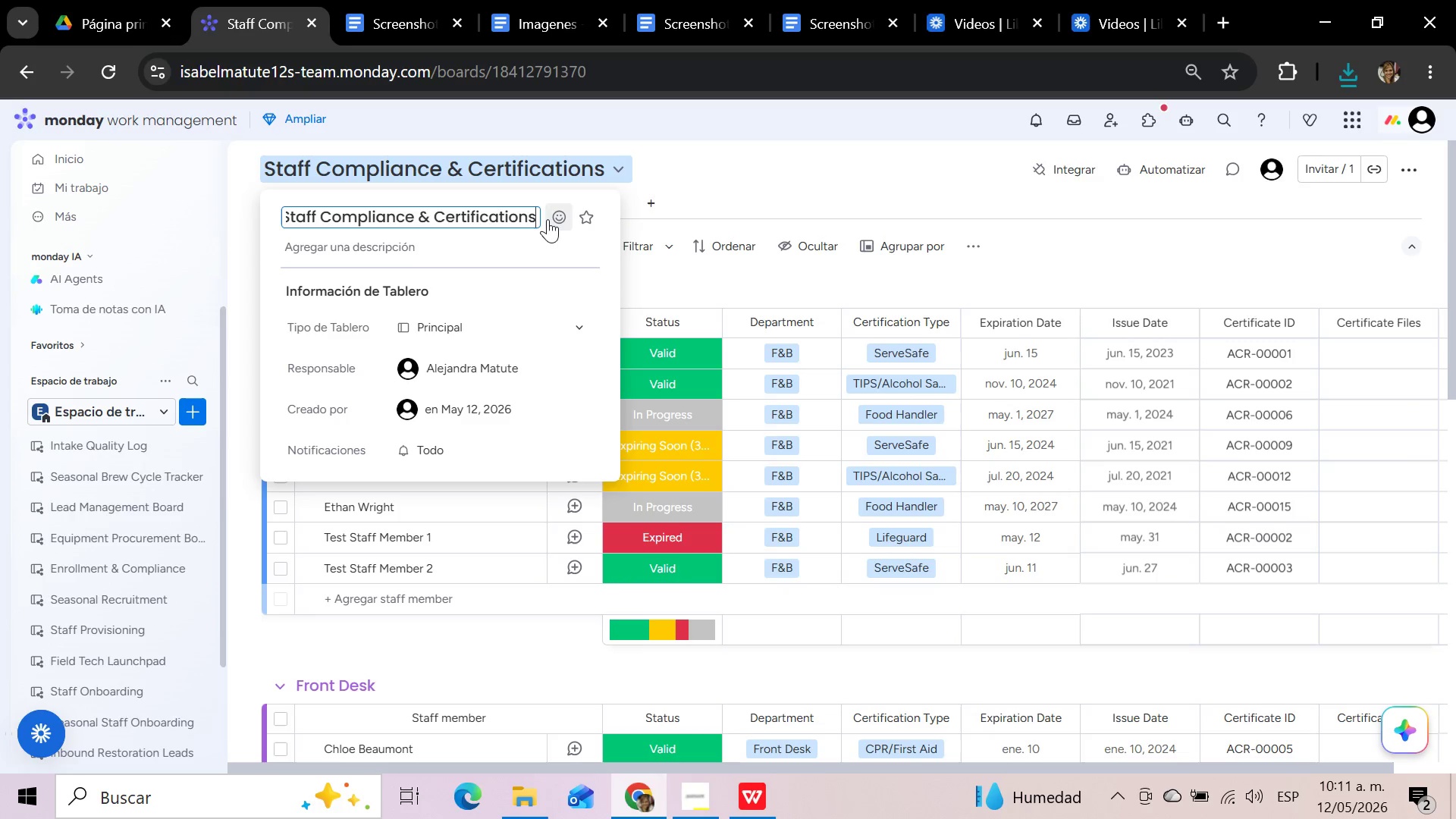 
key(Control+C)
 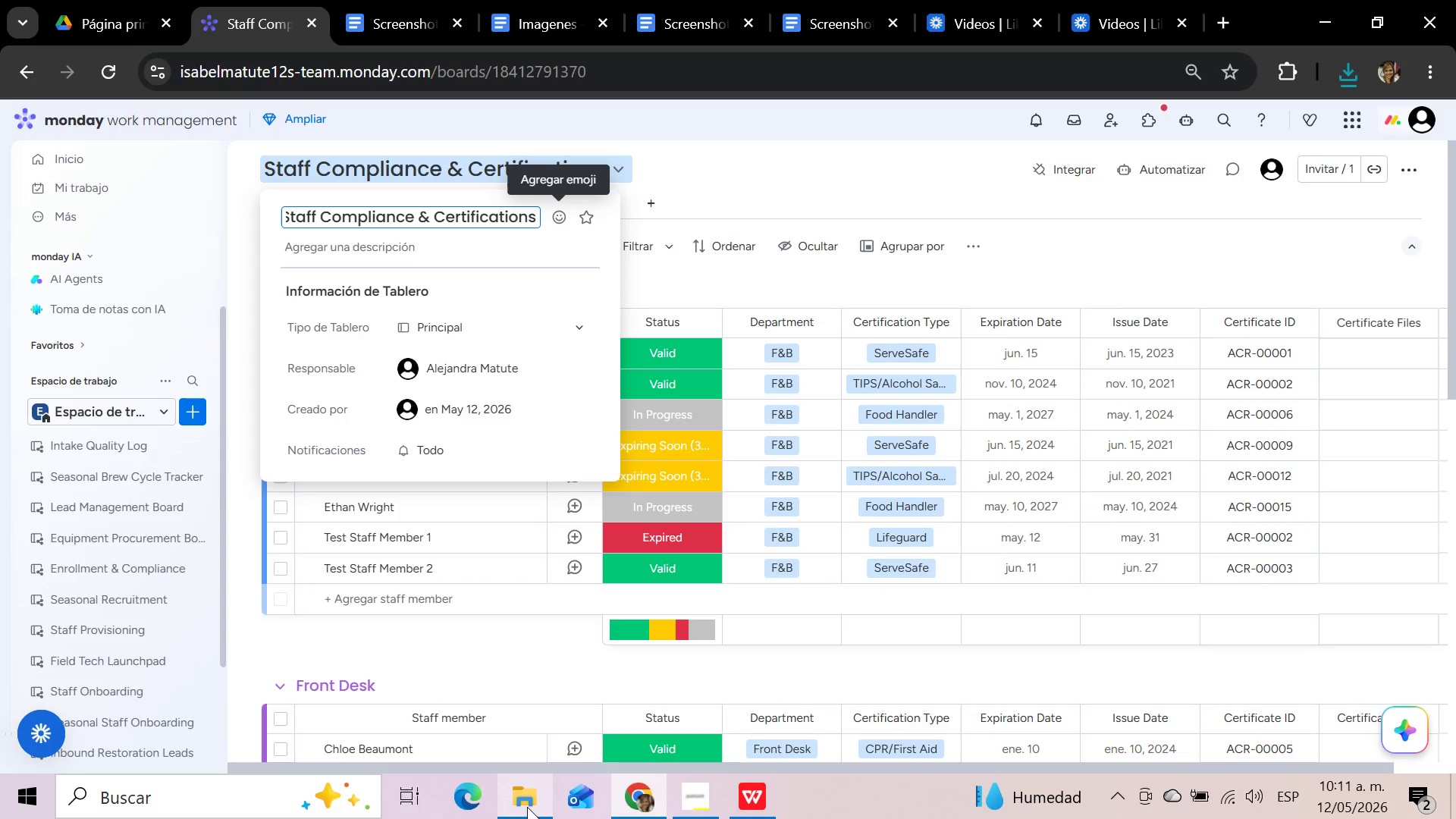 
left_click([527, 807])
 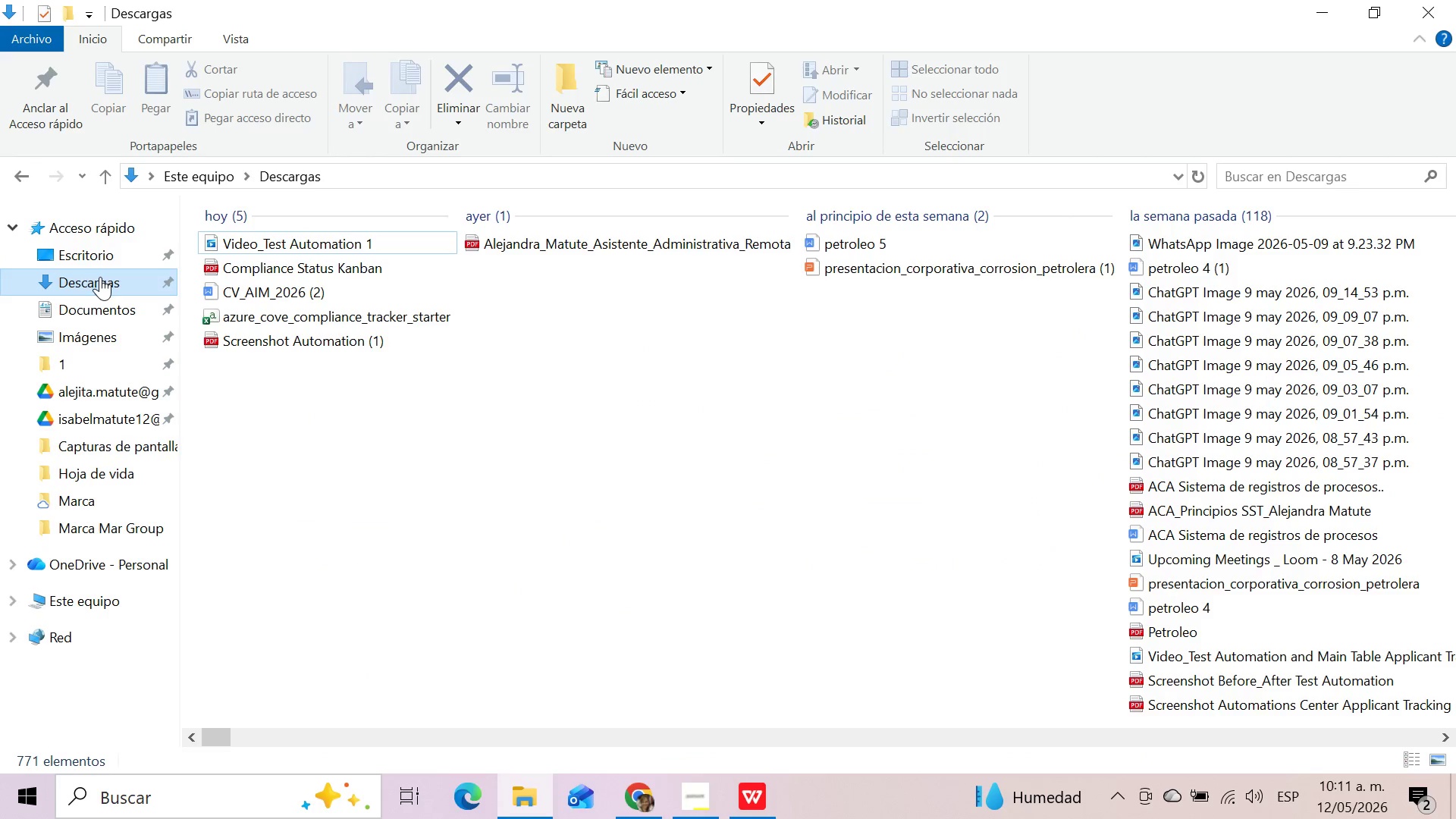 
left_click([100, 277])
 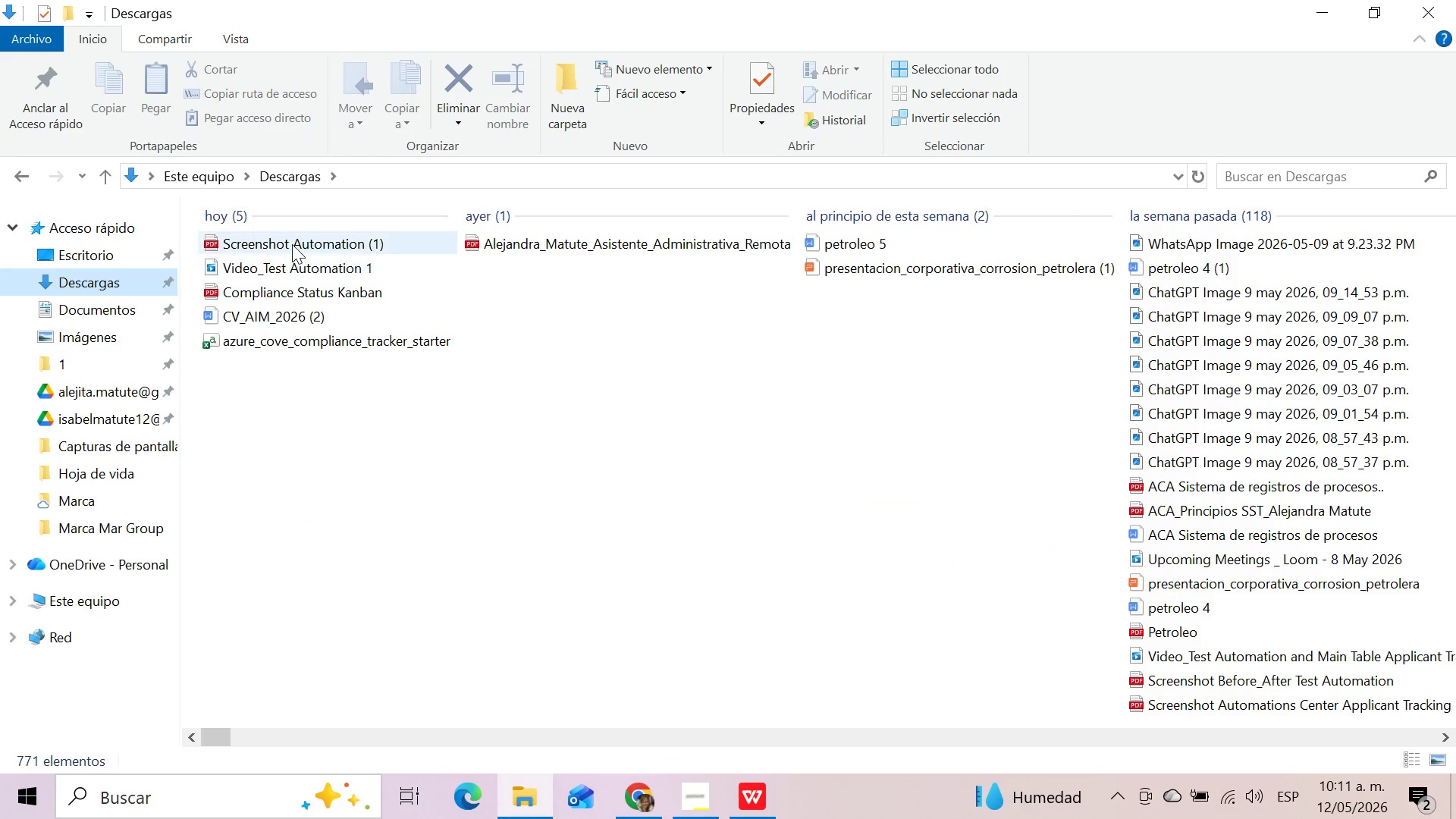 
left_click([292, 244])
 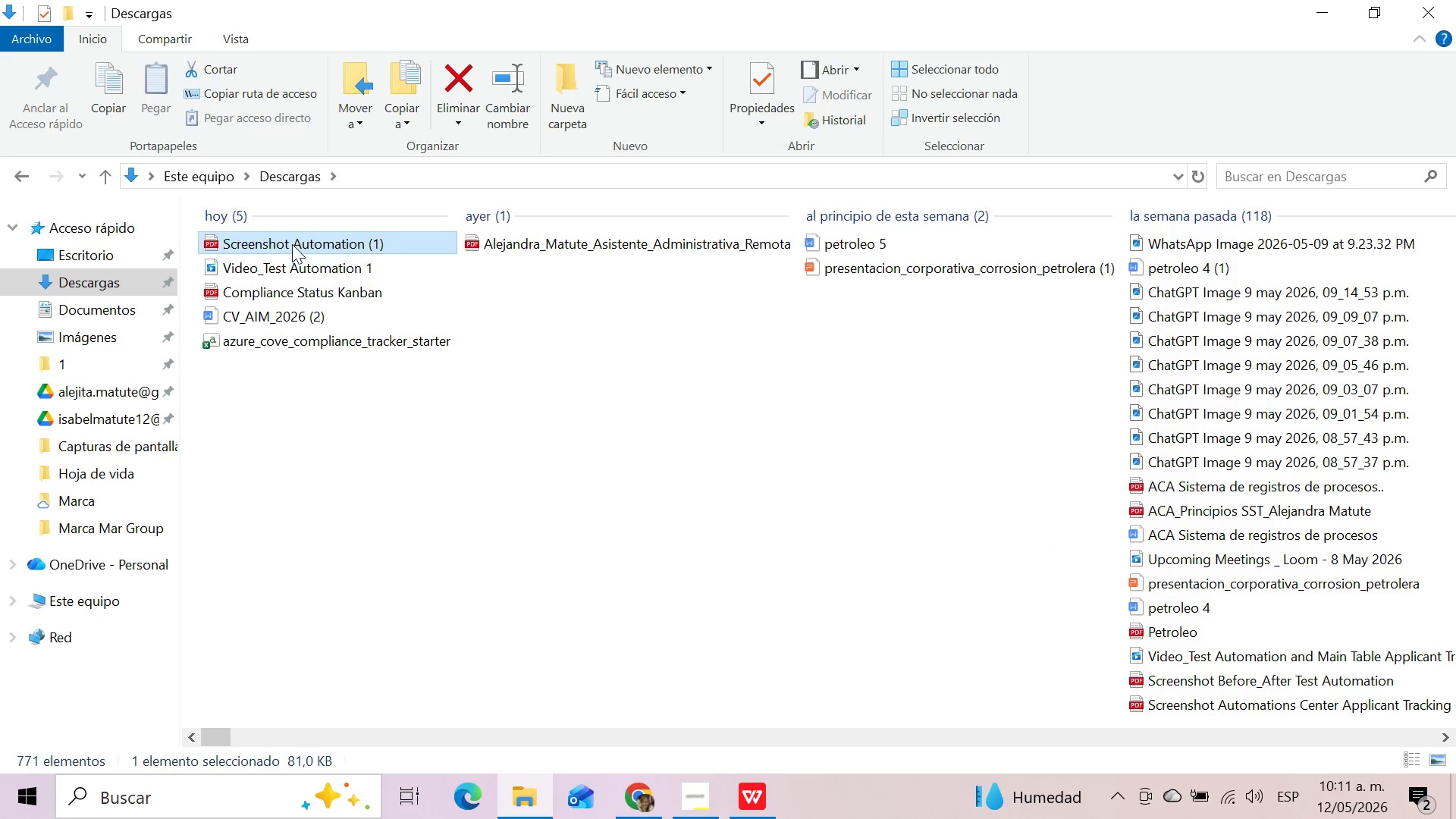 
key(F2)
 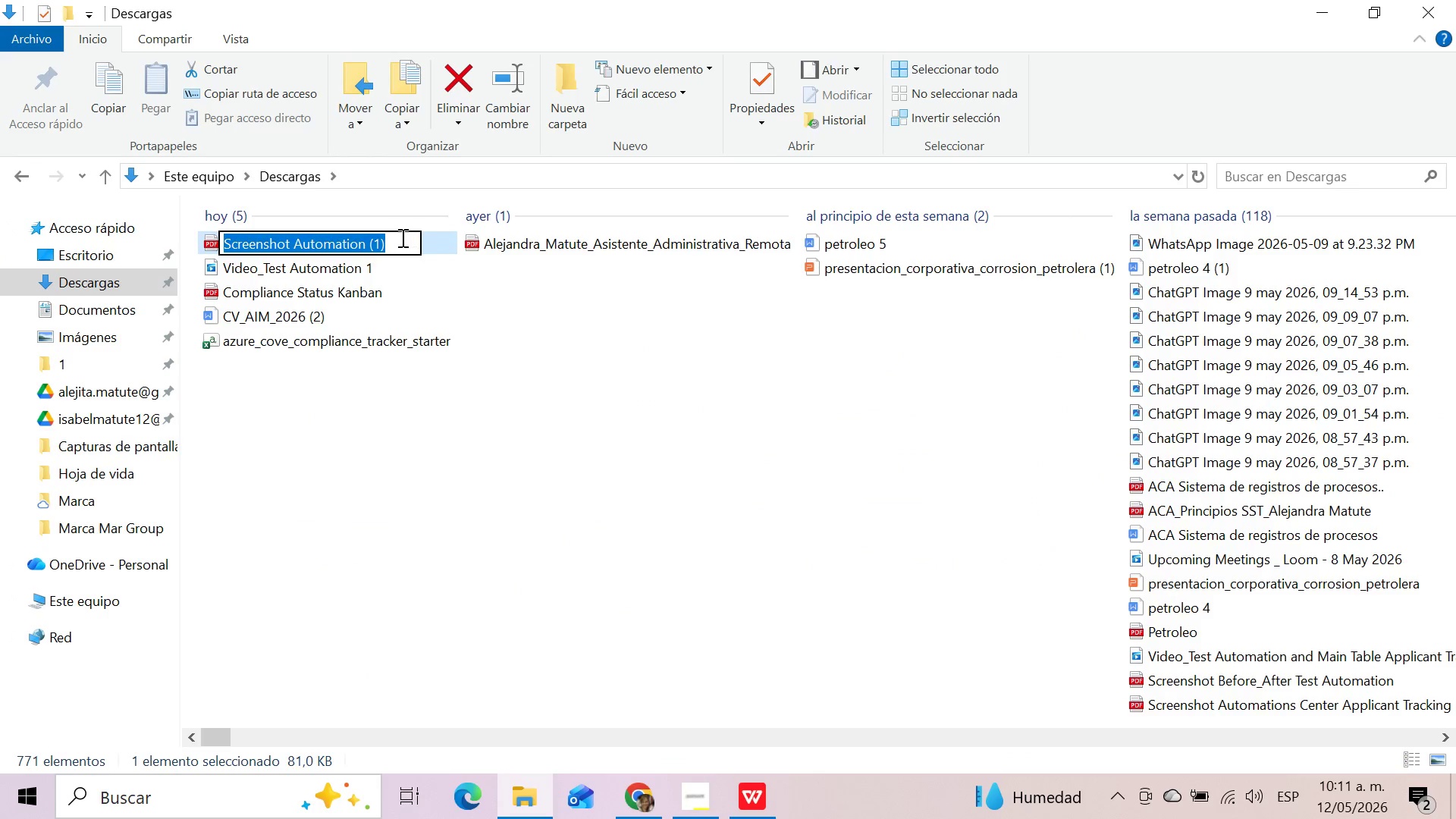 
left_click([401, 237])
 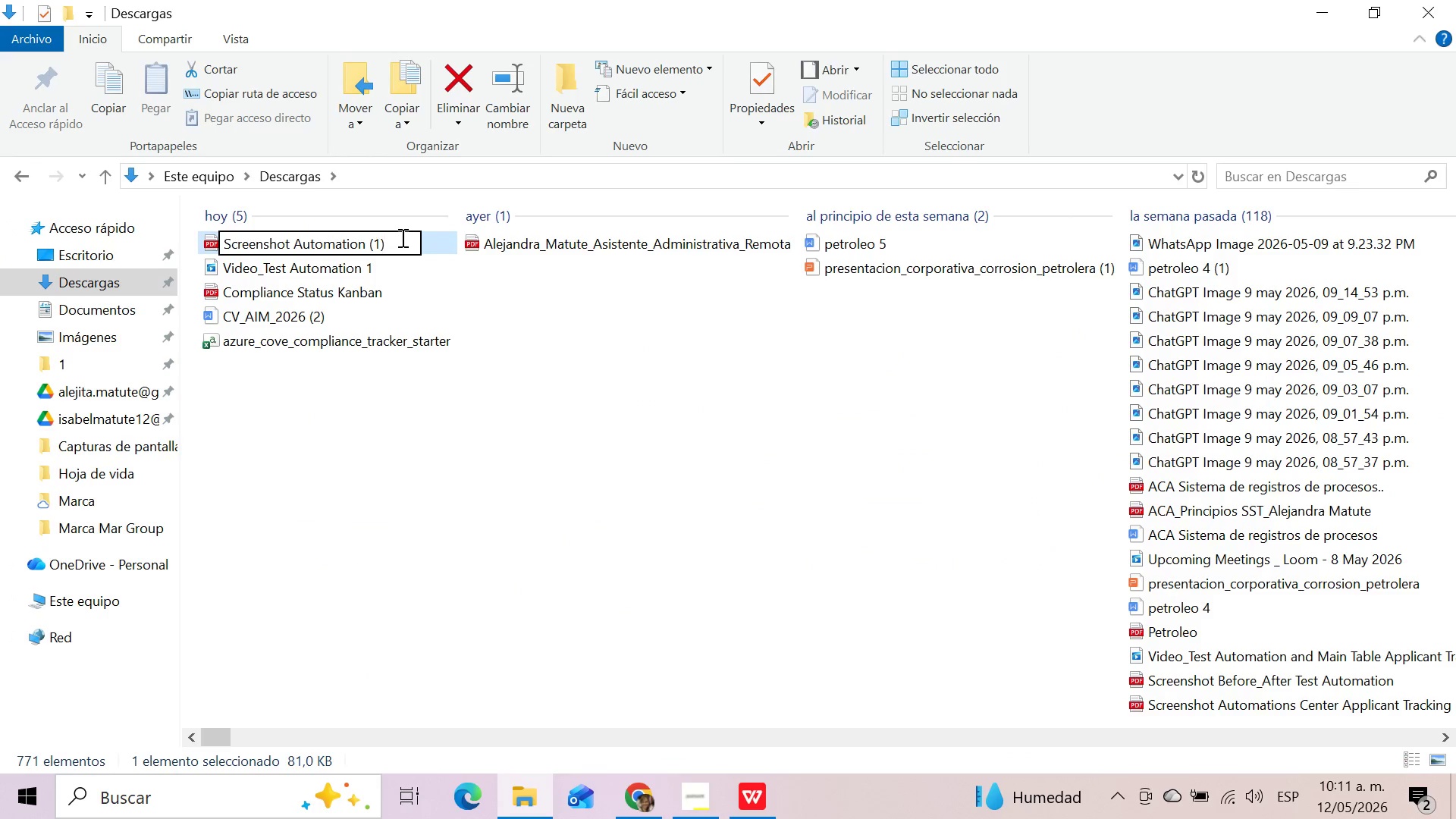 
key(Backspace)
key(Backspace)
key(Backspace)
type(Center )
 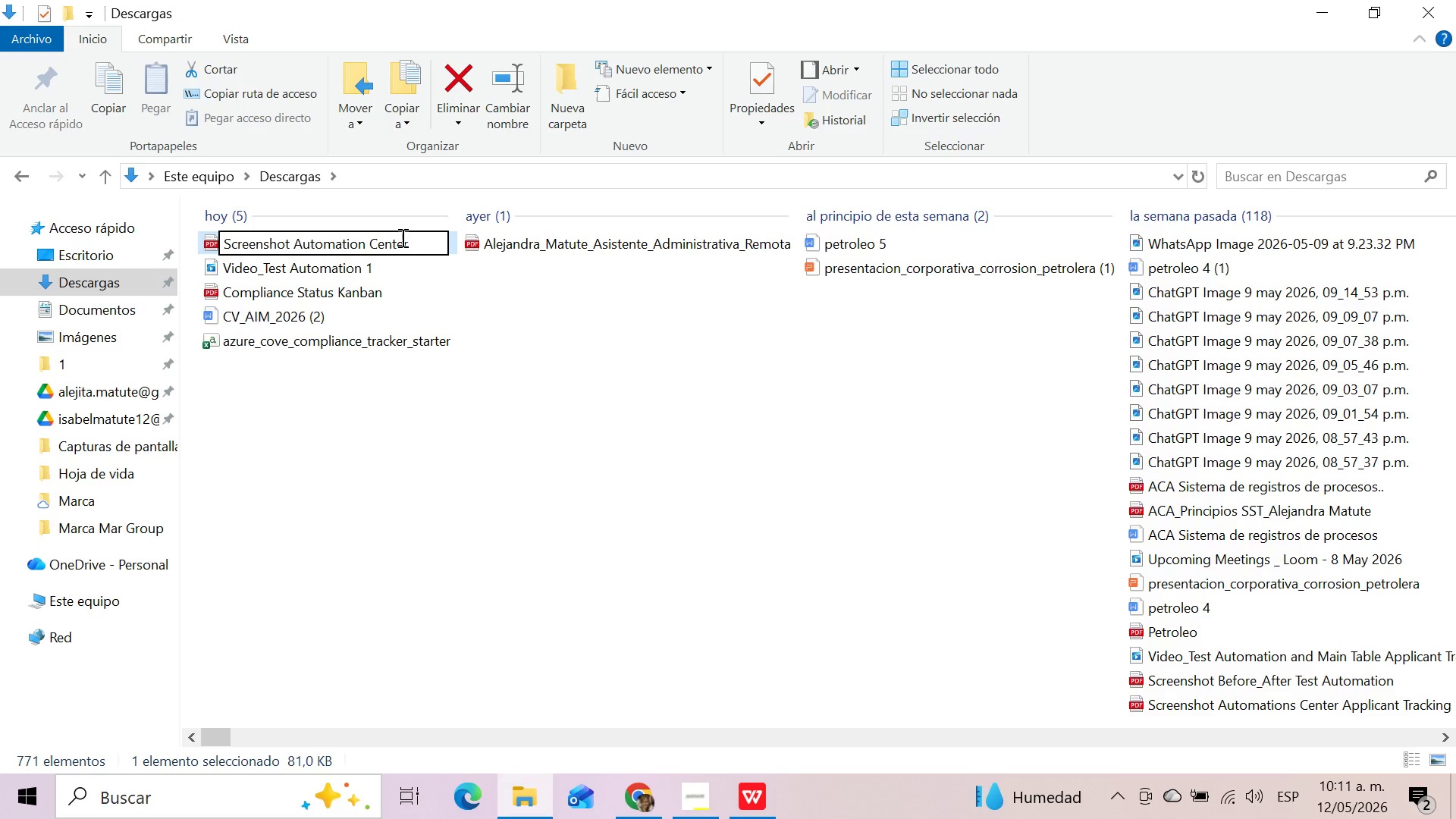 
key(Control+V)
 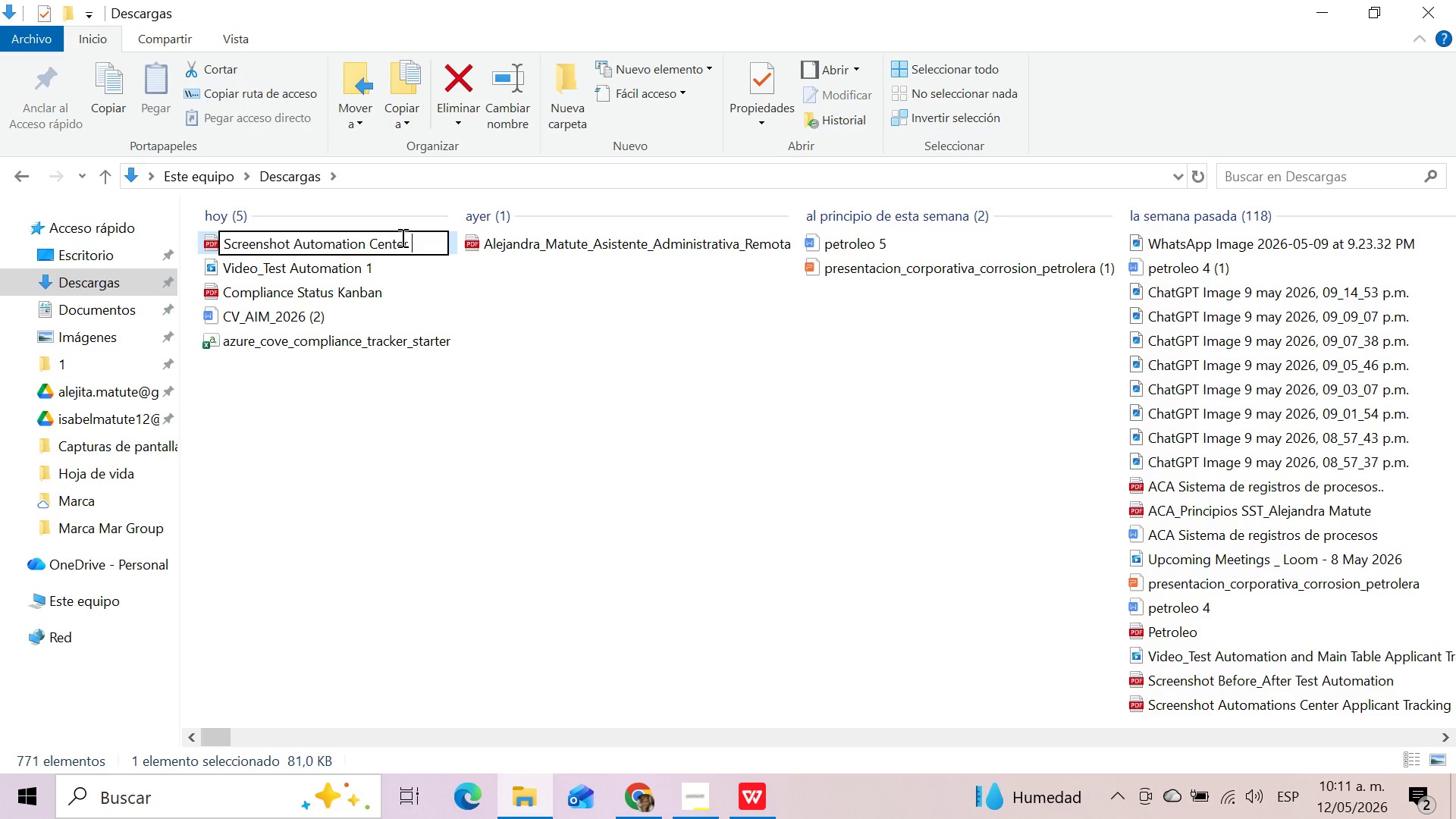 
key(Control+V)
 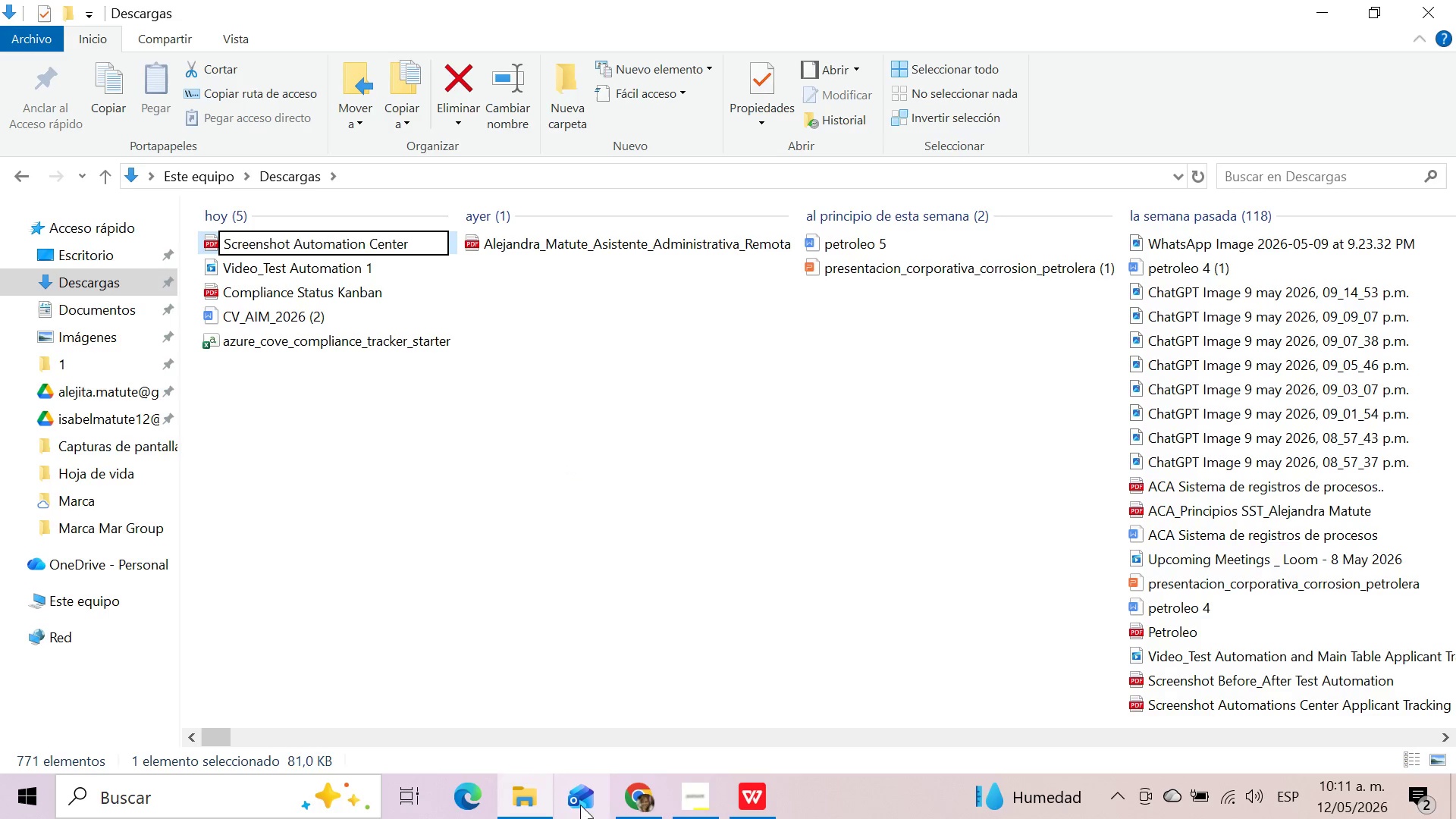 
left_click([648, 804])
 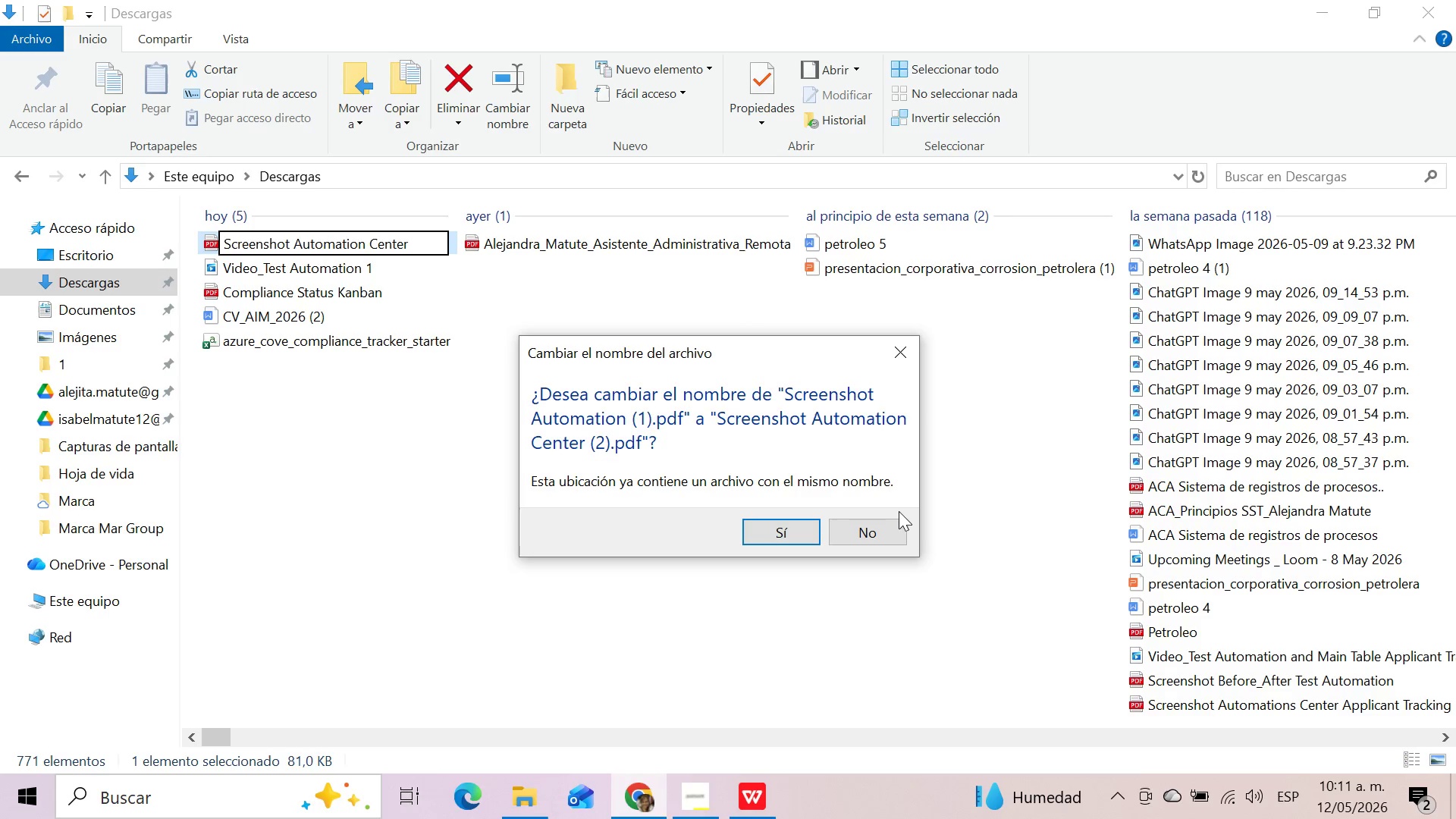 
left_click([886, 526])
 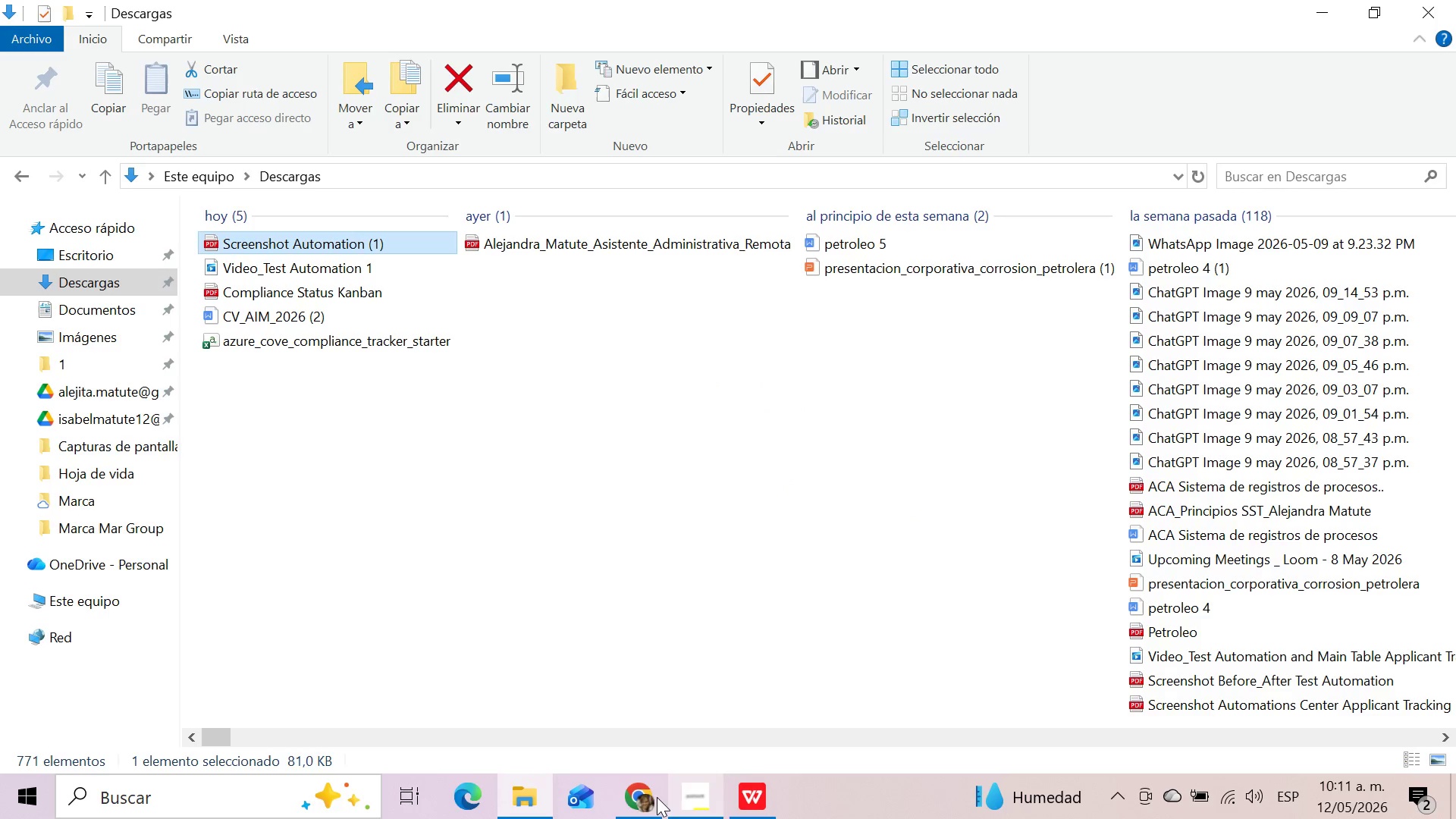 
left_click([648, 797])
 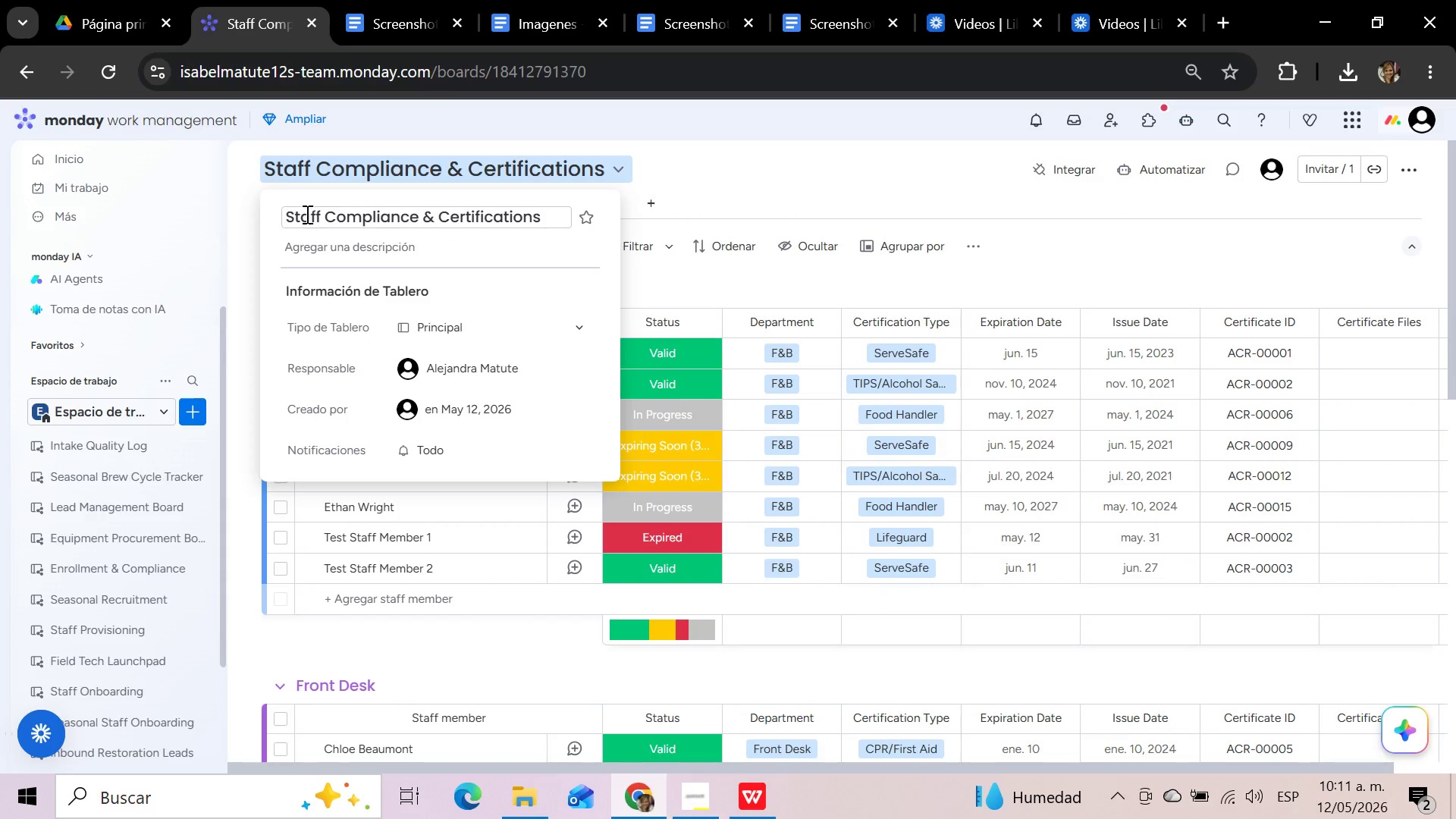 
left_click([287, 215])
 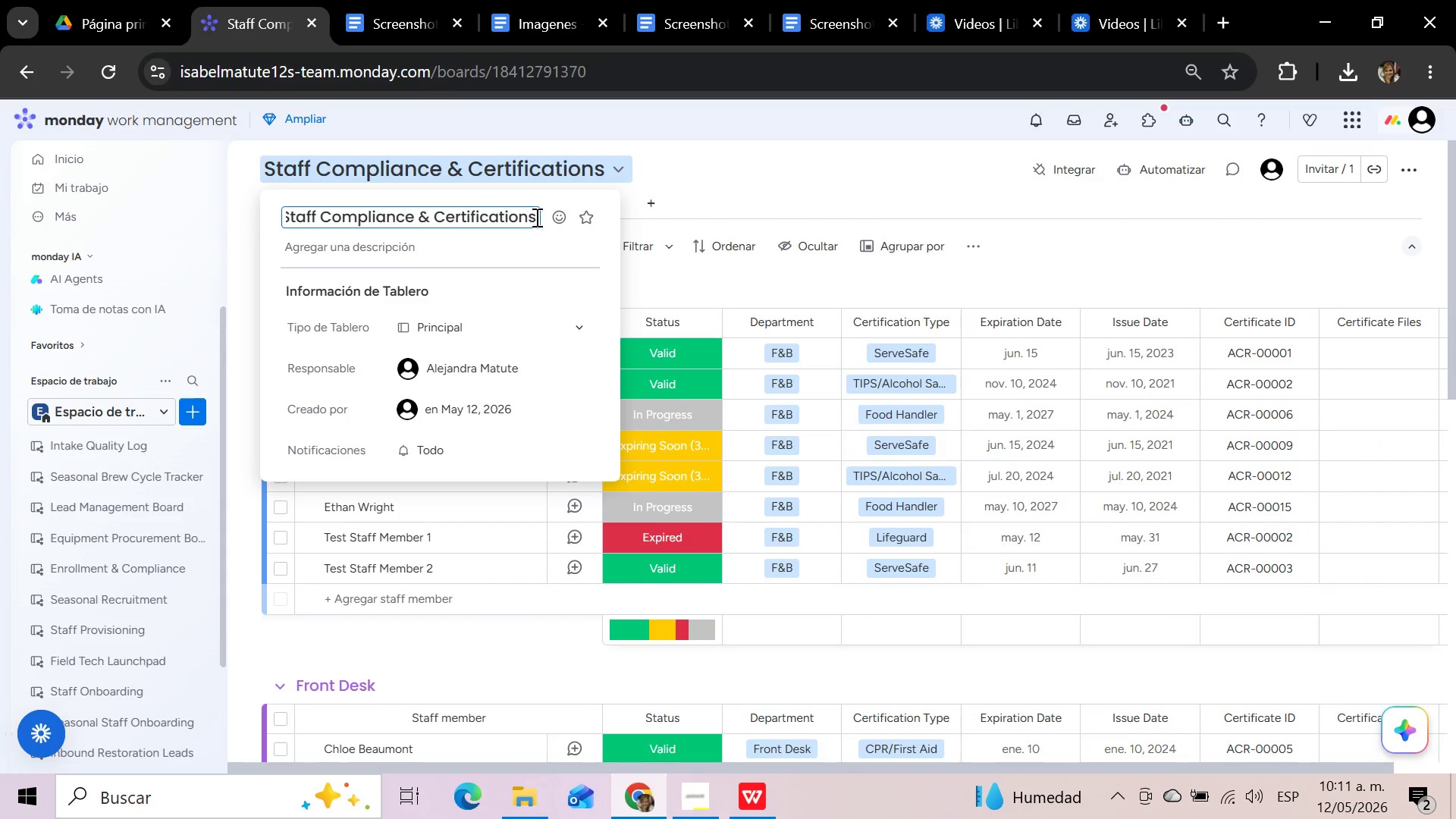 
left_click_drag(start_coordinate=[535, 218], to_coordinate=[280, 213])
 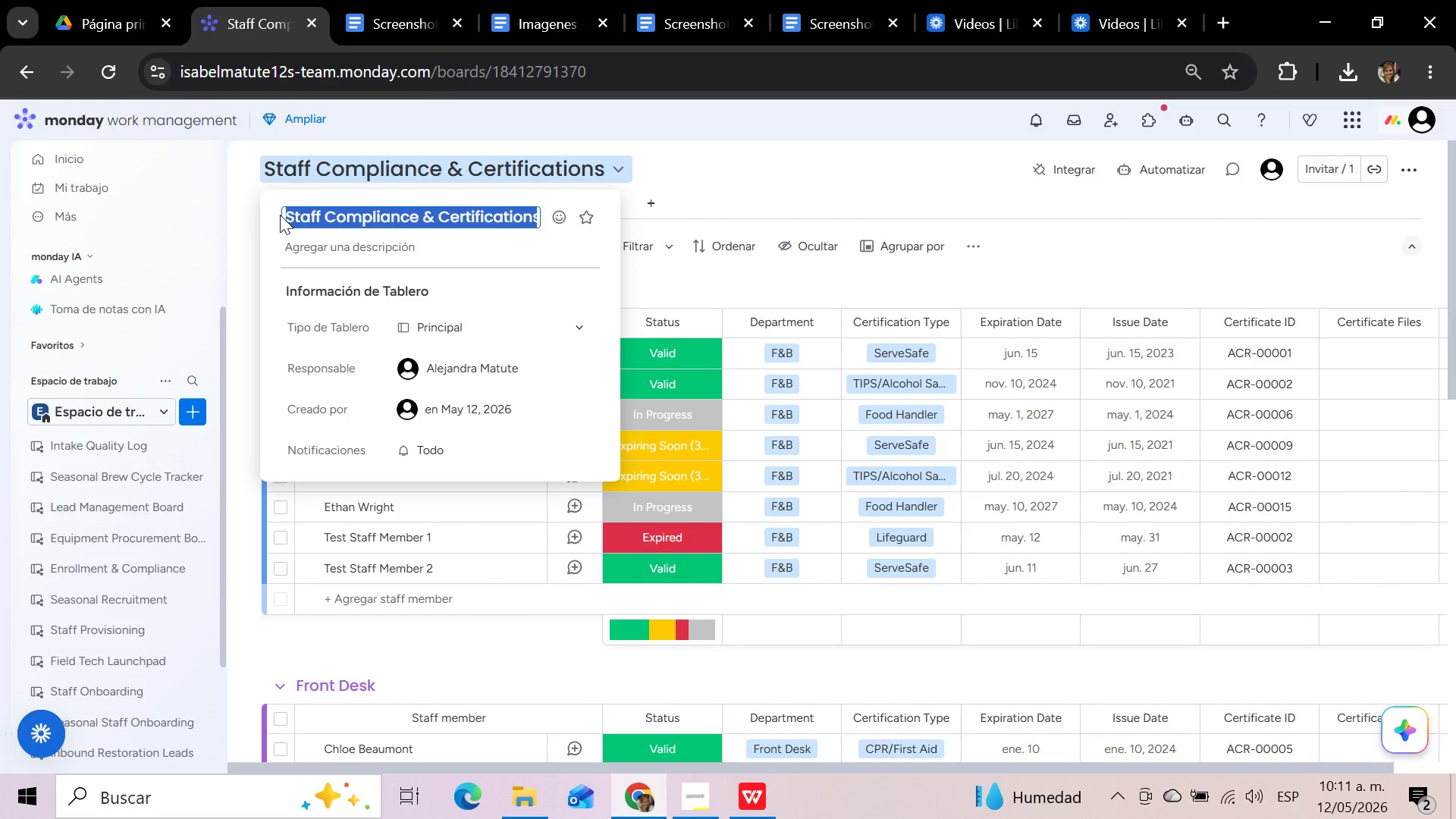 
key(Control+C)
 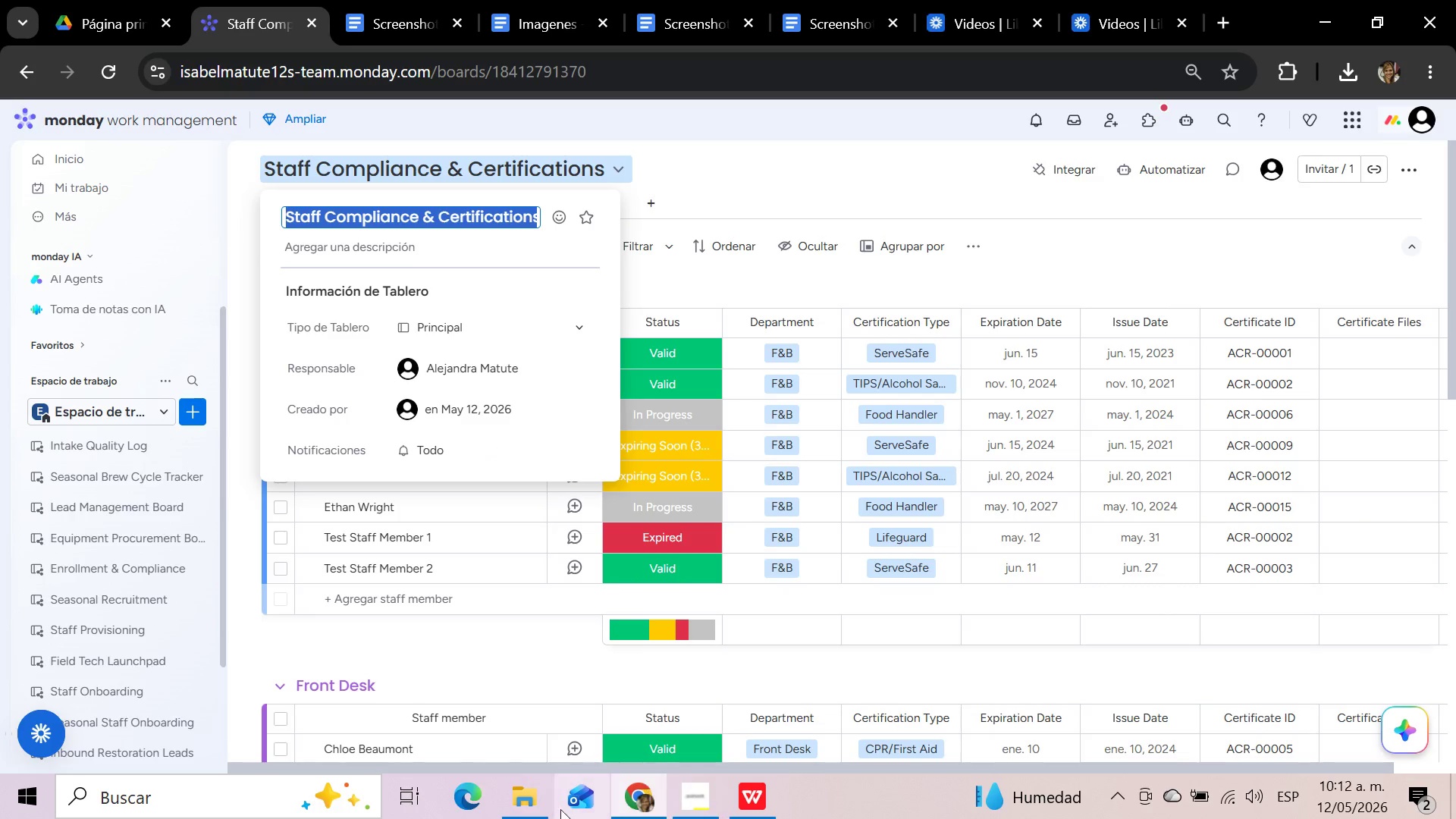 
left_click([528, 795])
 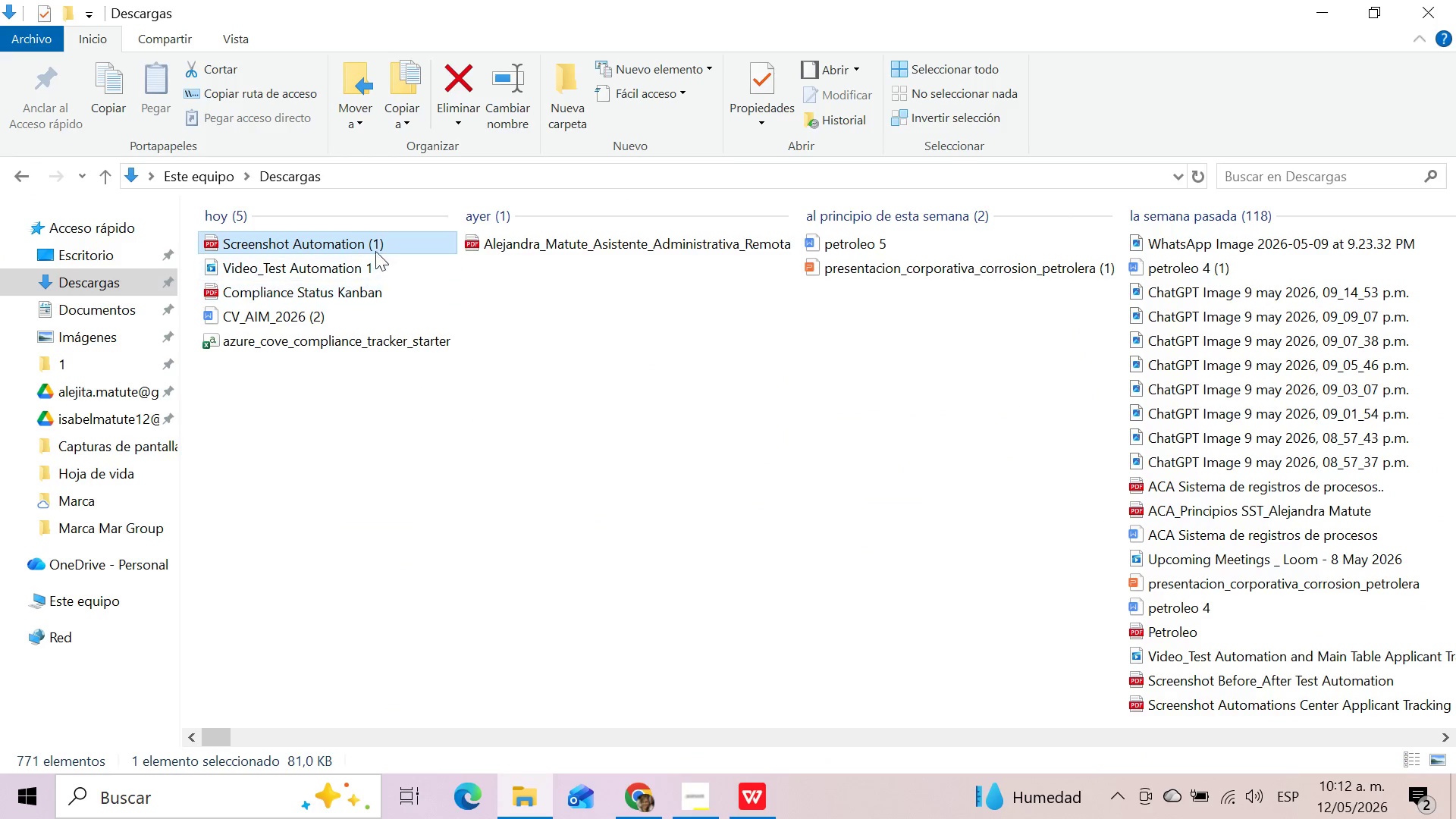 
left_click([373, 237])
 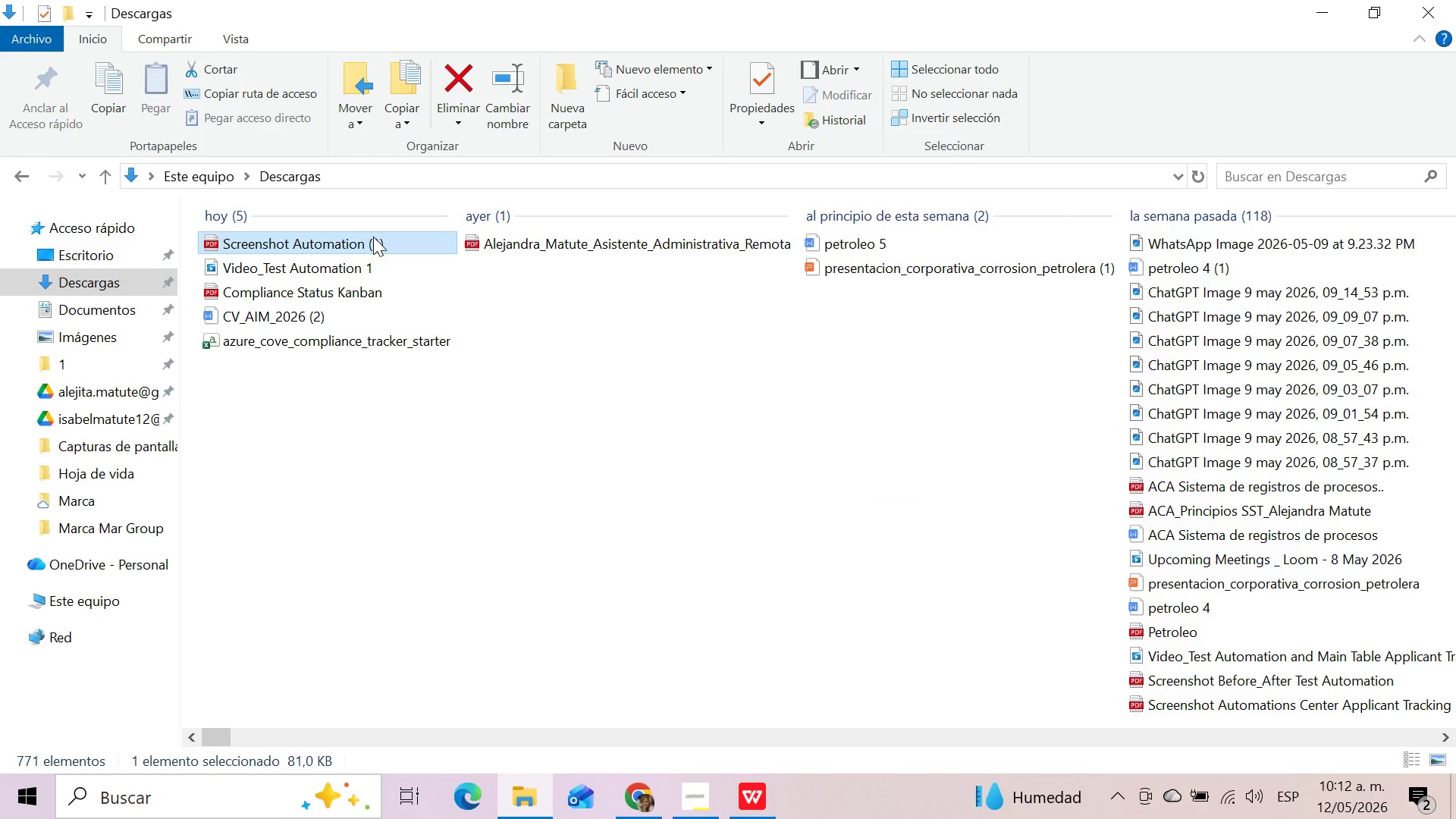 
left_click([373, 237])
 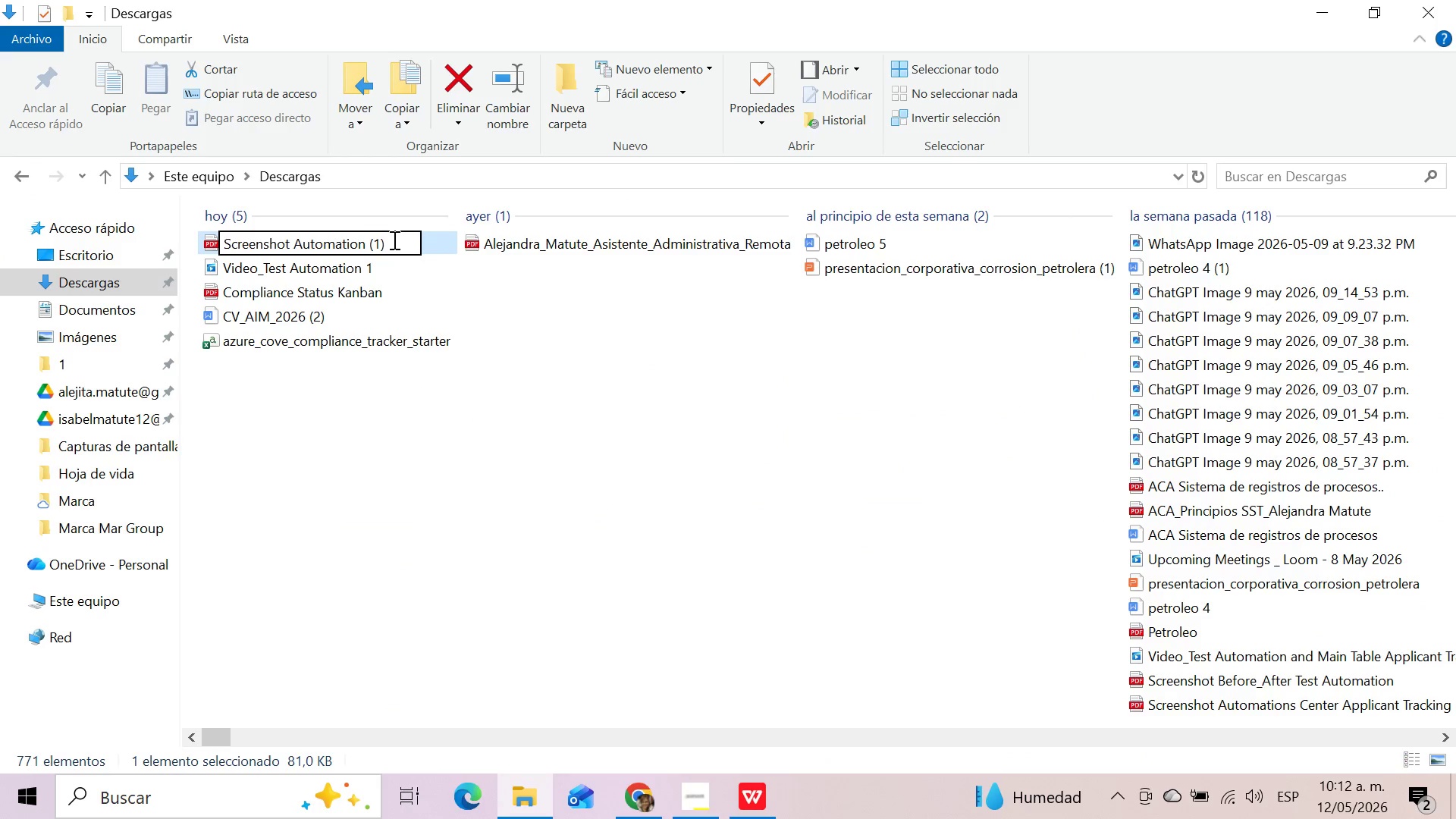 
left_click([394, 240])
 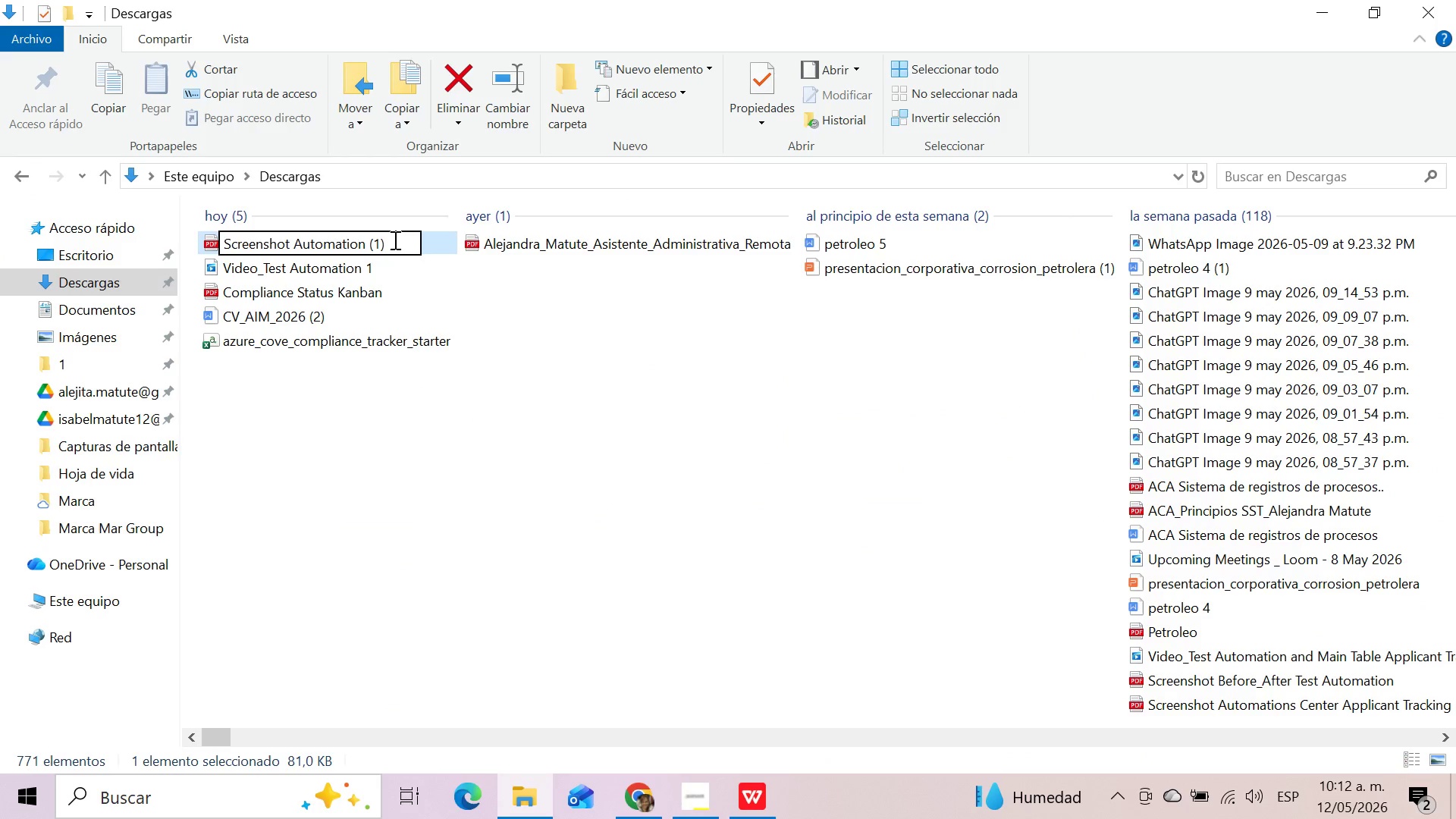 
key(Backspace)
key(Backspace)
key(Backspace)
type(Center )
 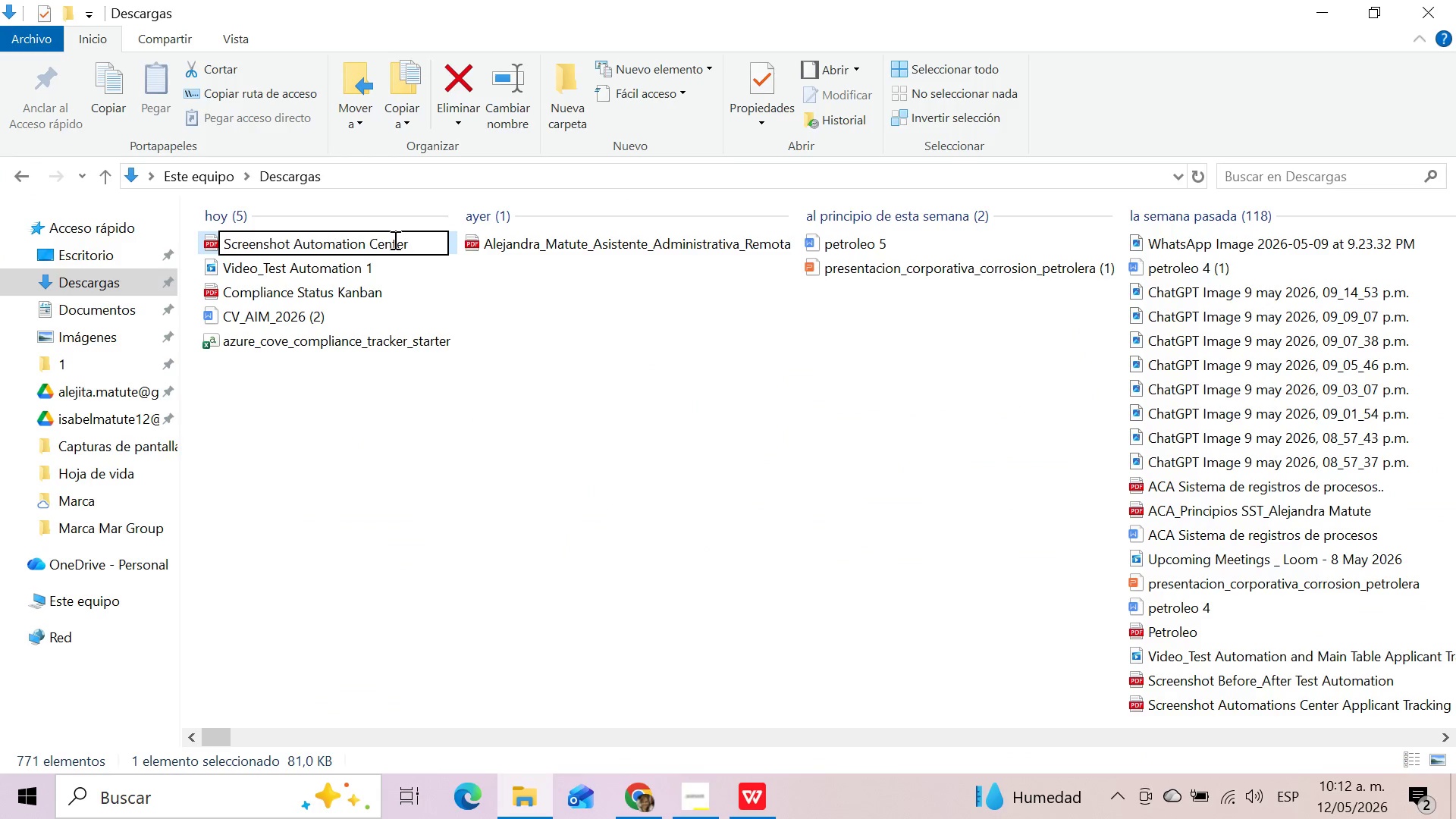 
key(Control+V)
 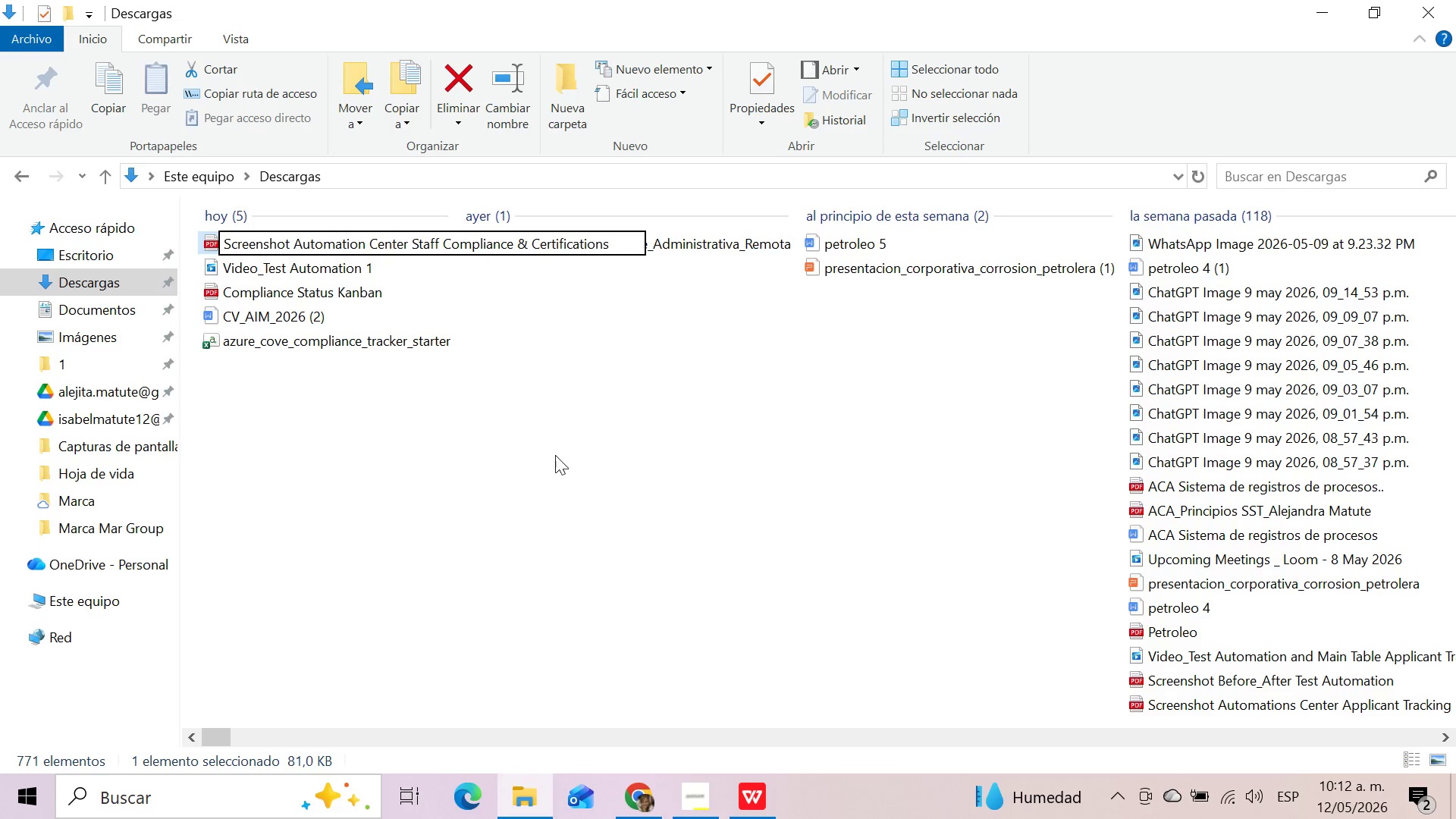 
left_click([617, 544])
 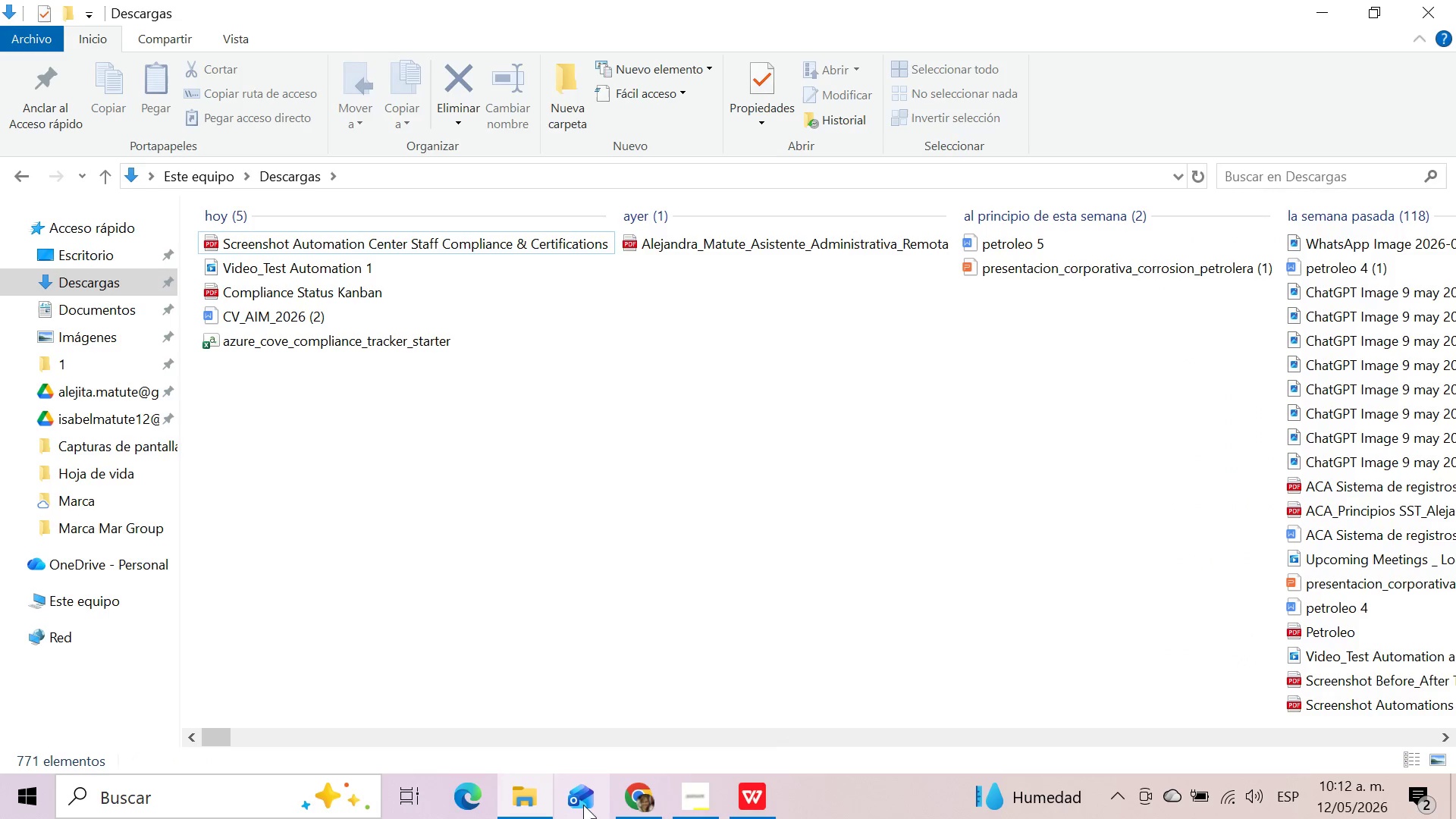 
left_click([632, 798])
 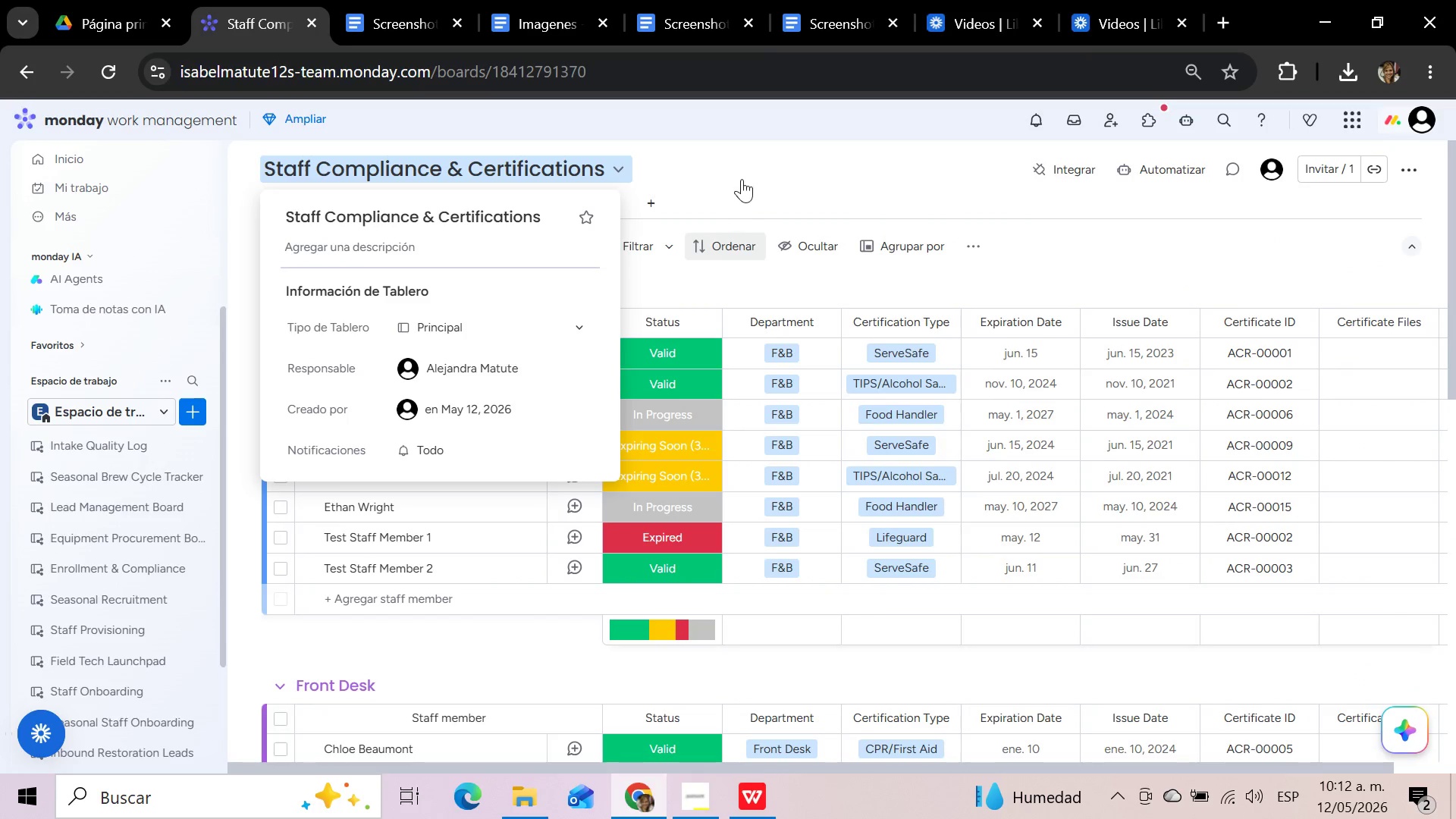 
left_click([743, 172])
 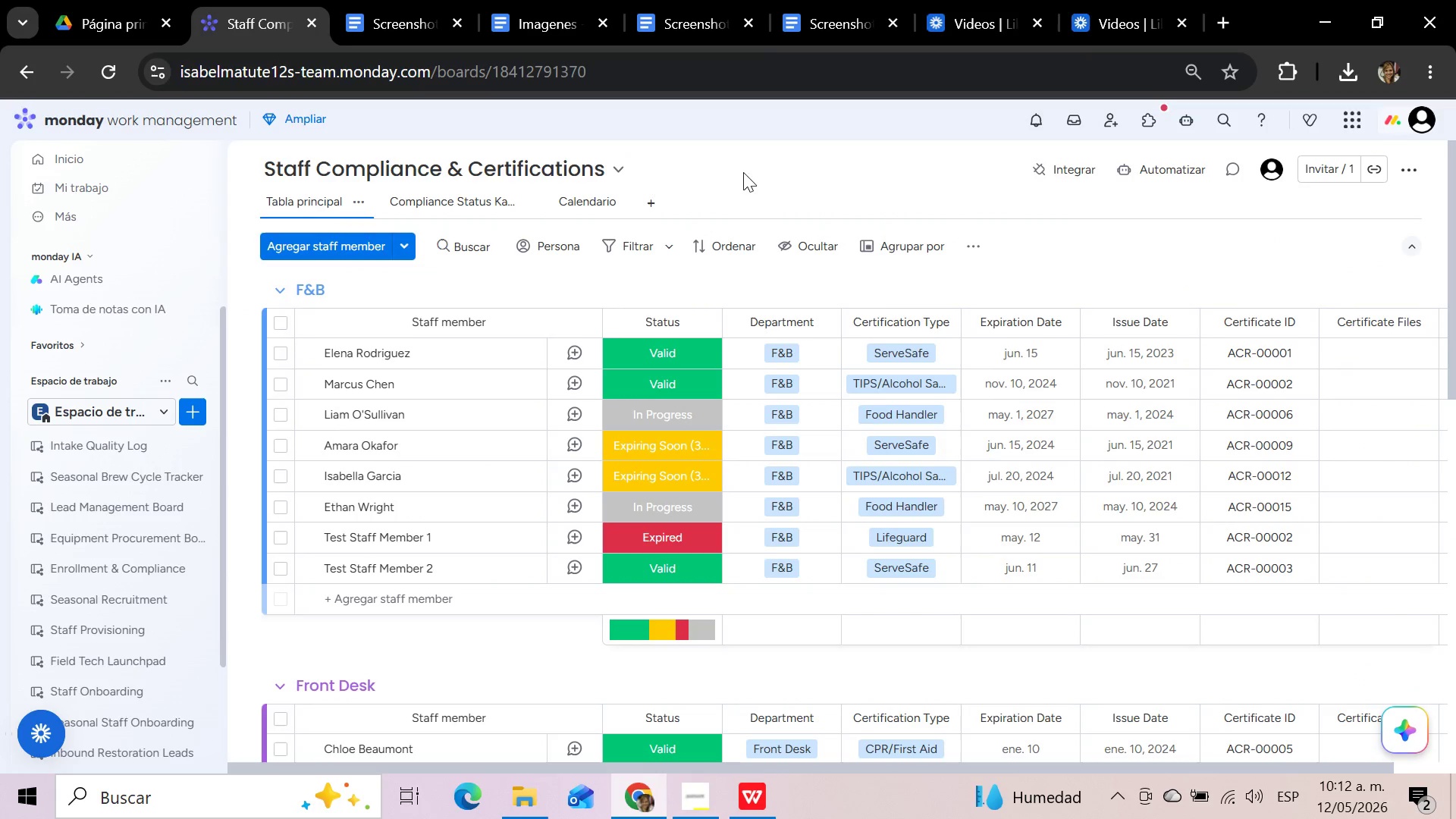 
left_click([1122, 17])
 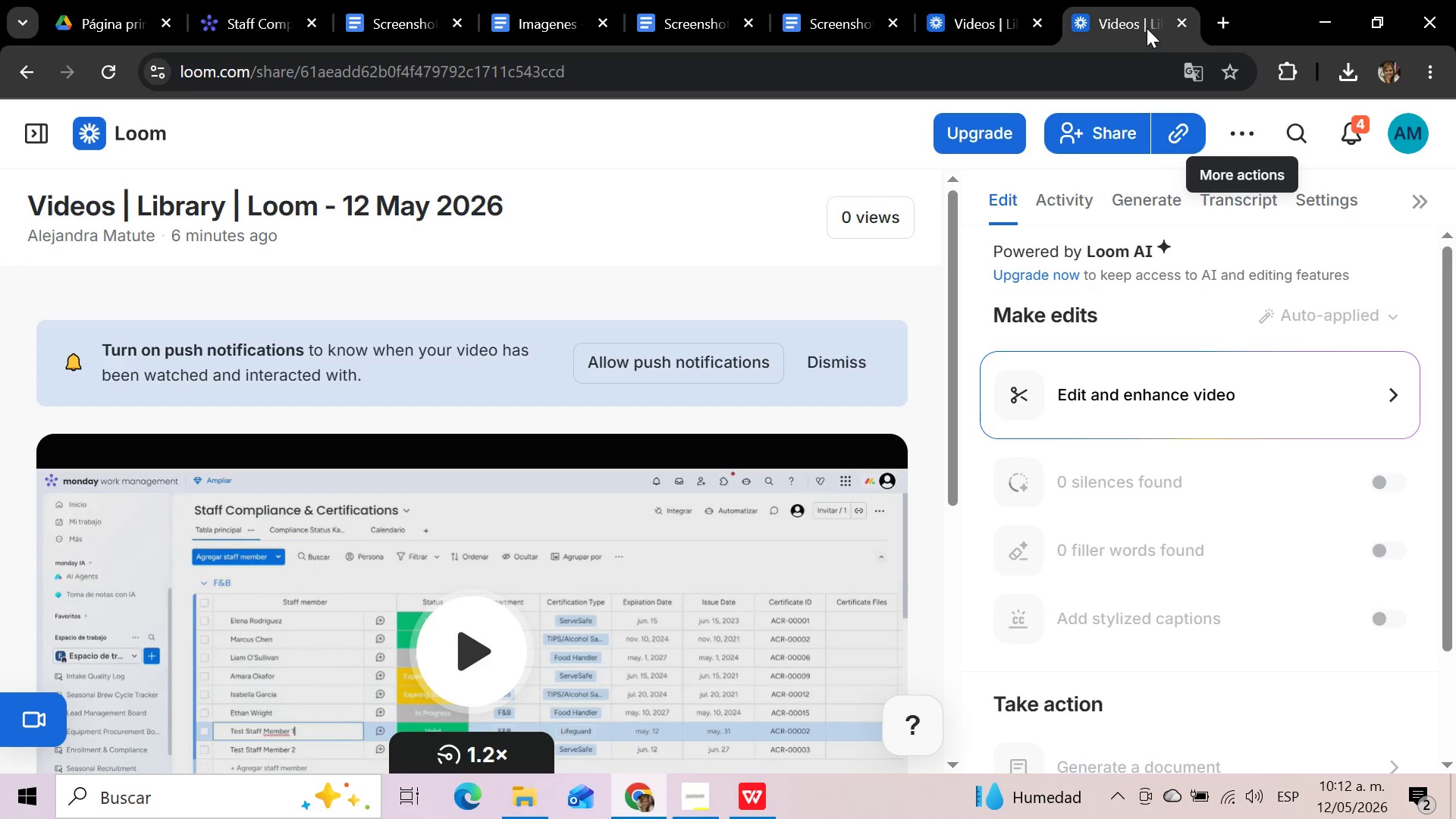 
left_click([1182, 18])
 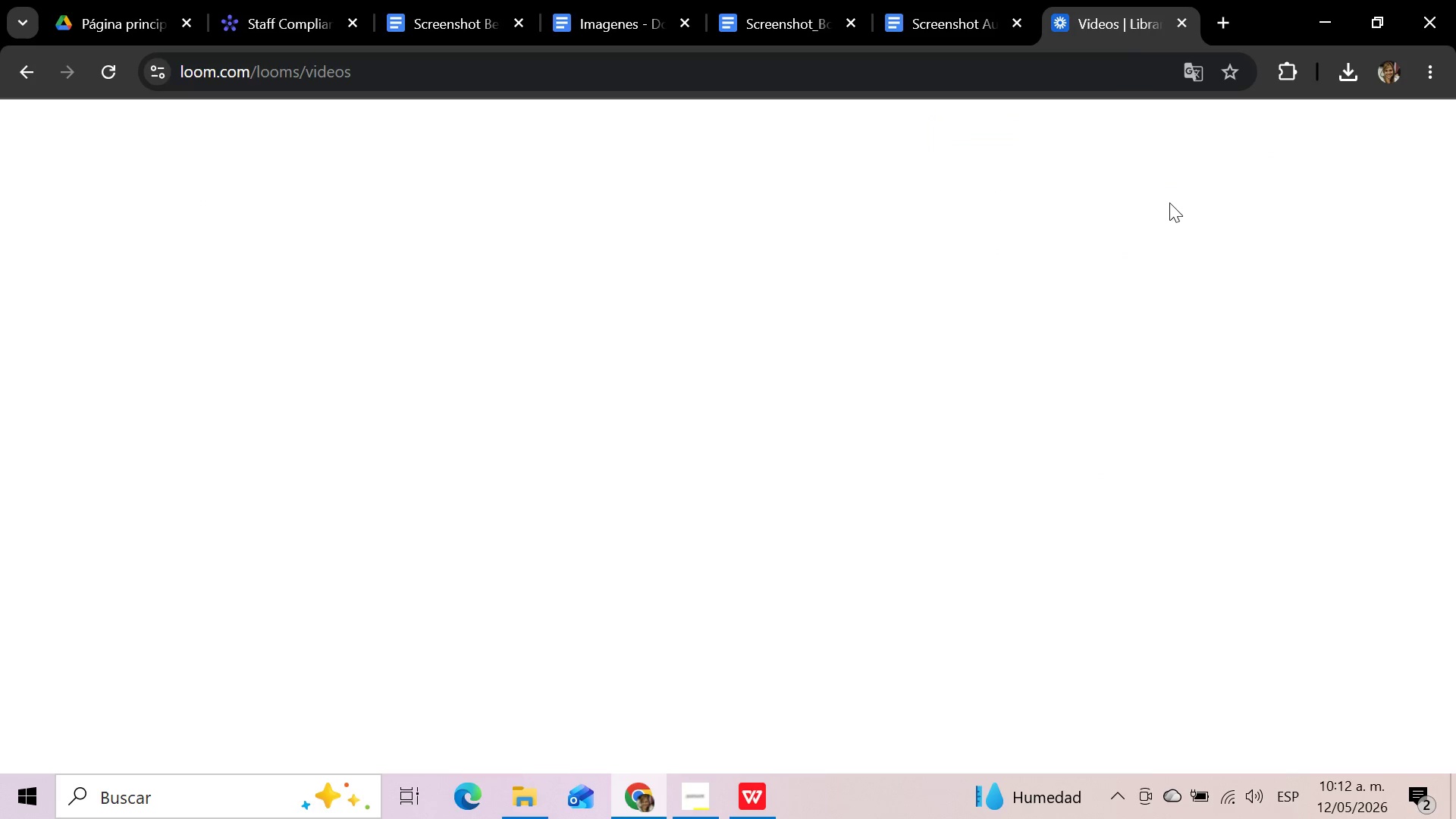 
mouse_move([1153, 196])
 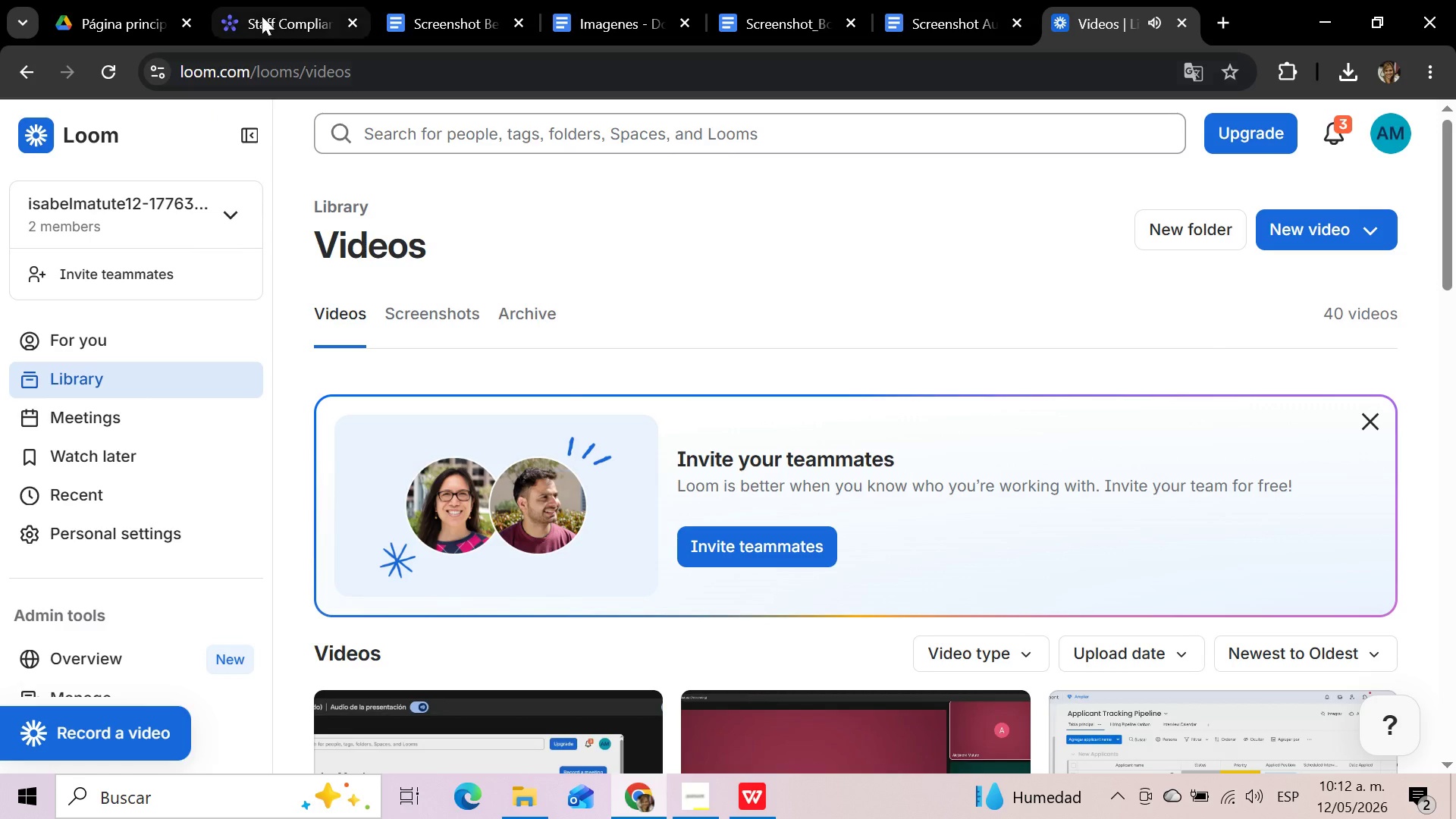 
left_click([262, 16])
 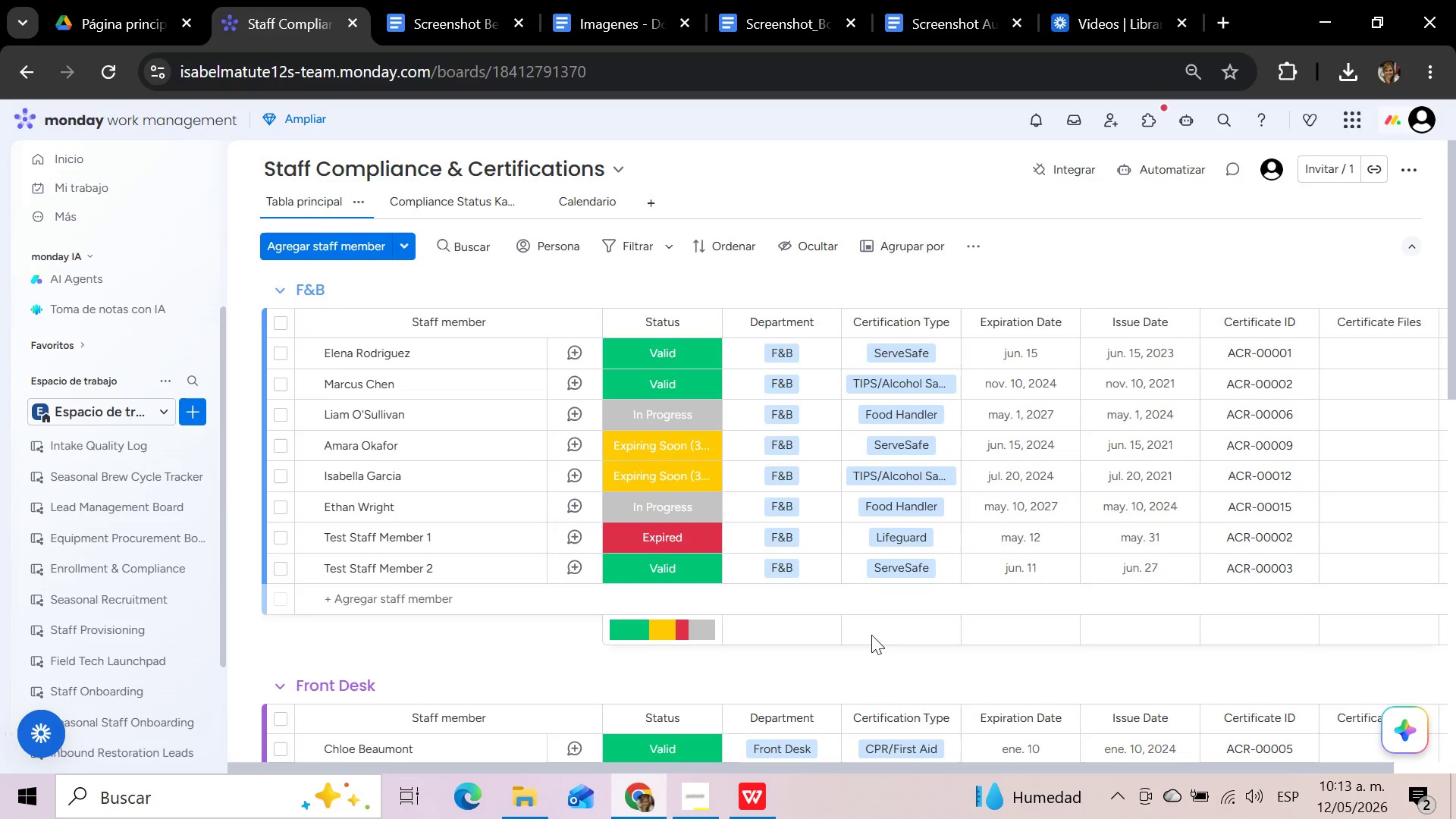 
wait(48.25)
 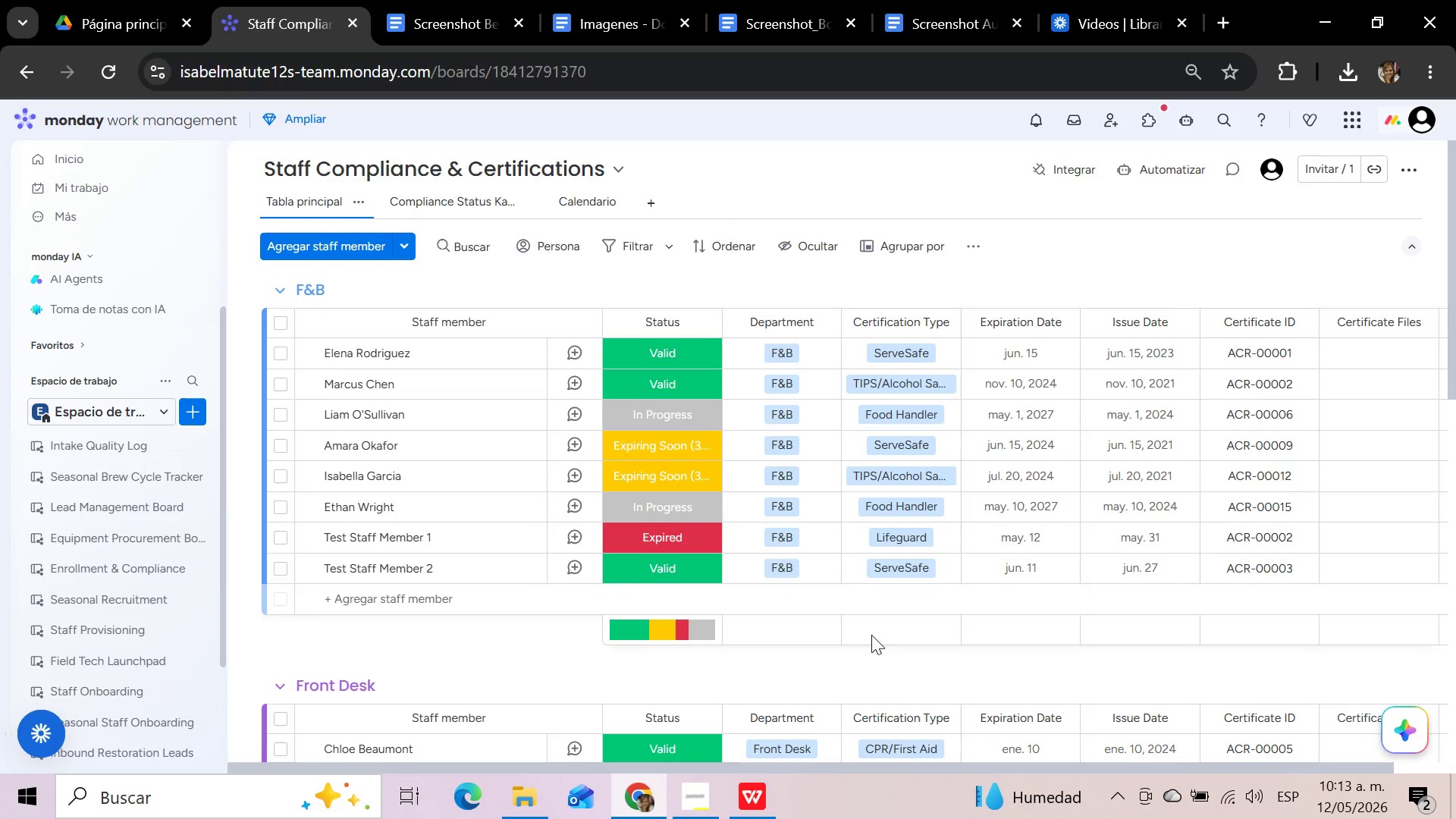 
left_click([1162, 171])
 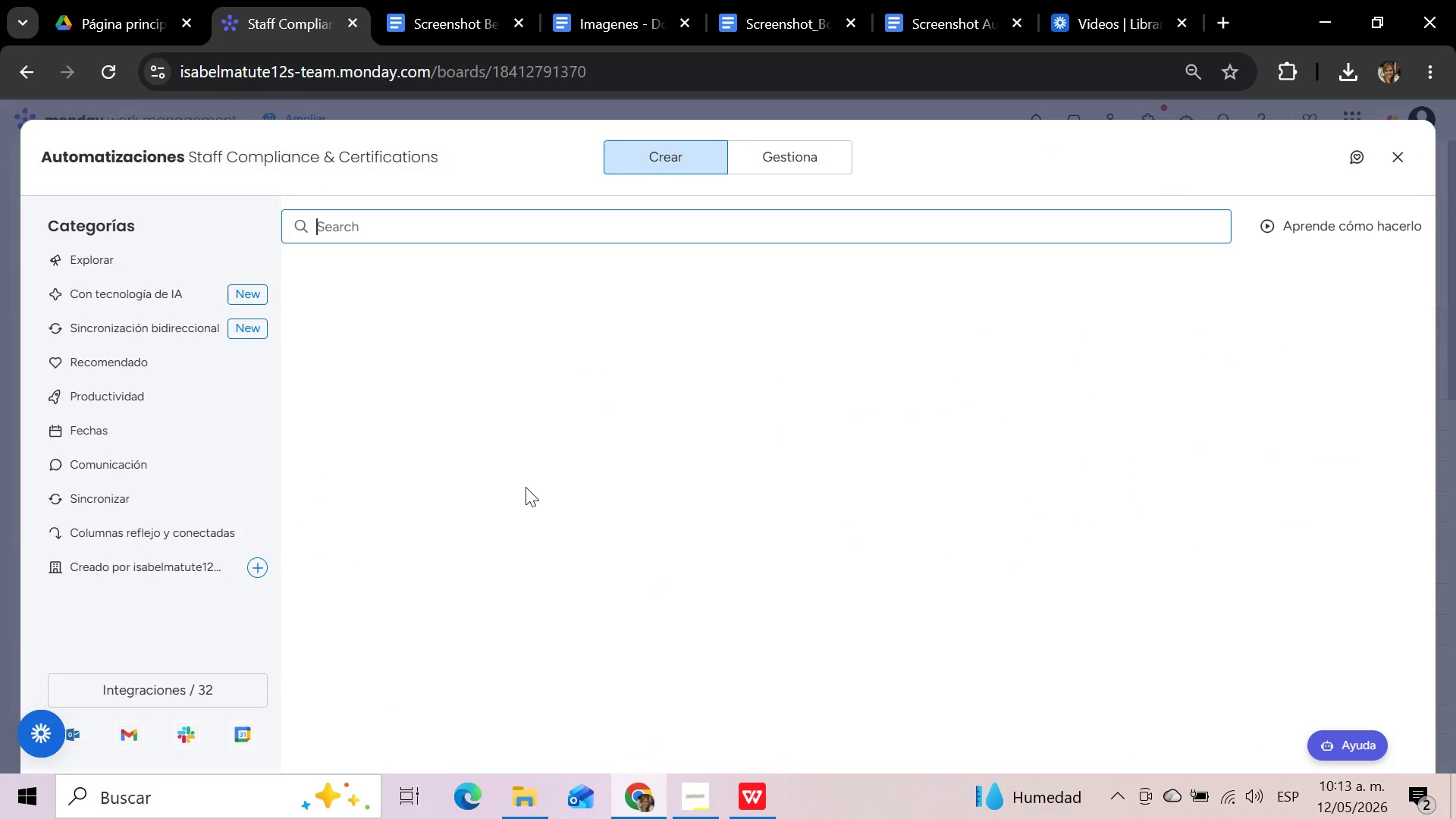 
left_click([803, 166])
 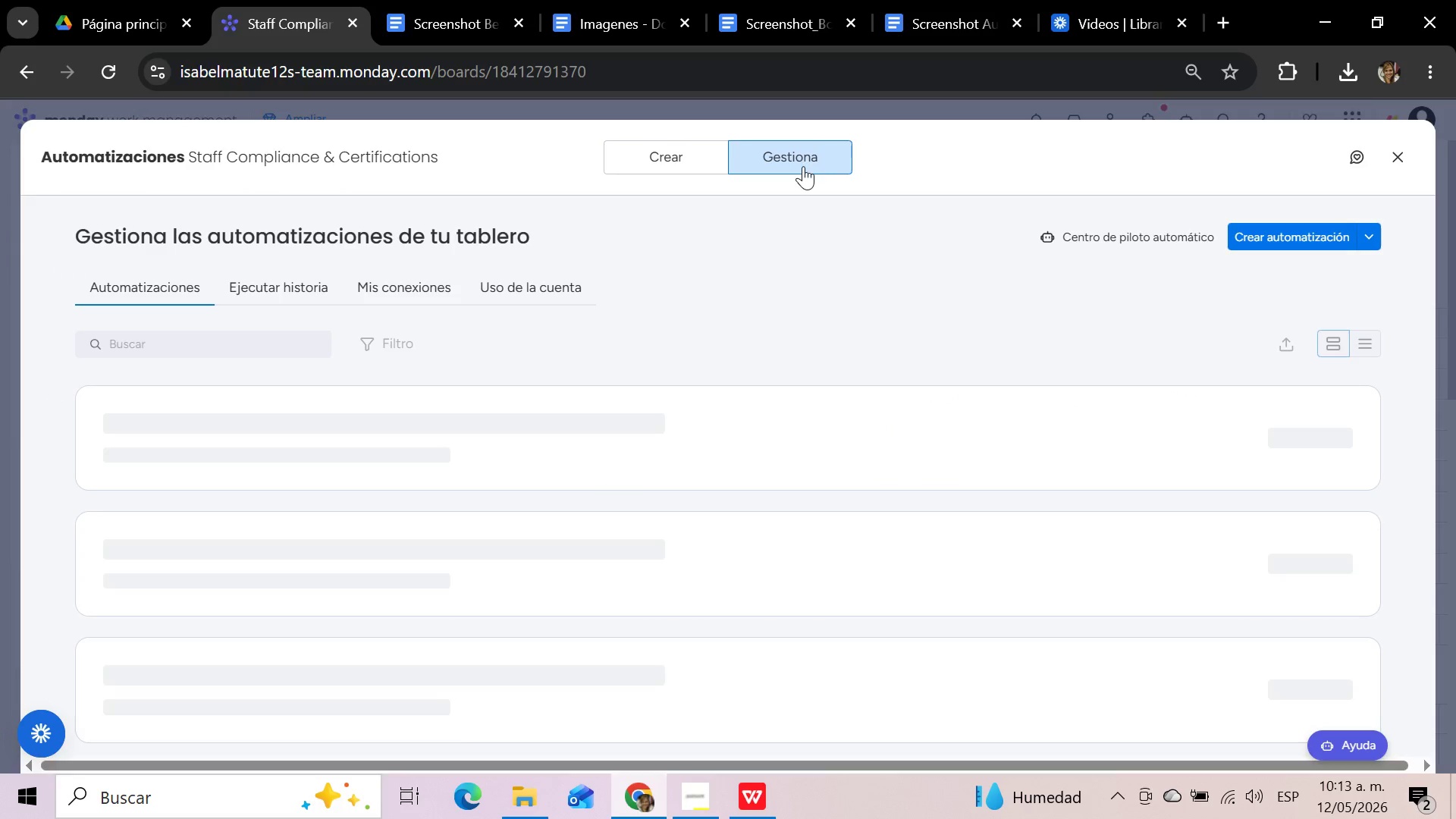 
mouse_move([499, 519])
 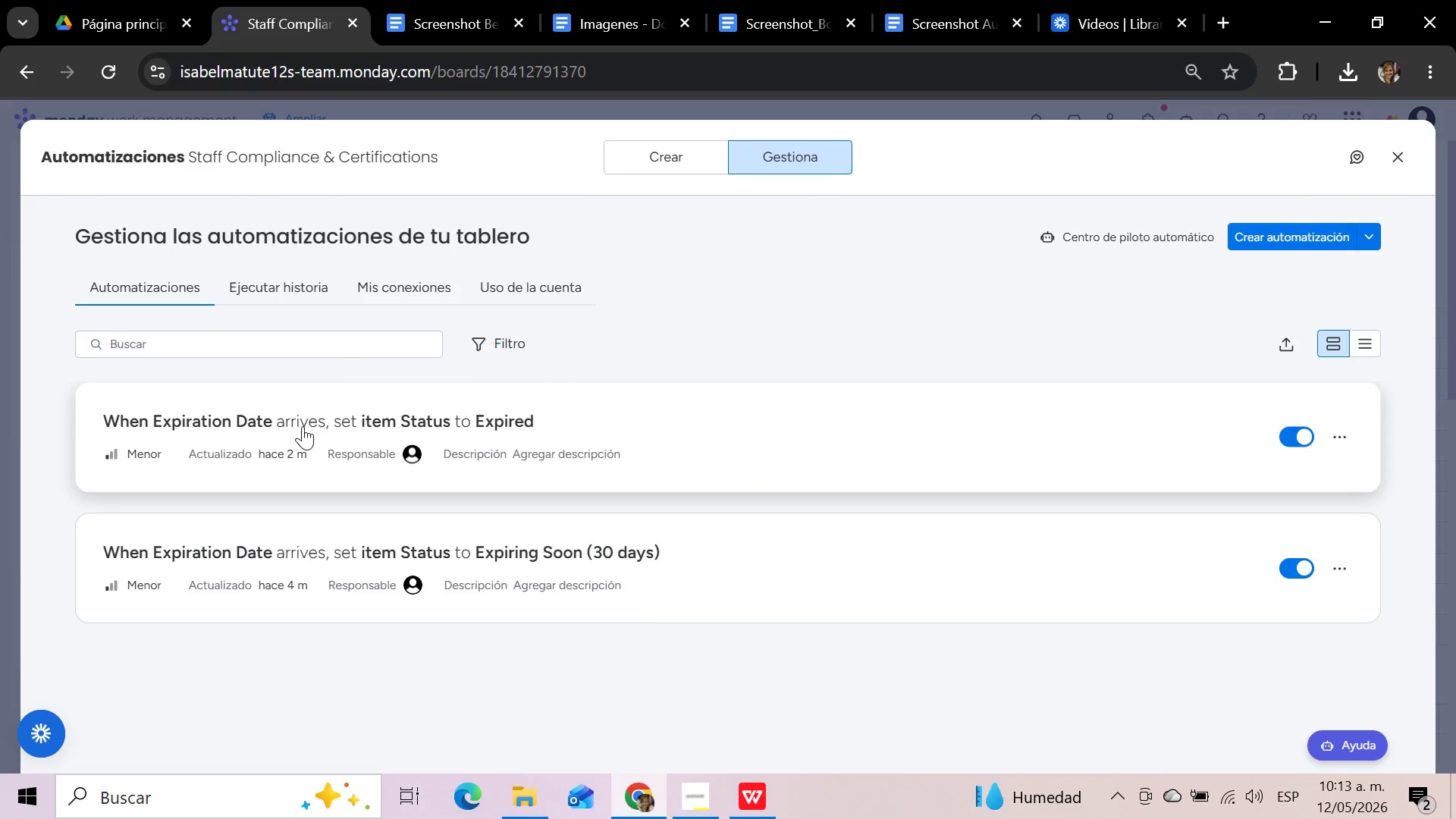 
left_click([303, 426])
 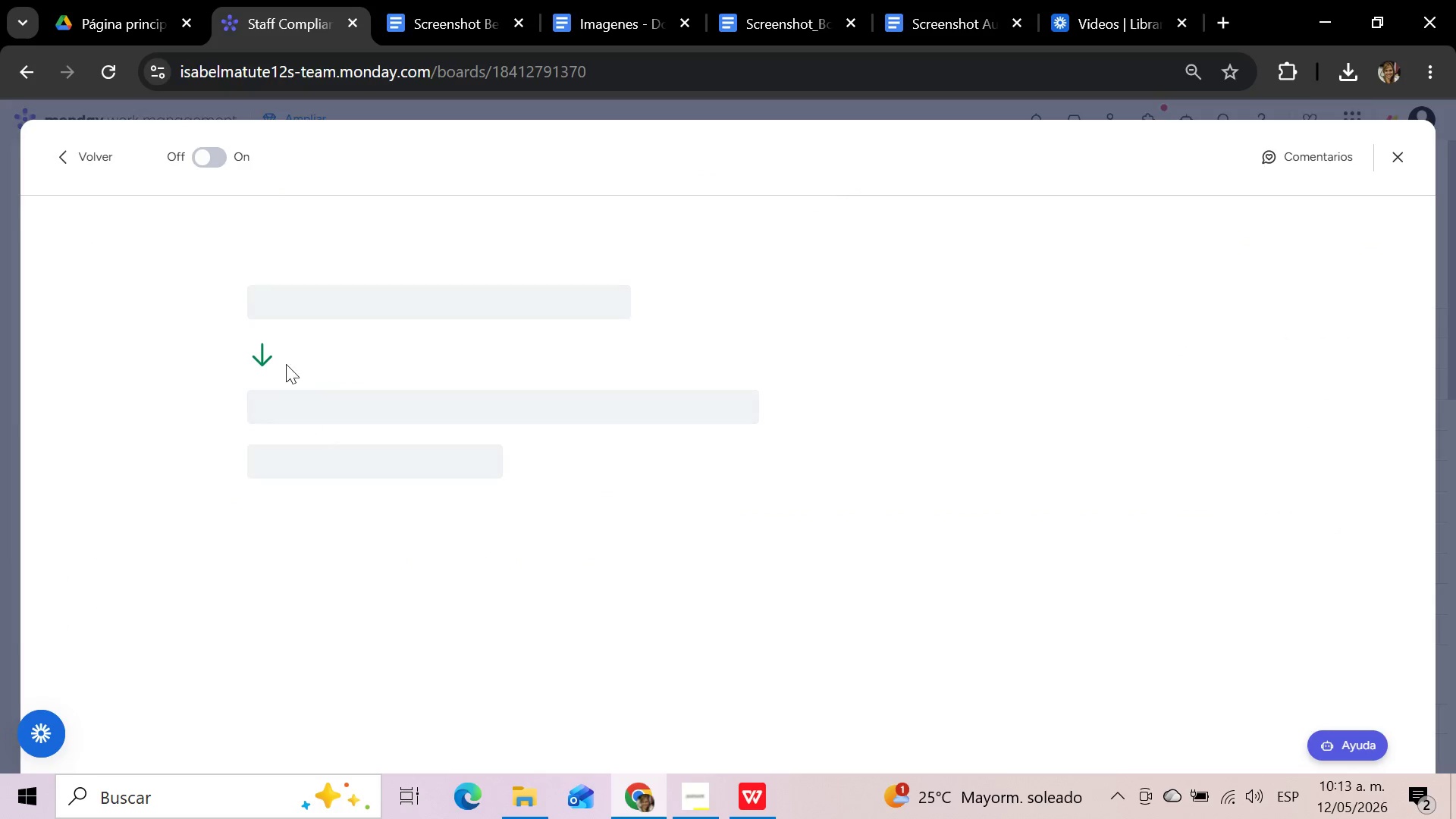 
mouse_move([277, 322])
 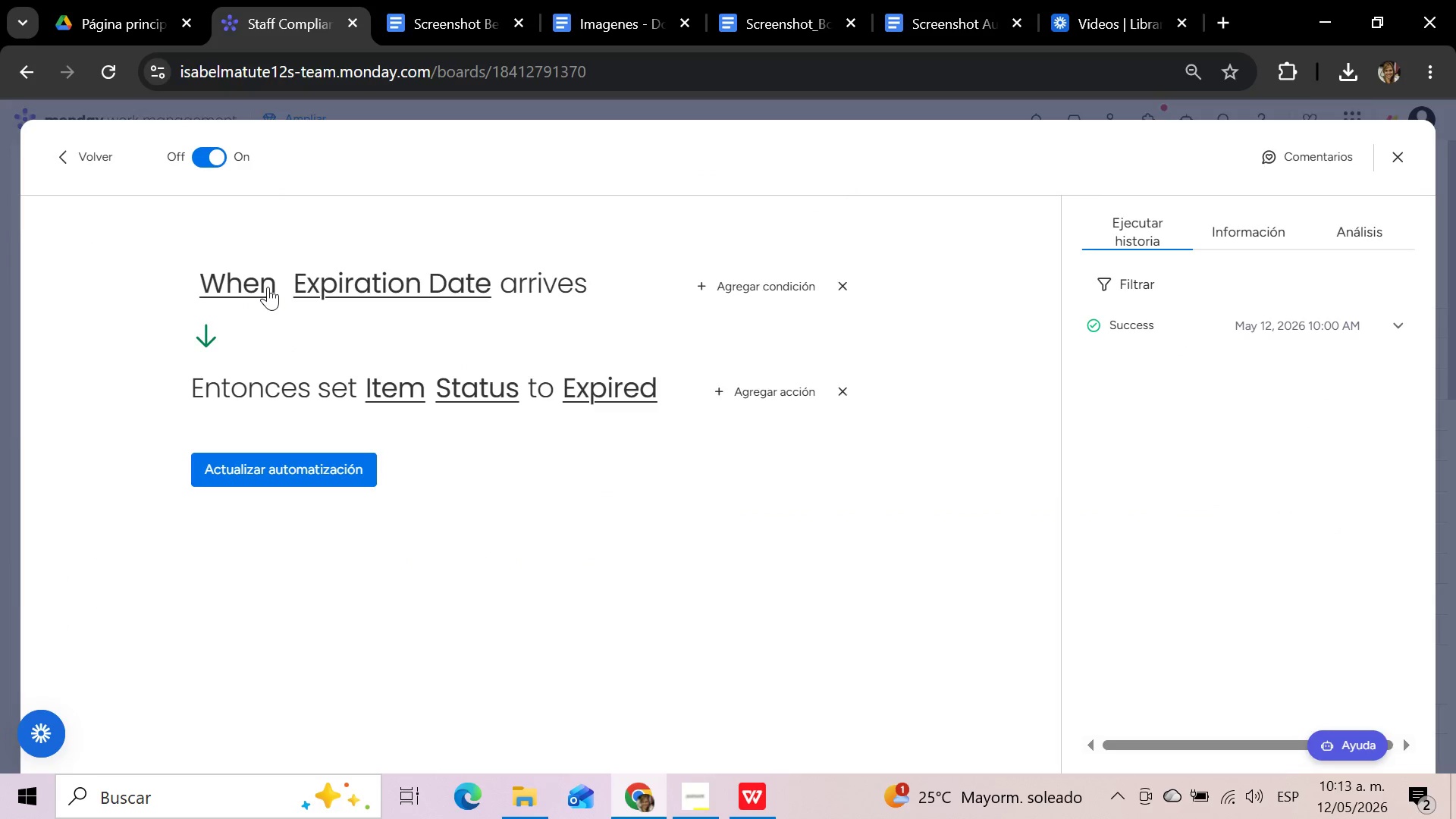 
left_click([268, 287])
 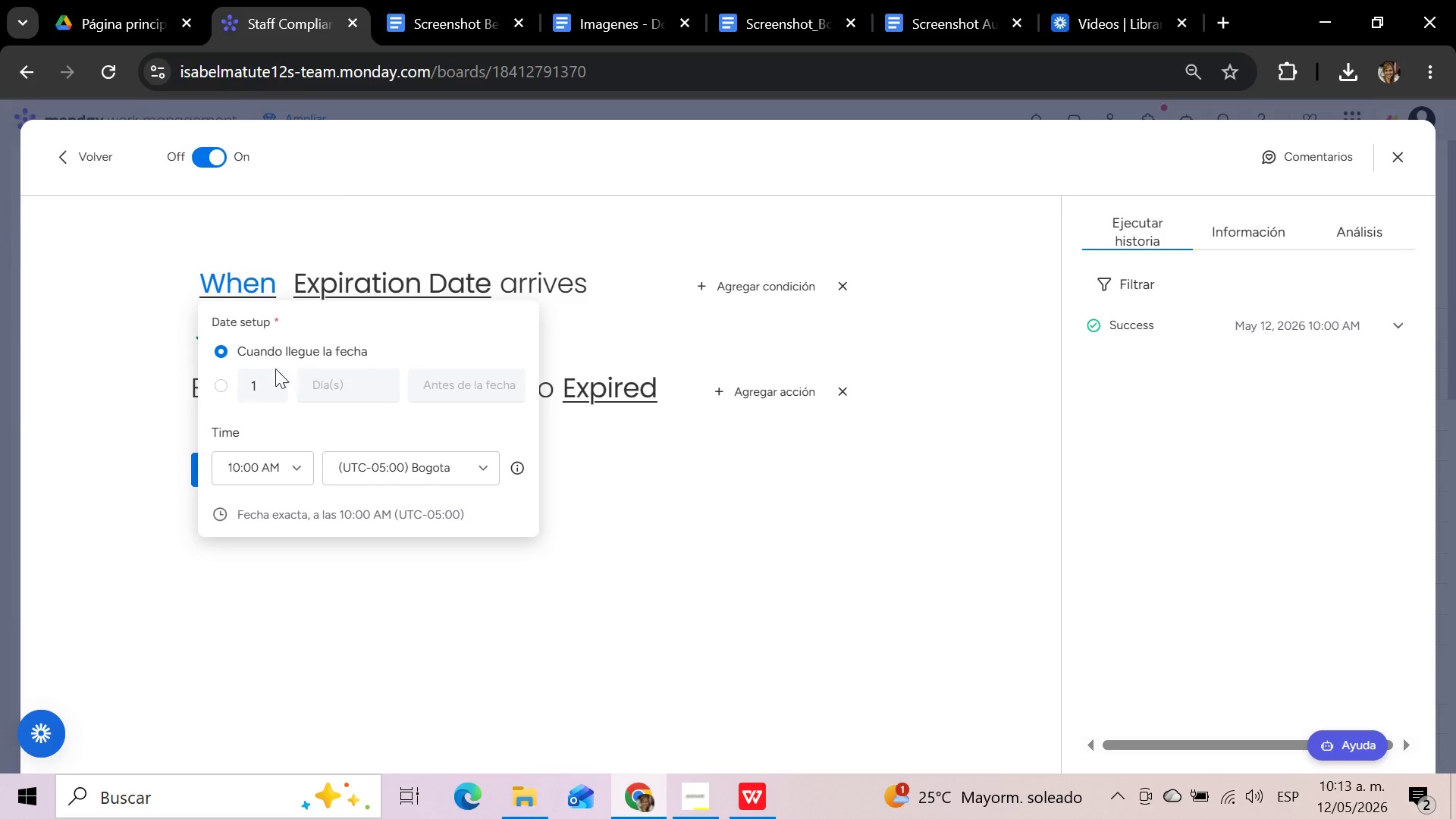 
left_click([302, 470])
 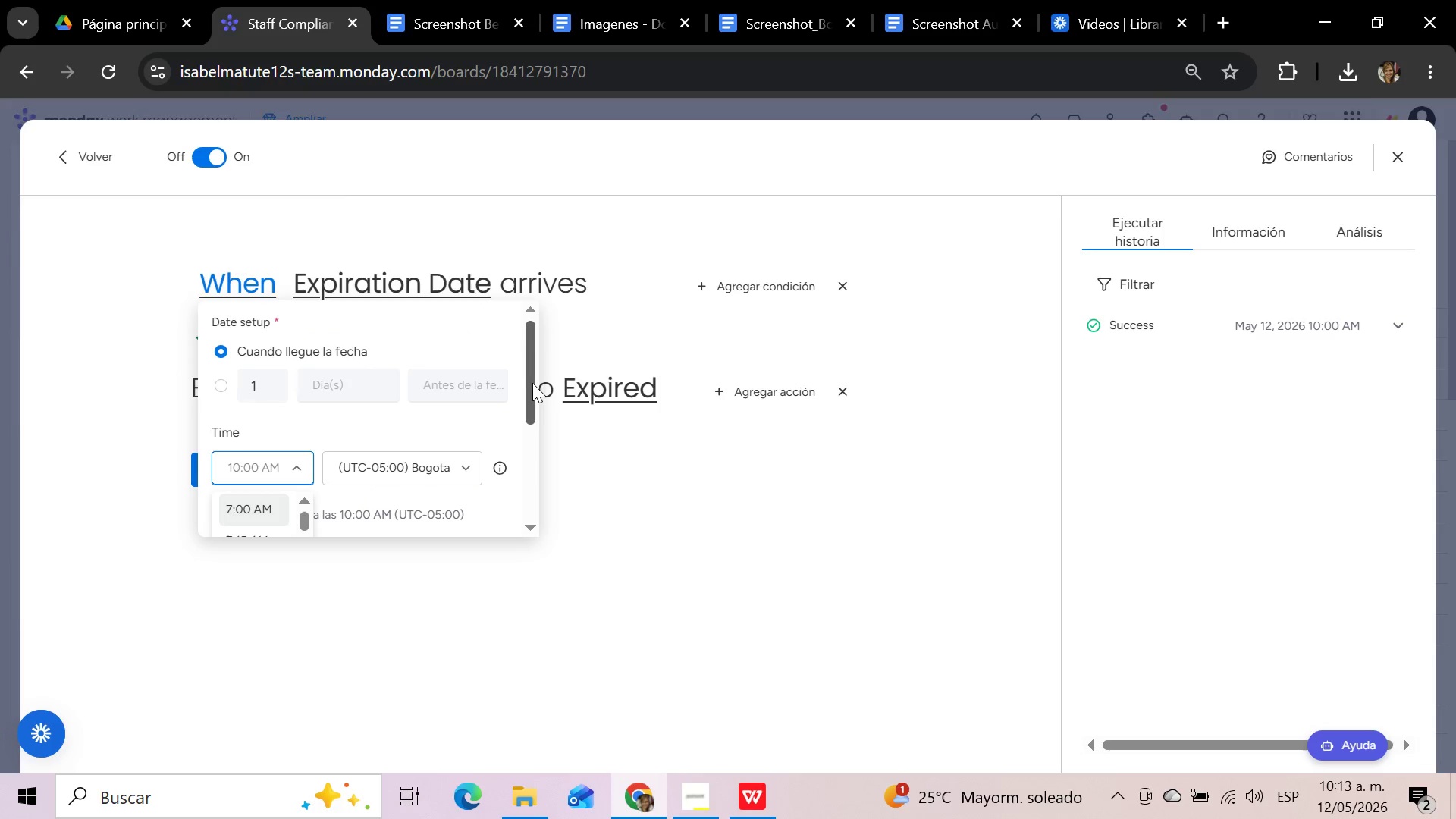 
left_click_drag(start_coordinate=[532, 383], to_coordinate=[524, 478])
 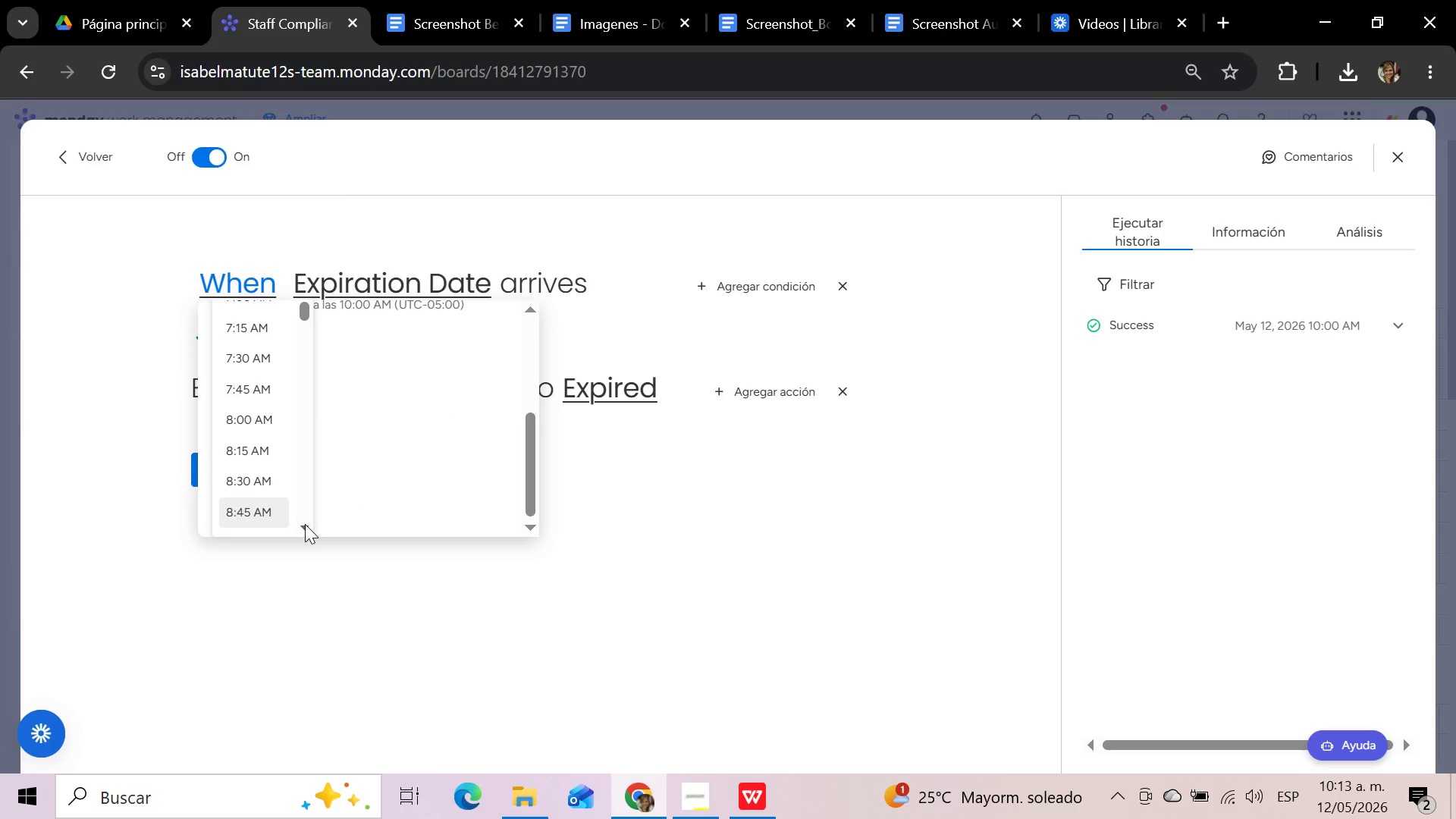 
double_click([305, 524])
 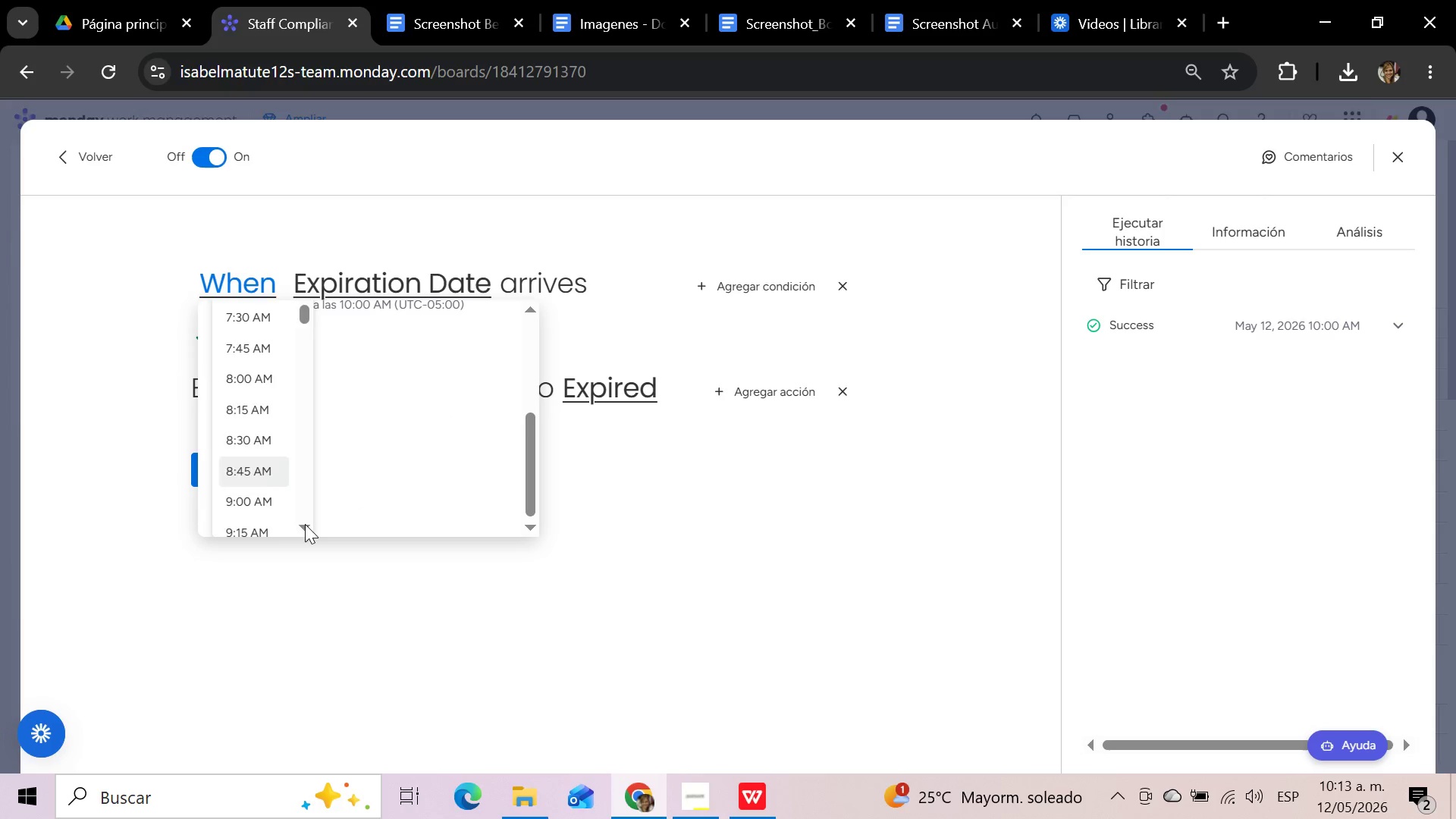 
triple_click([305, 524])
 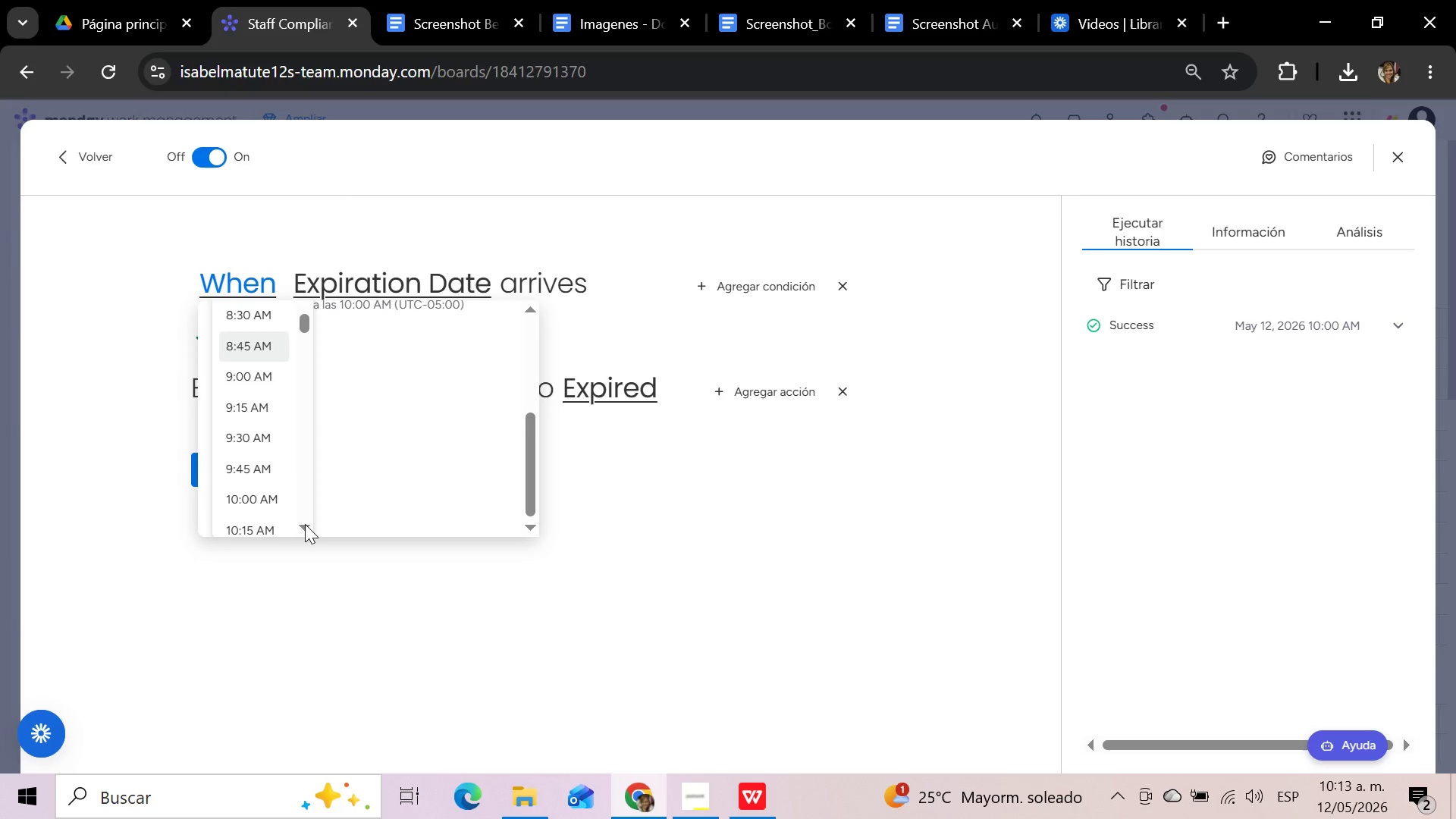 
triple_click([305, 524])
 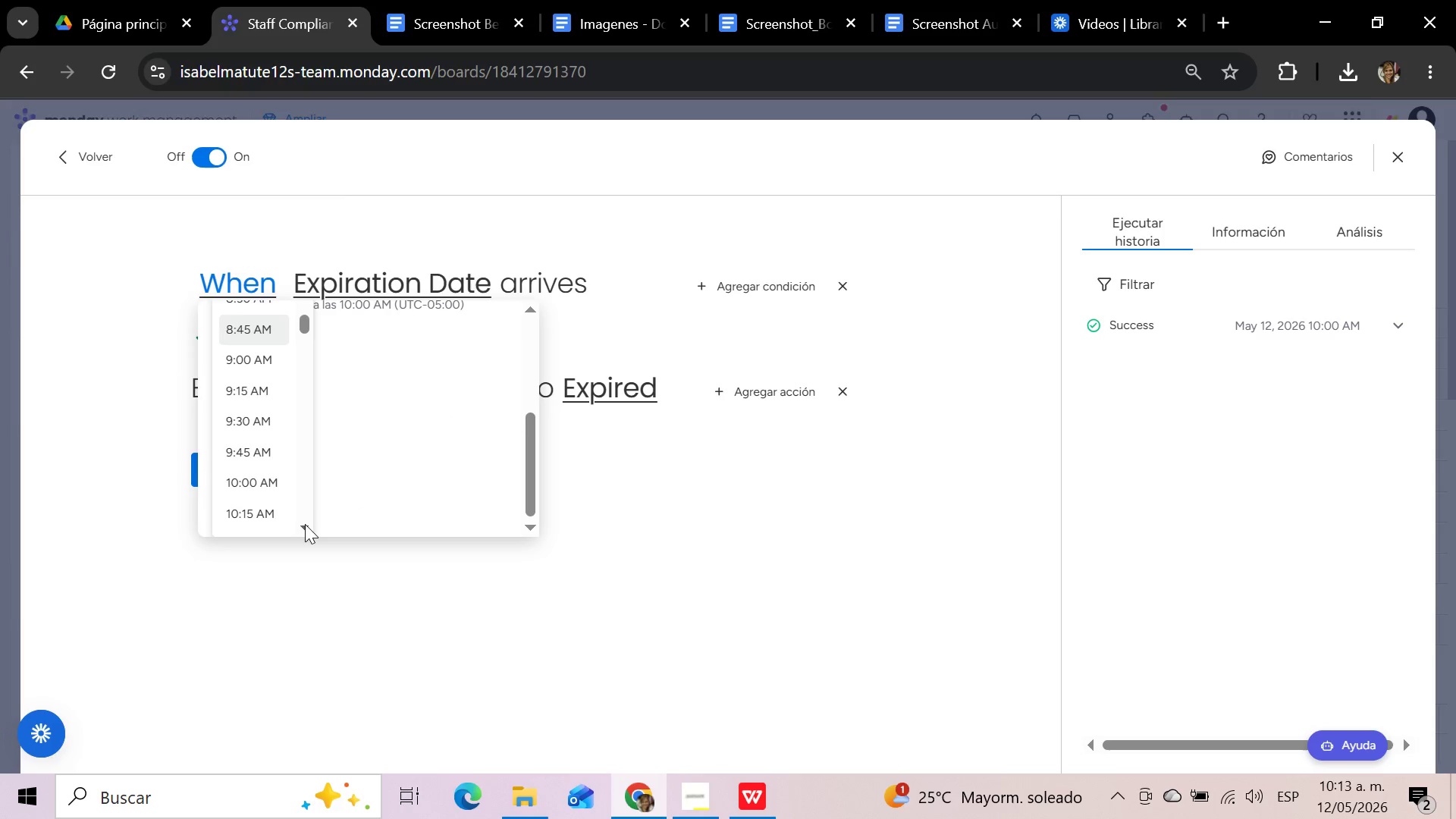 
triple_click([305, 524])
 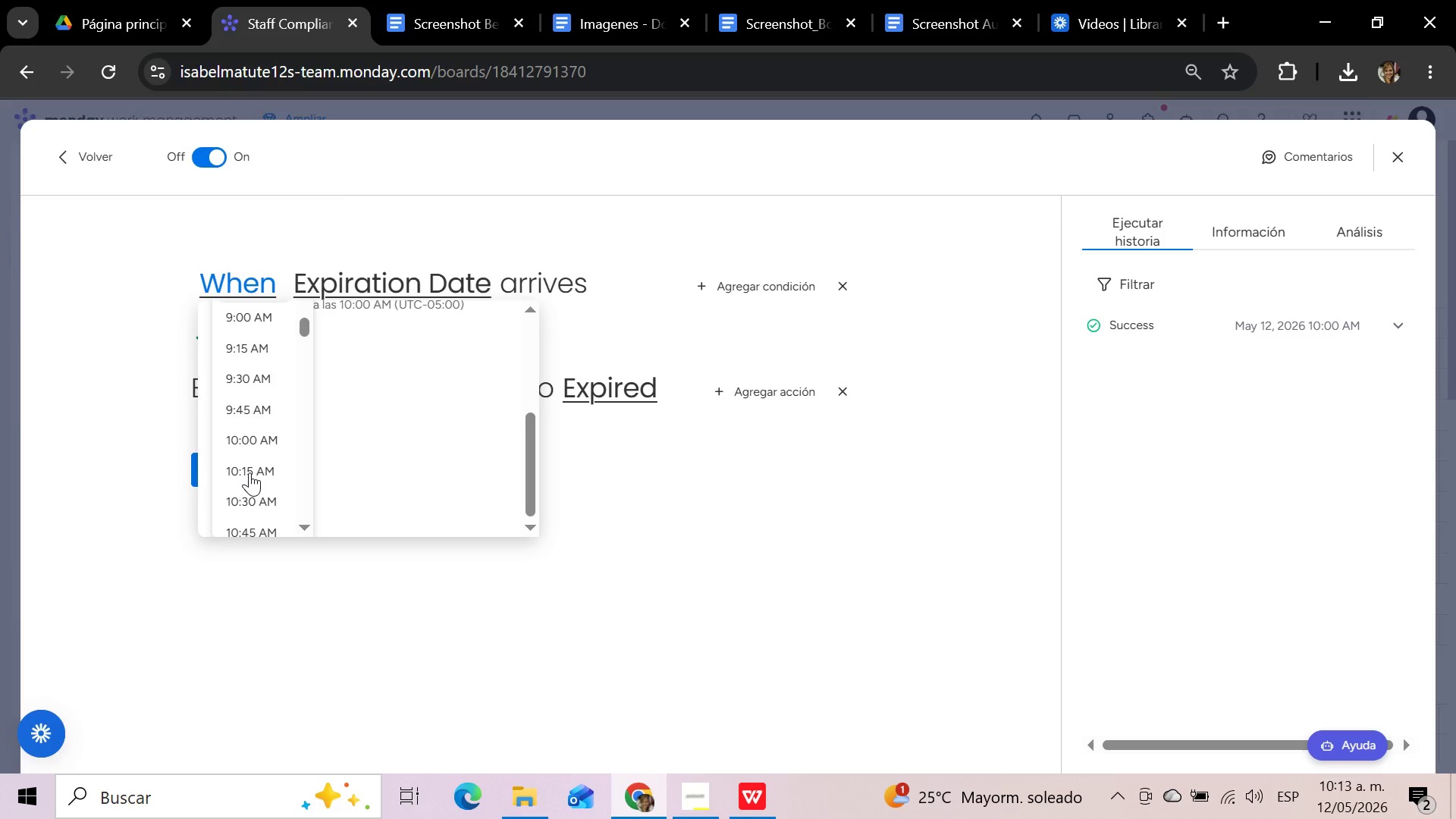 
left_click([249, 472])
 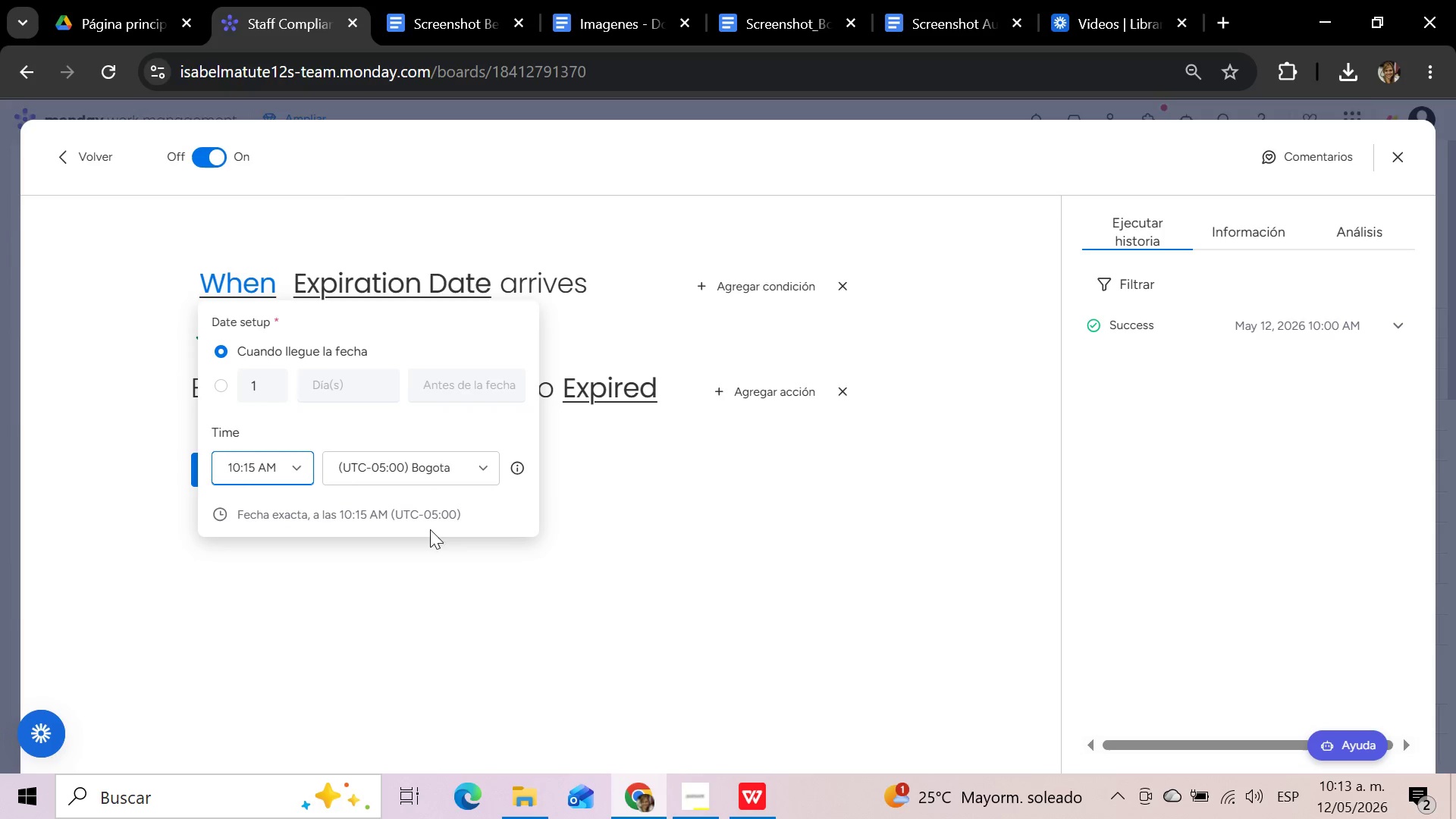 
left_click([472, 610])
 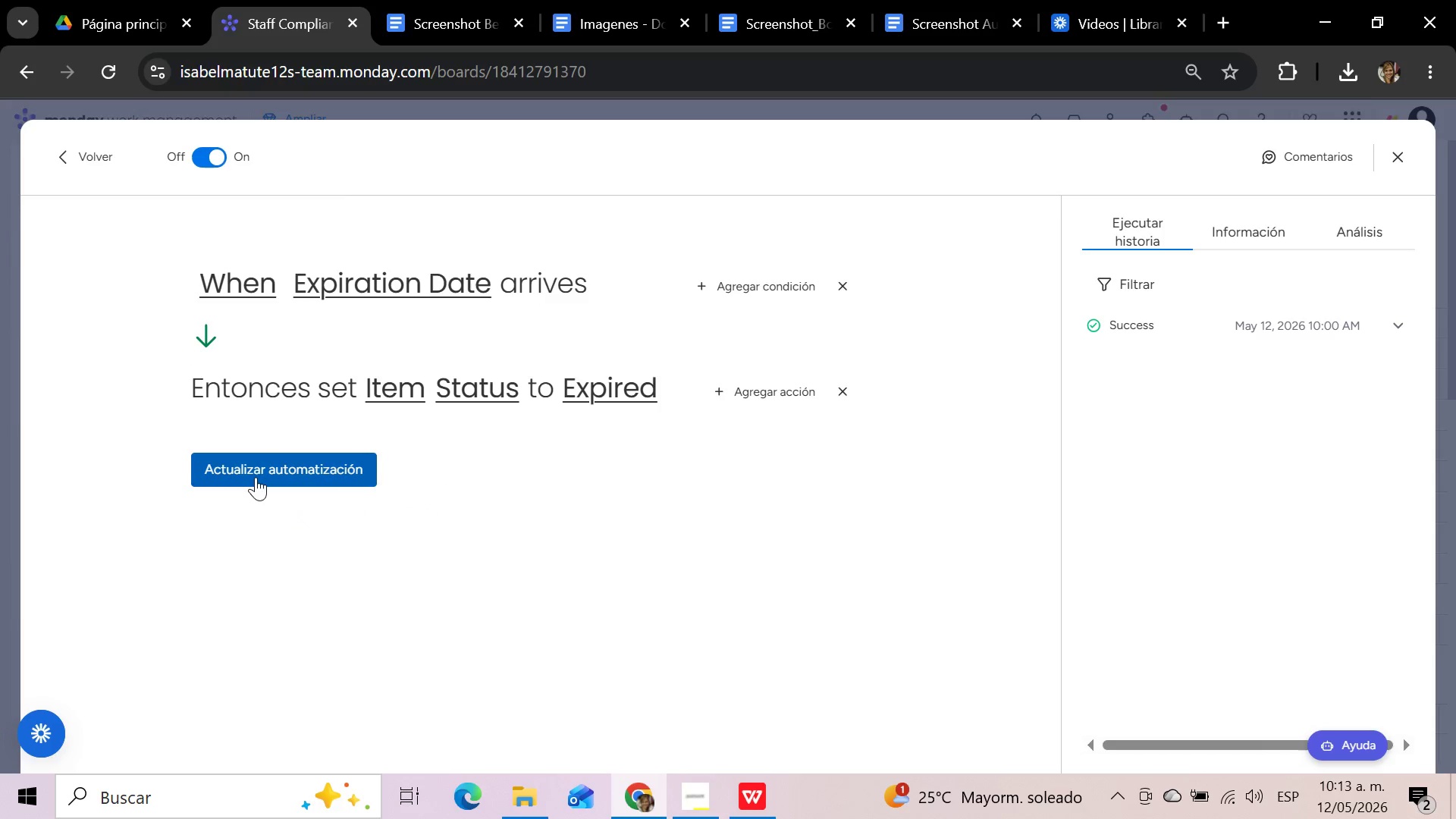 
left_click([256, 477])
 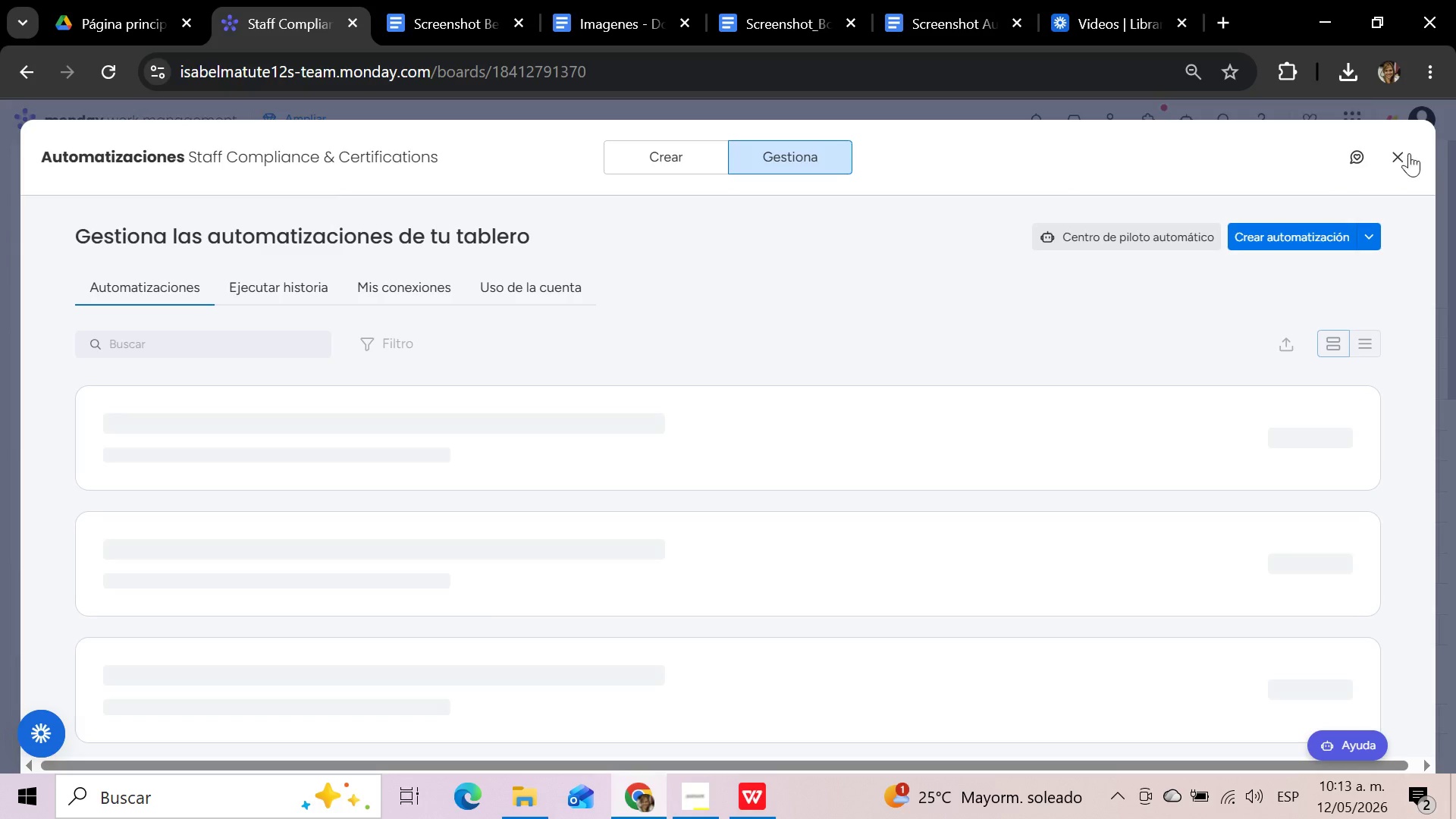 
left_click([1403, 155])
 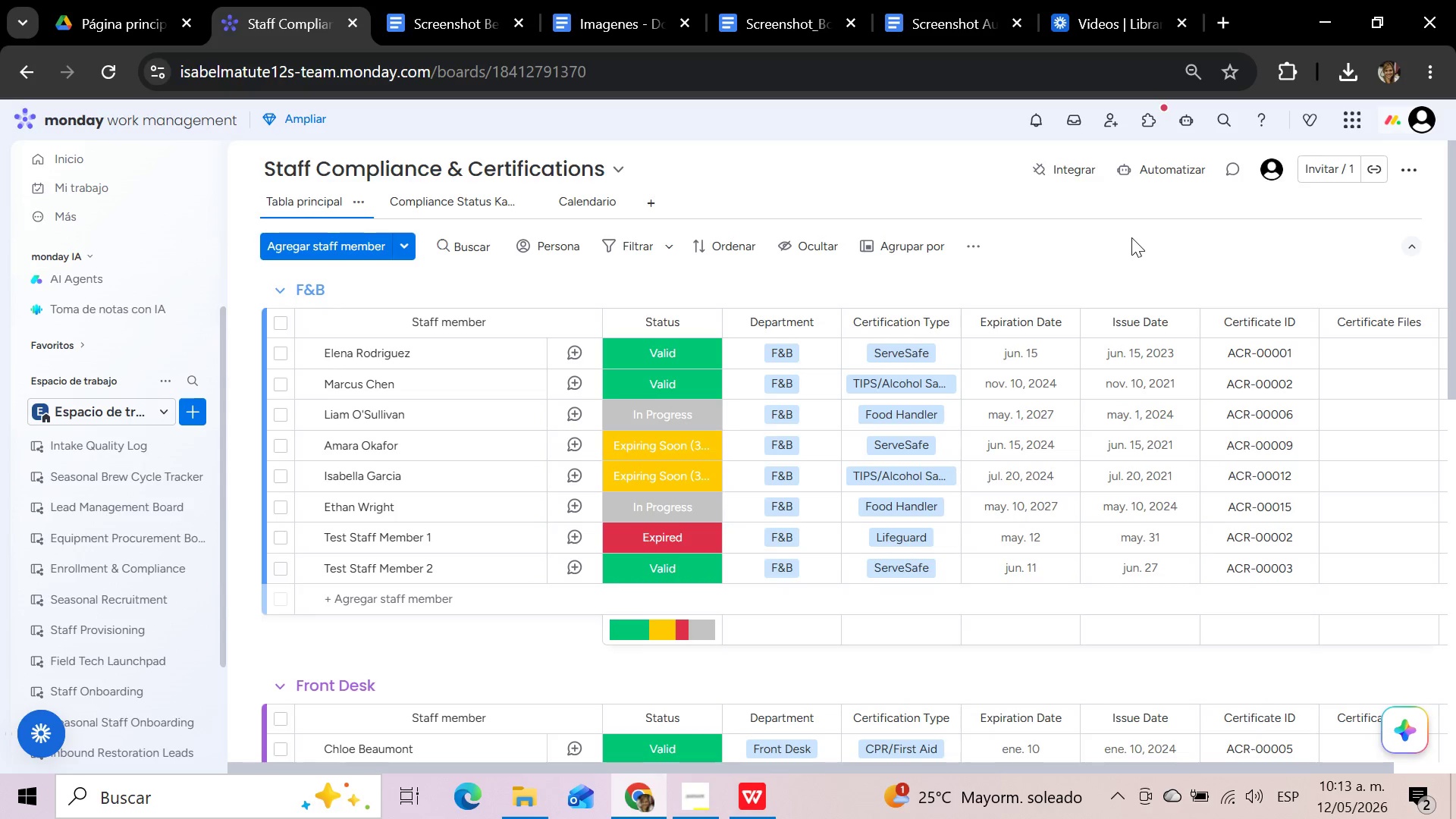 
wait(22.48)
 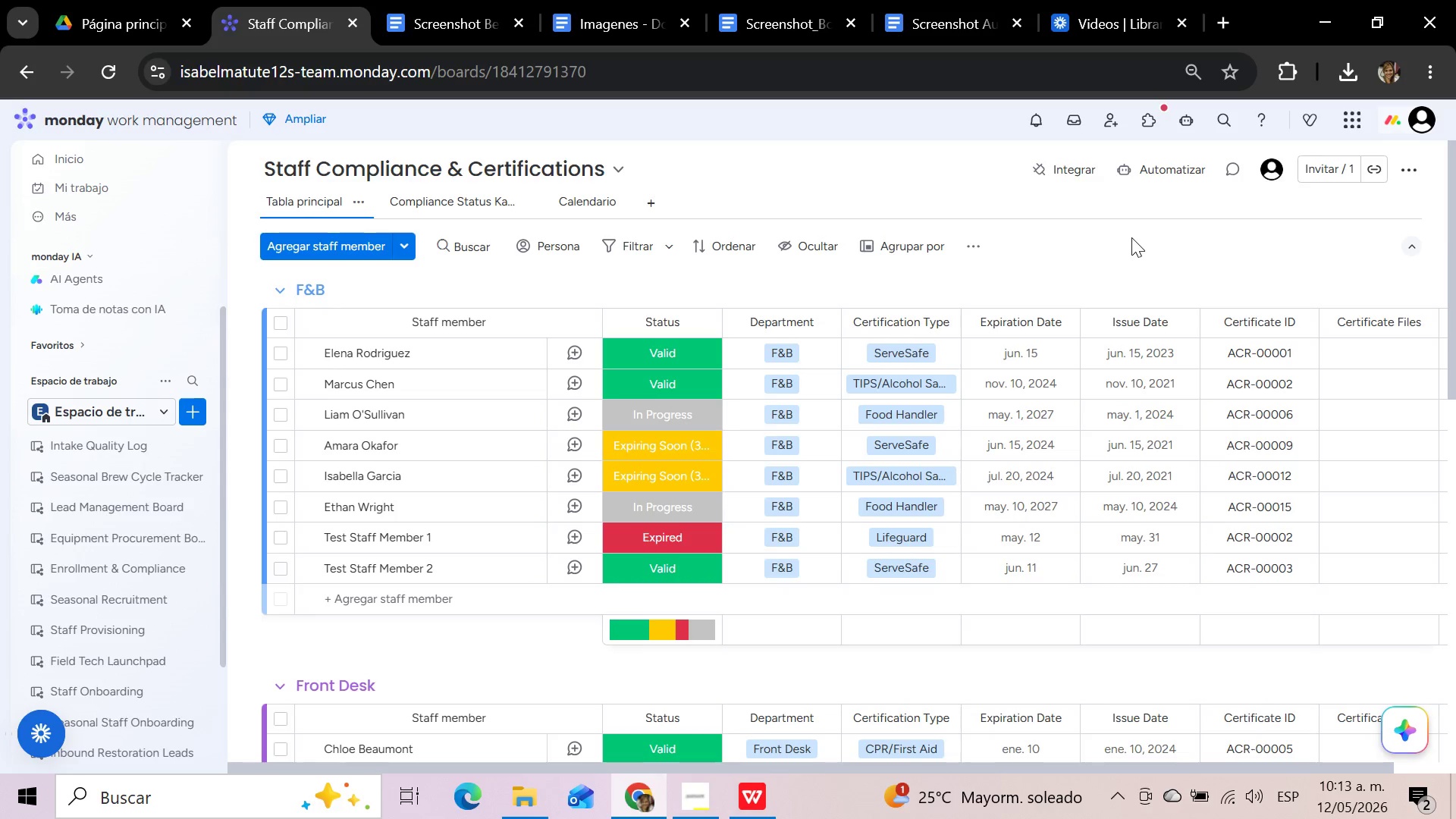 
left_click([698, 532])
 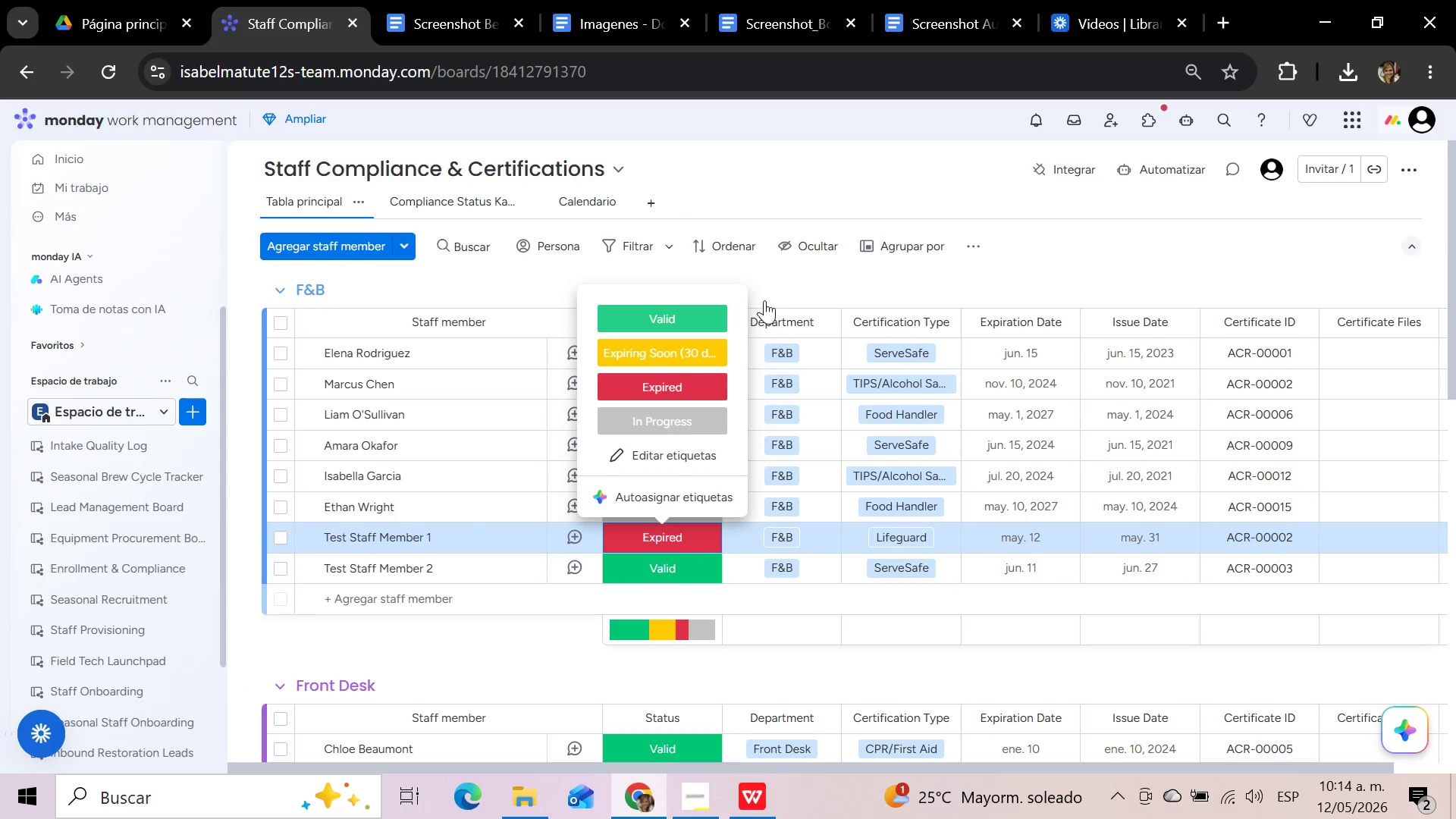 
wait(7.64)
 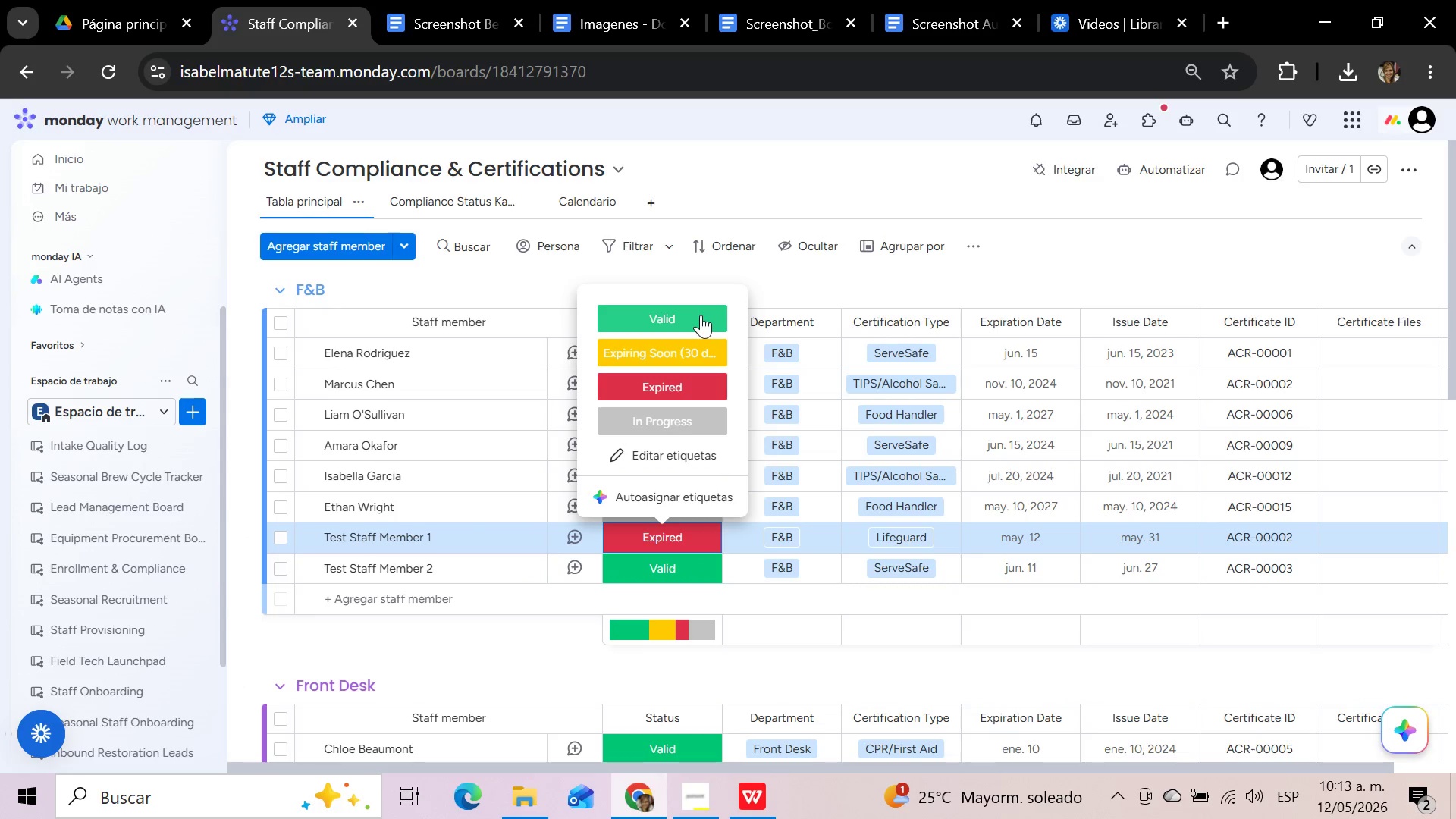 
left_click([695, 328])
 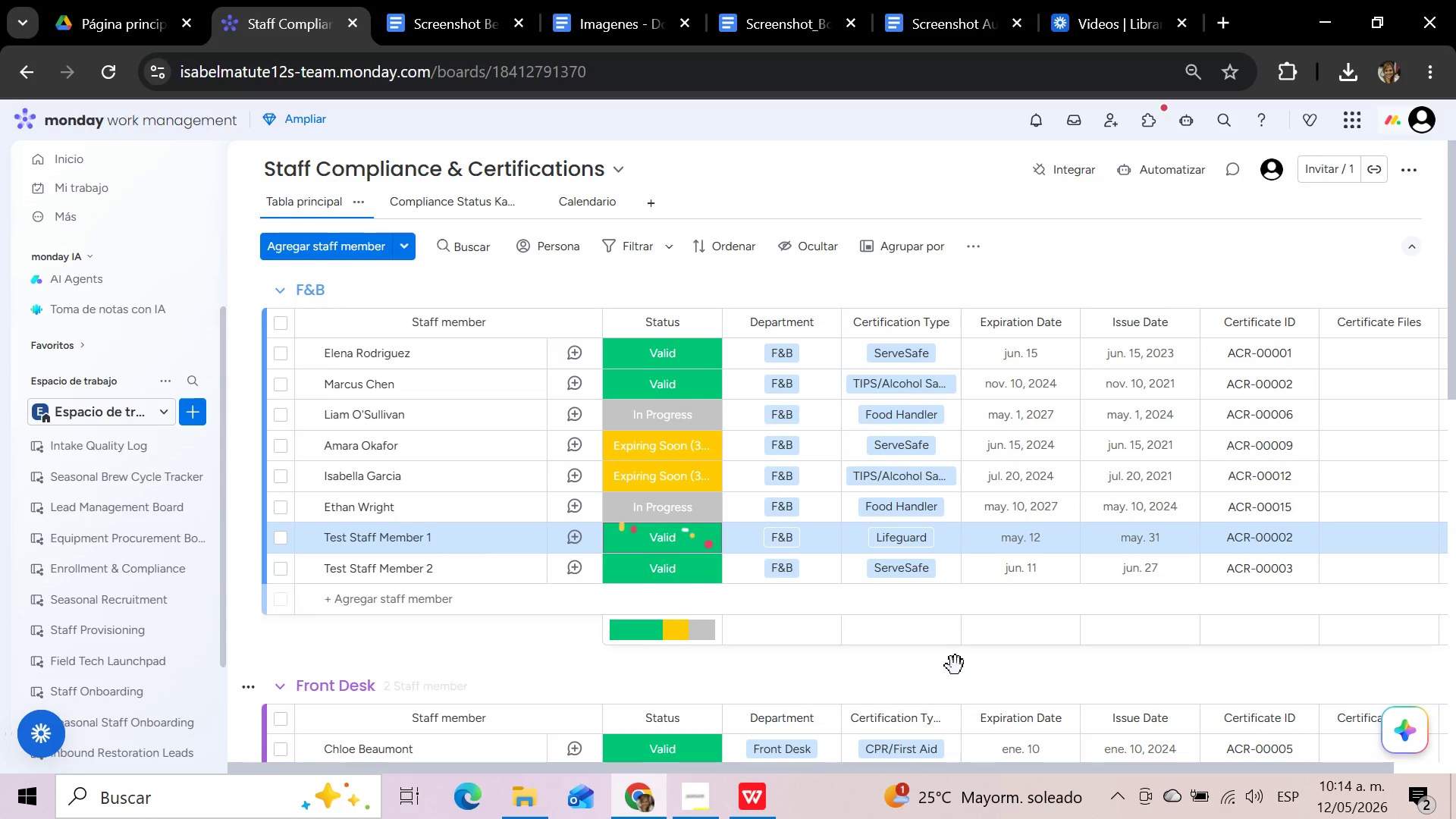 
left_click([956, 666])
 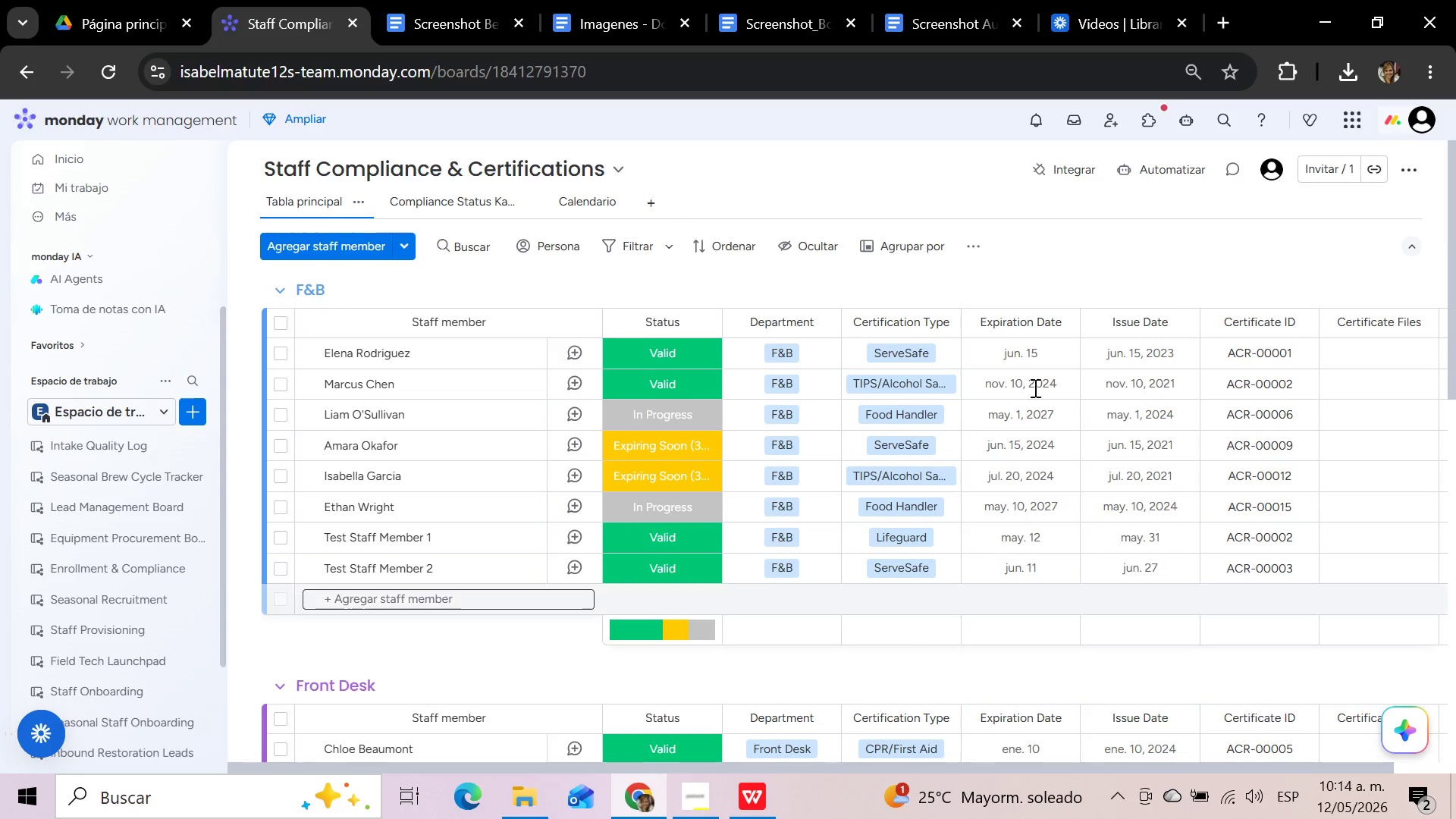 
wait(6.66)
 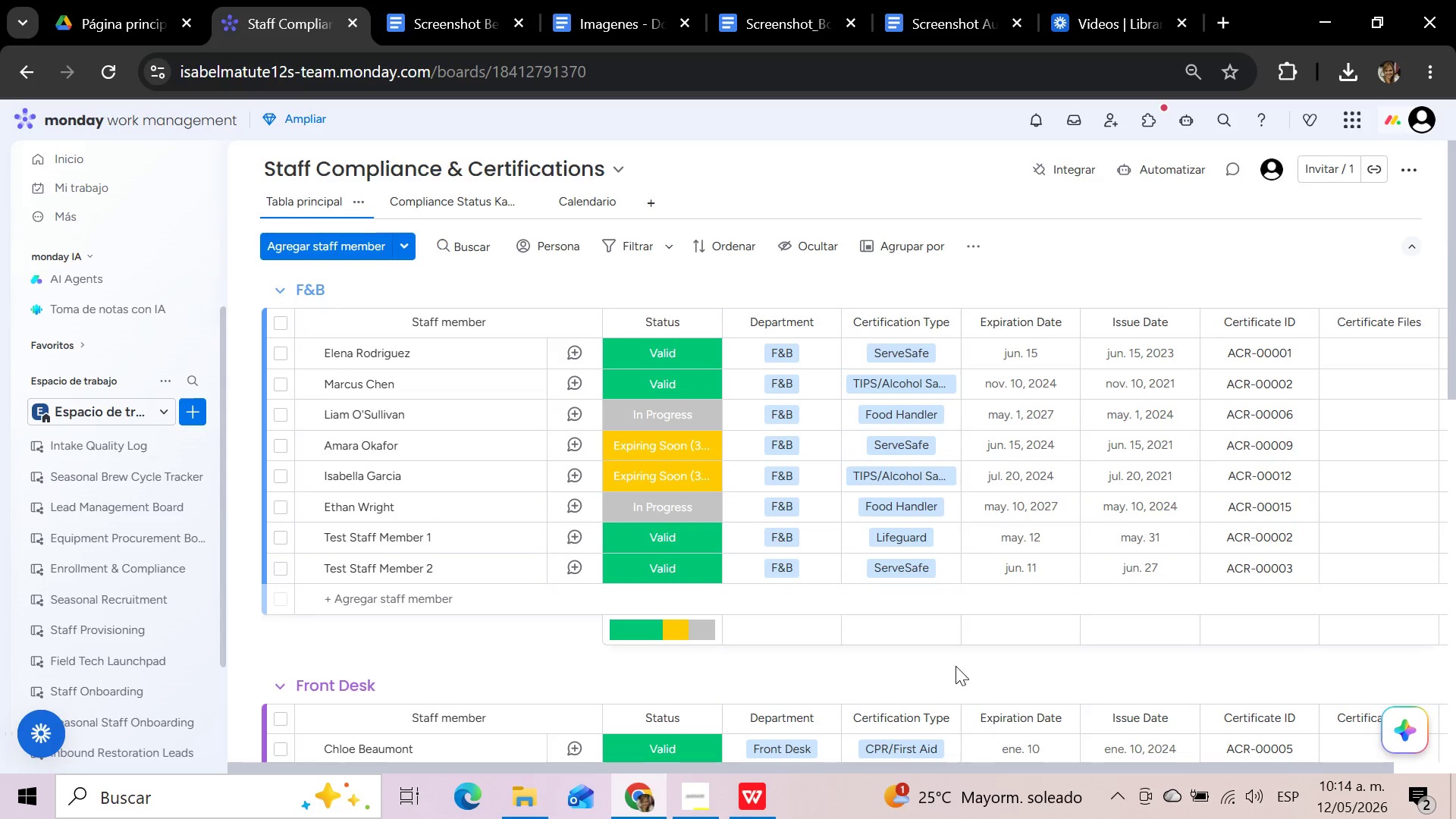 
left_click([1102, 17])
 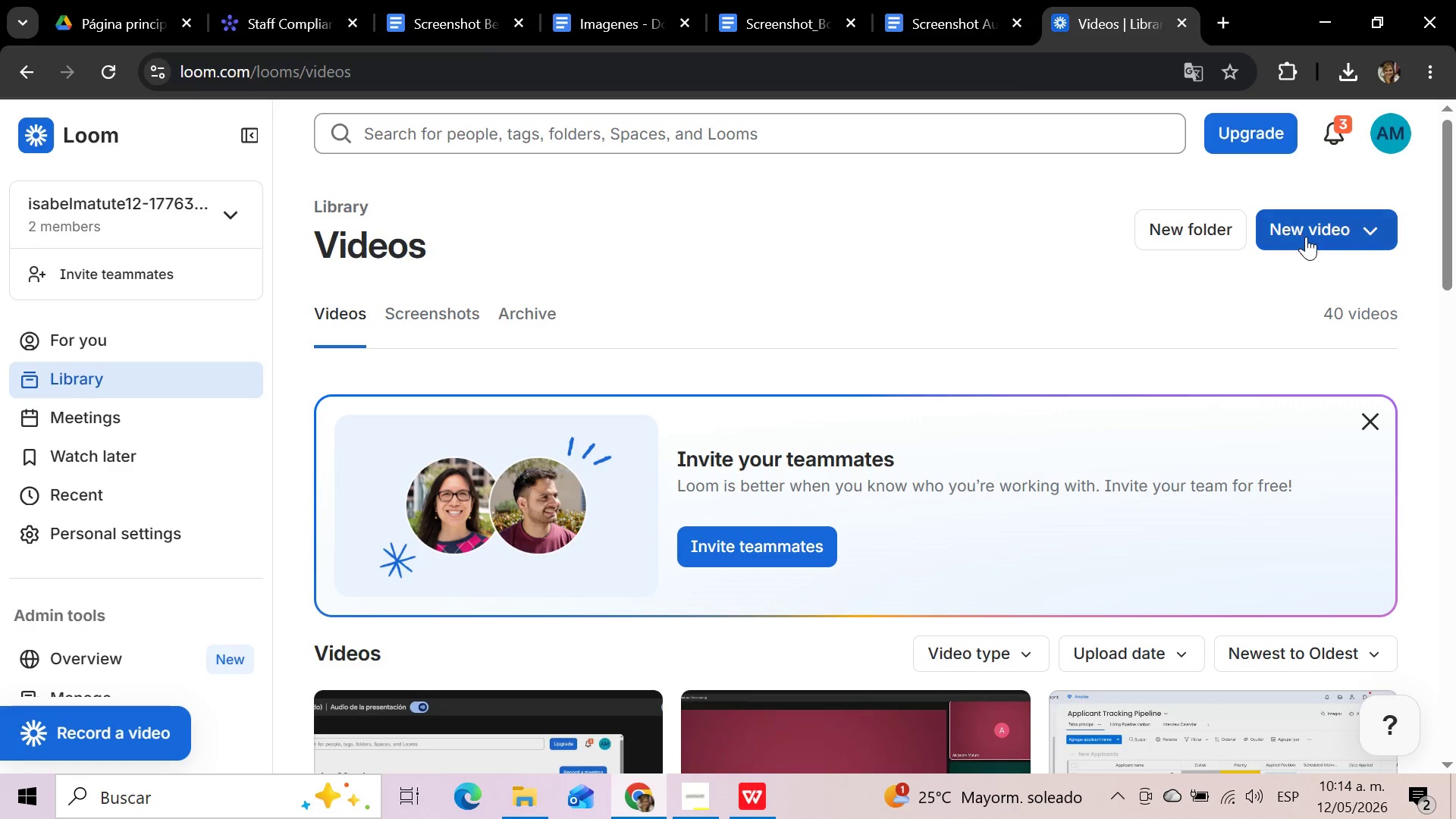 
double_click([1306, 237])
 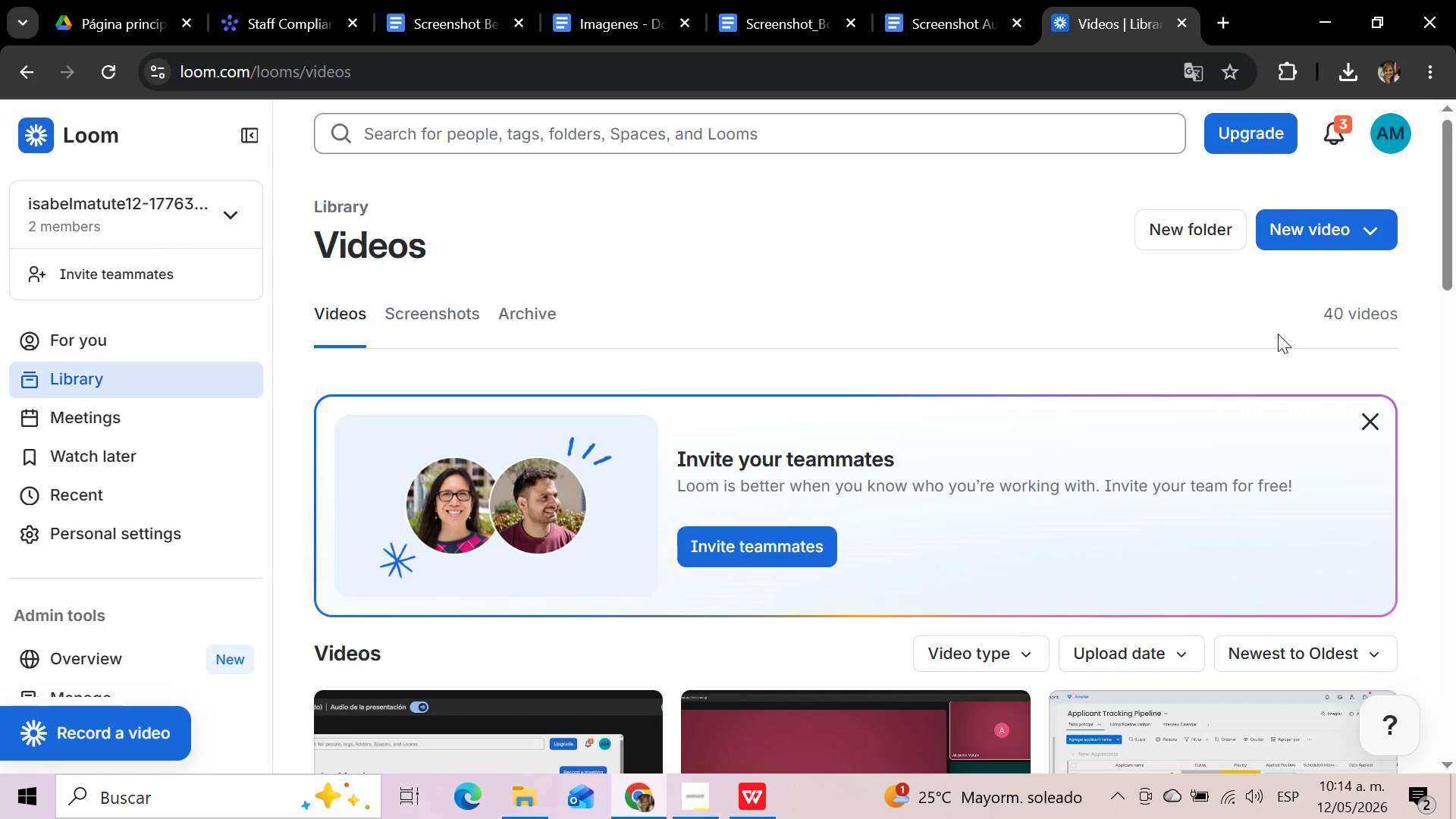 
wait(9.78)
 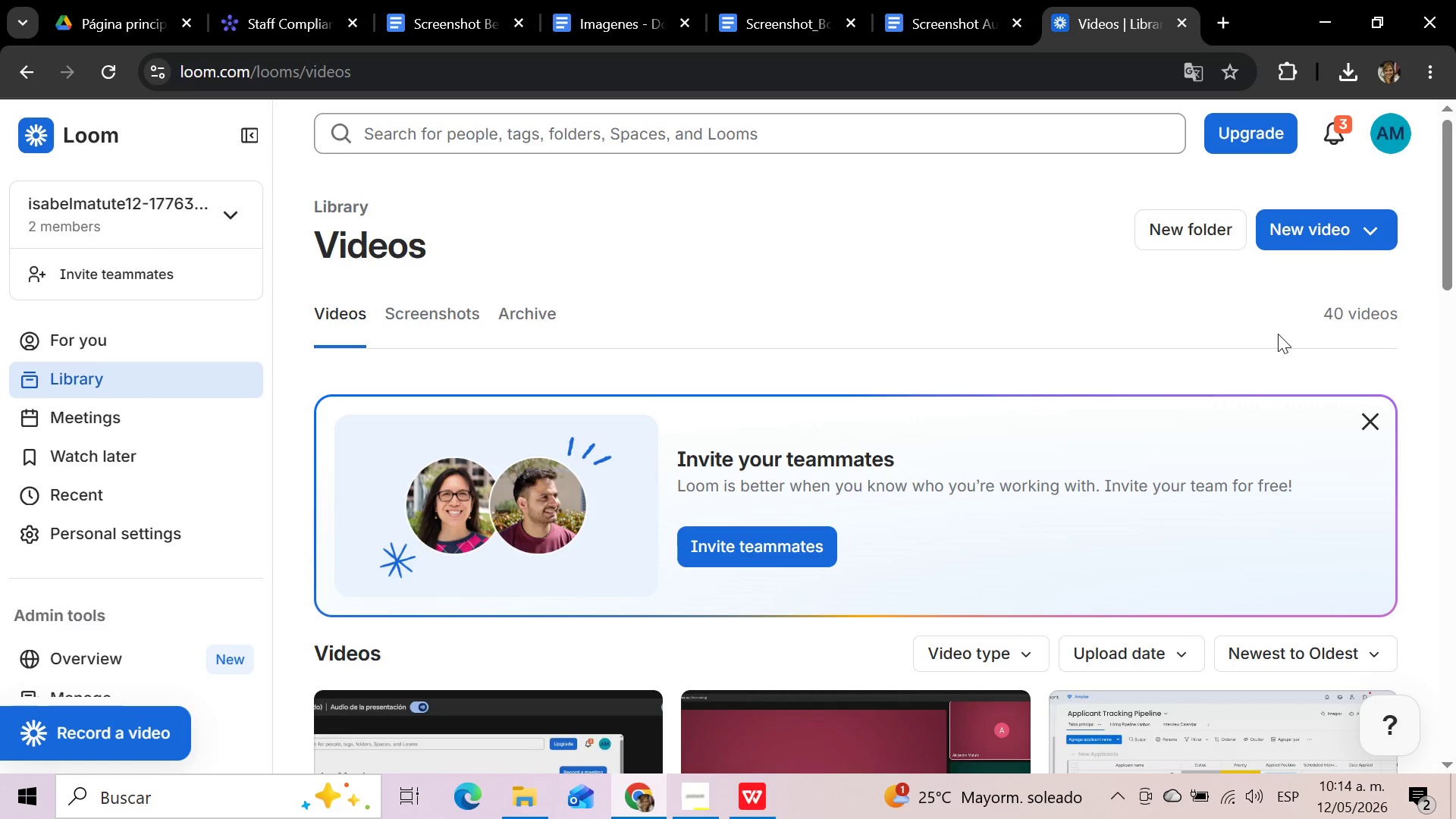 
left_click([1294, 229])
 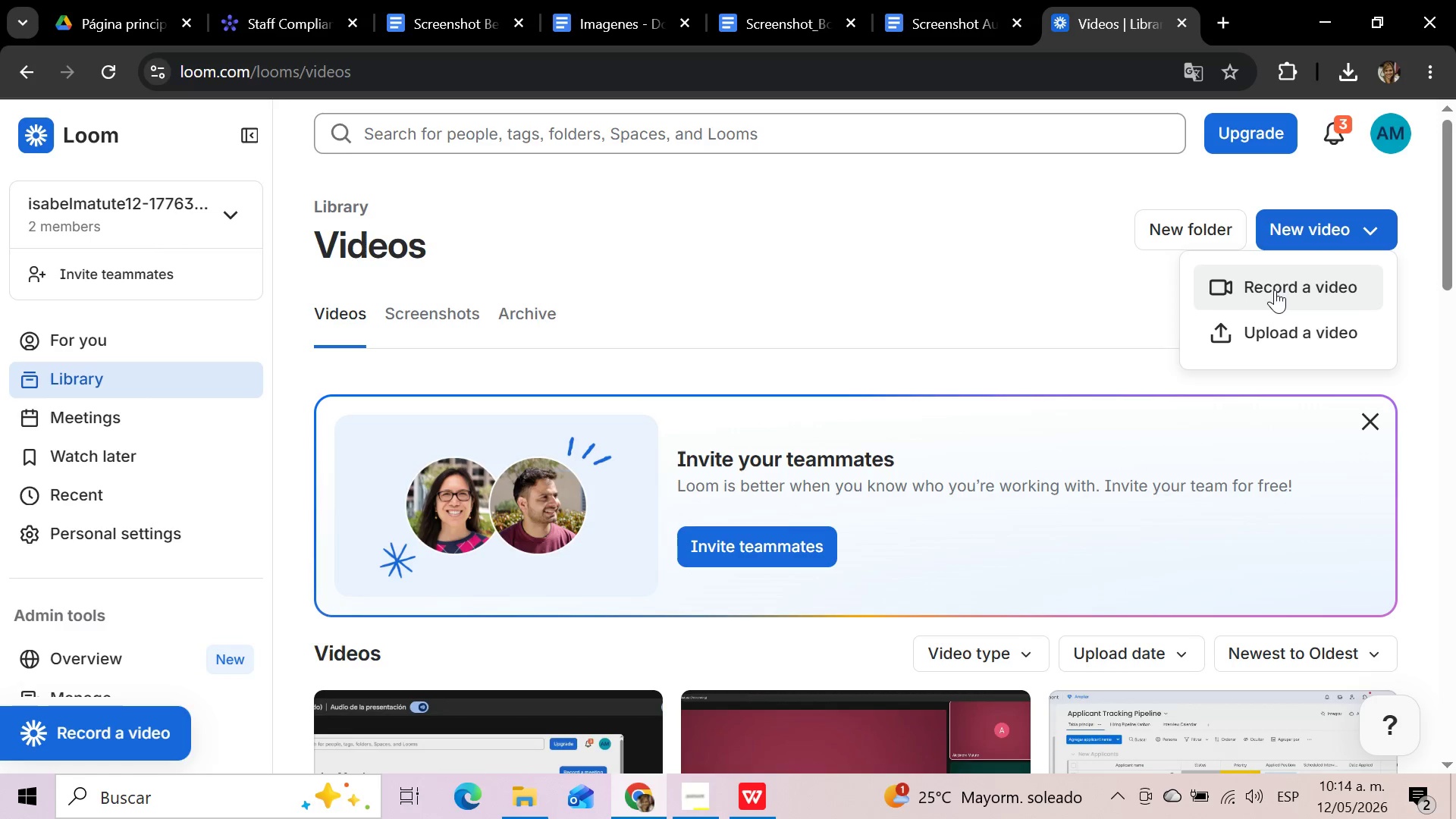 
double_click([1275, 290])
 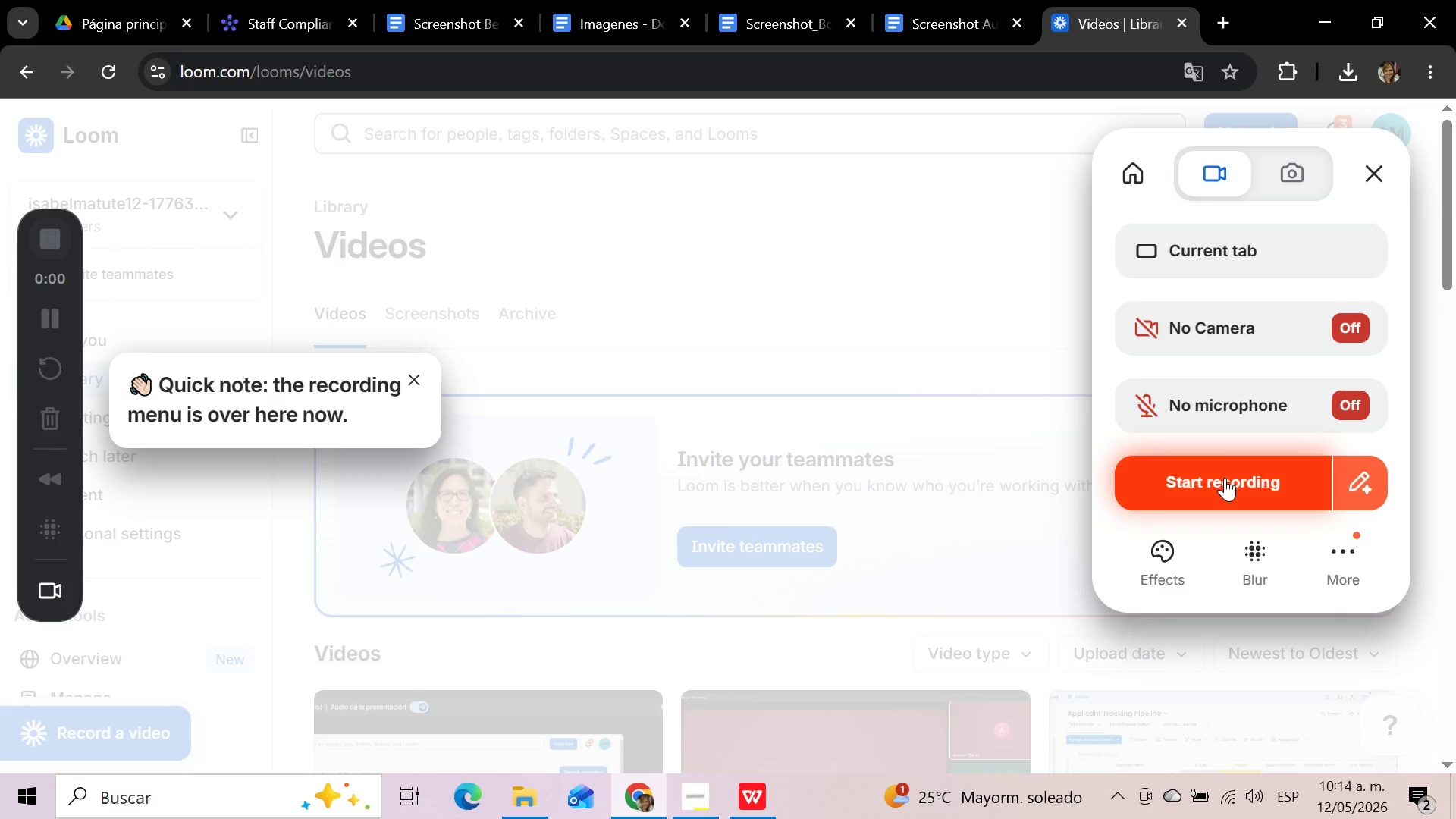 
left_click([1225, 478])
 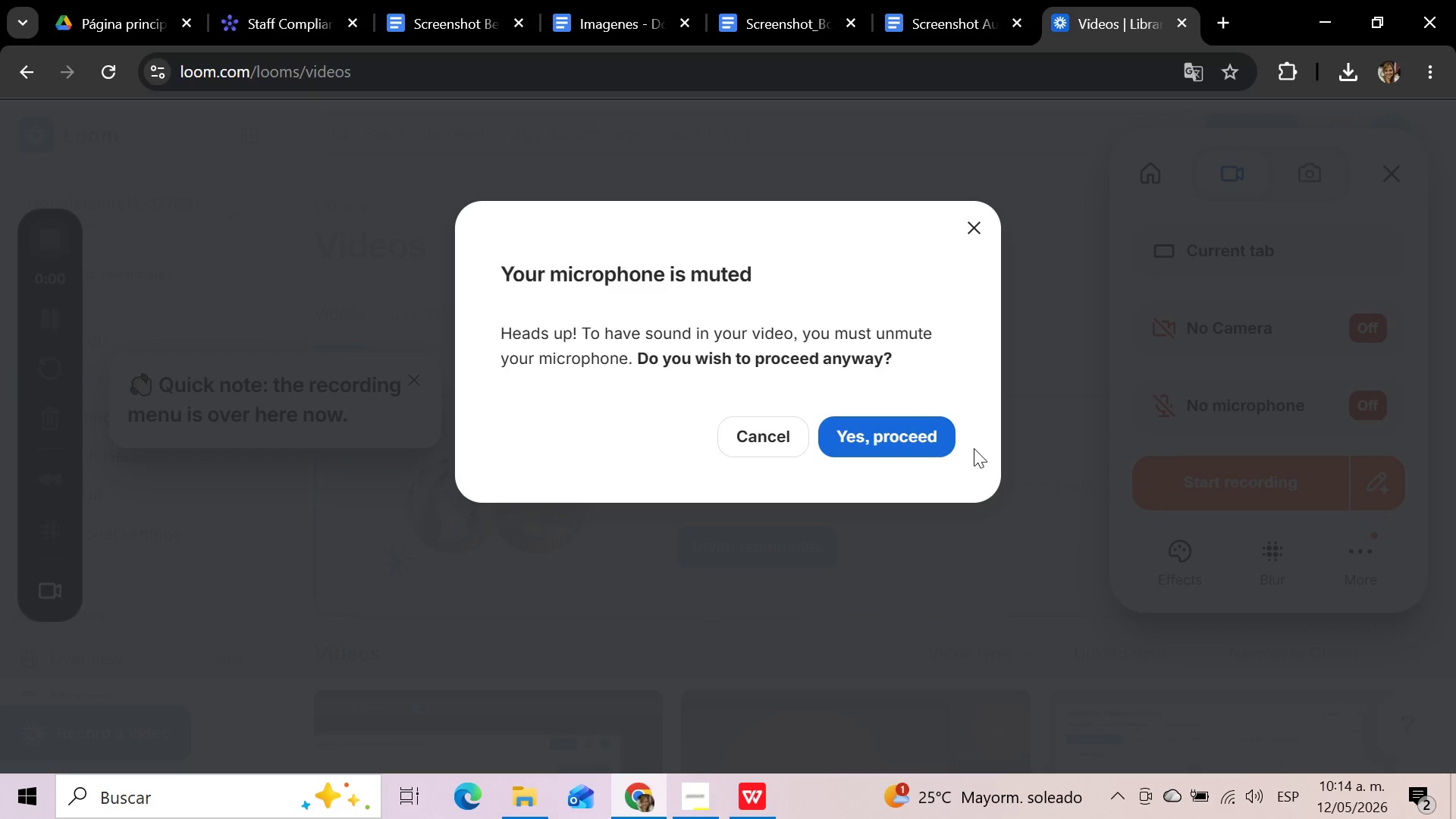 
left_click([924, 435])
 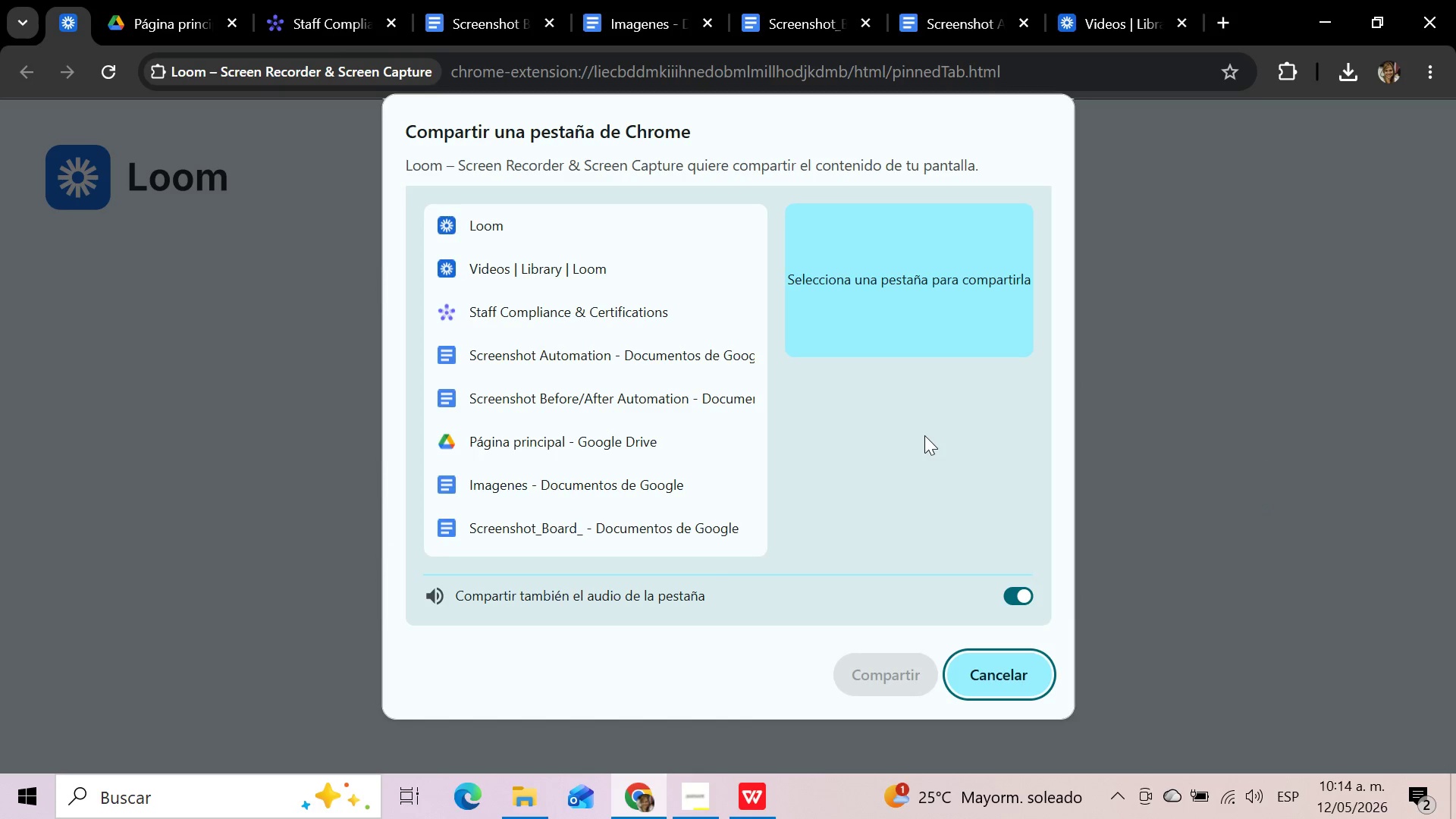 
left_click([547, 299])
 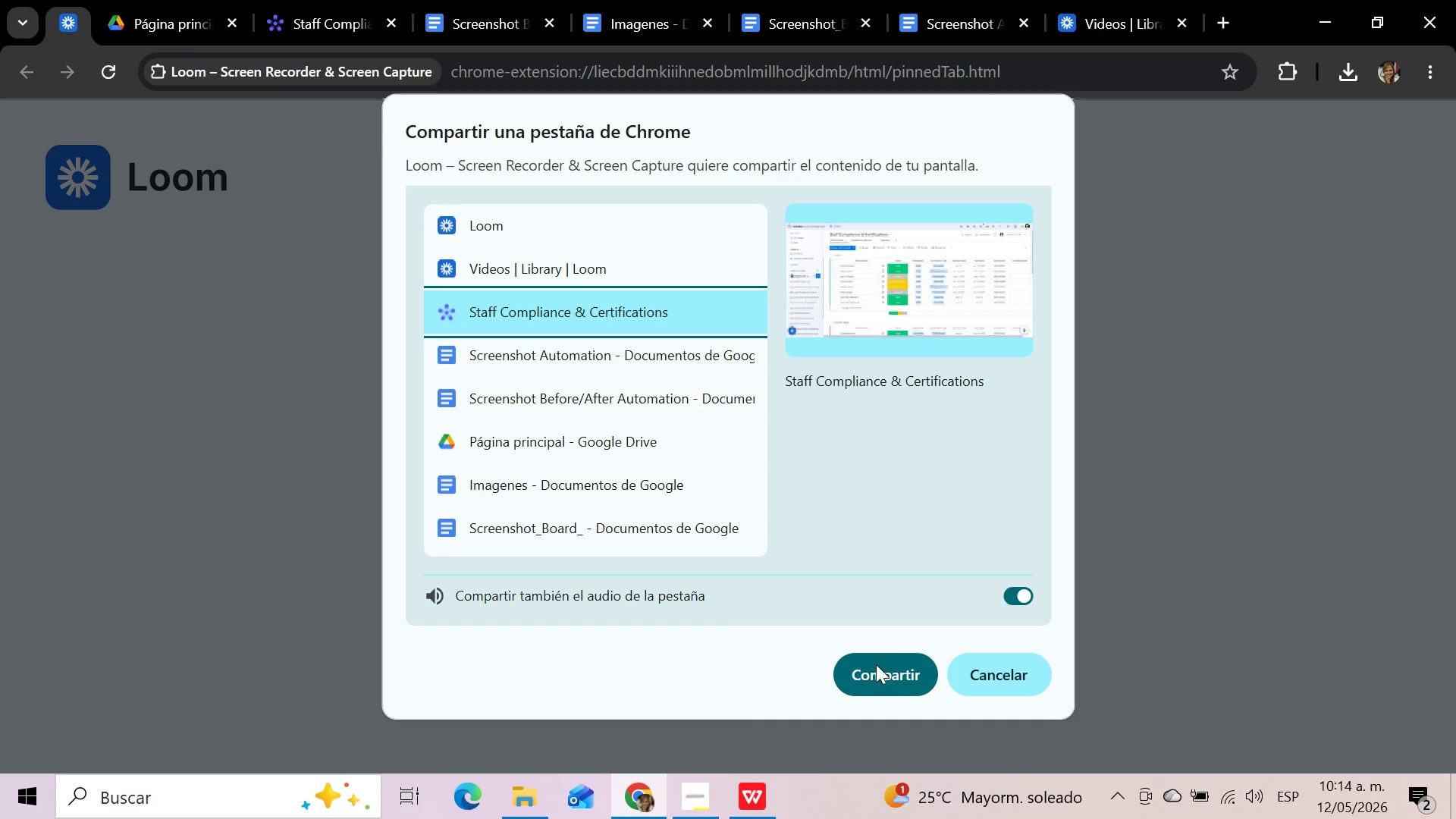 
left_click([874, 668])
 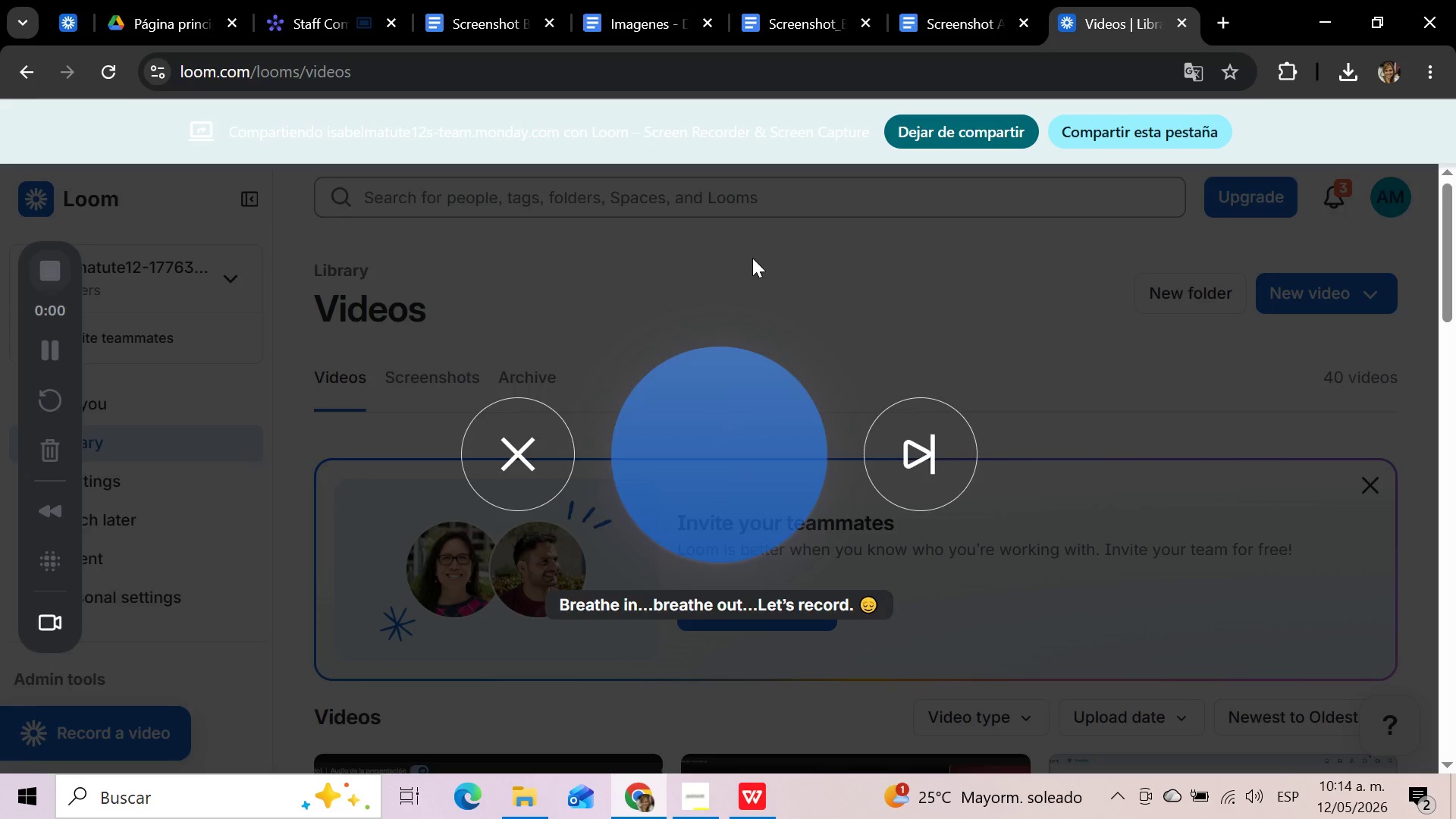 
mouse_move([730, 240])
 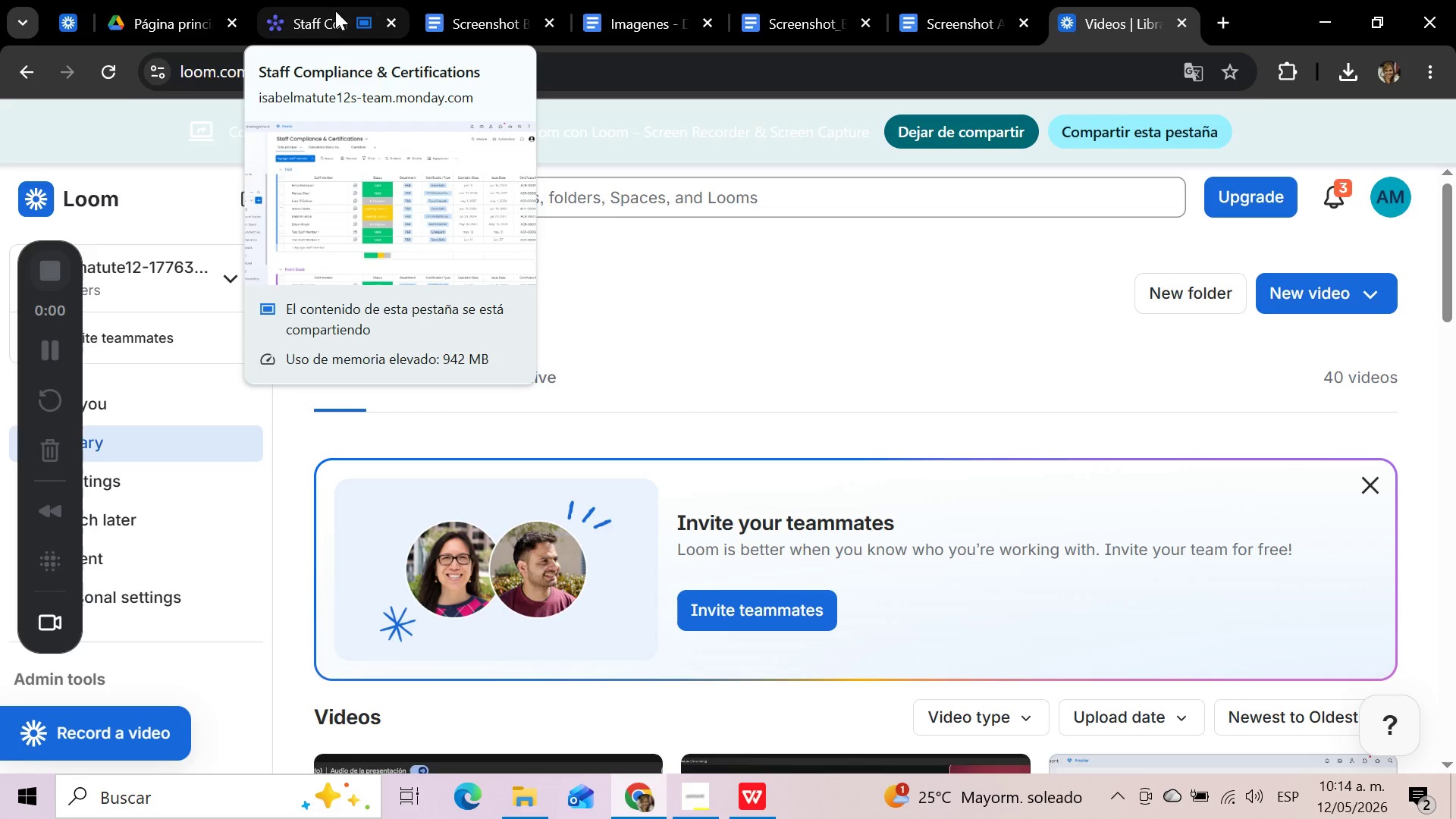 
left_click([335, 11])
 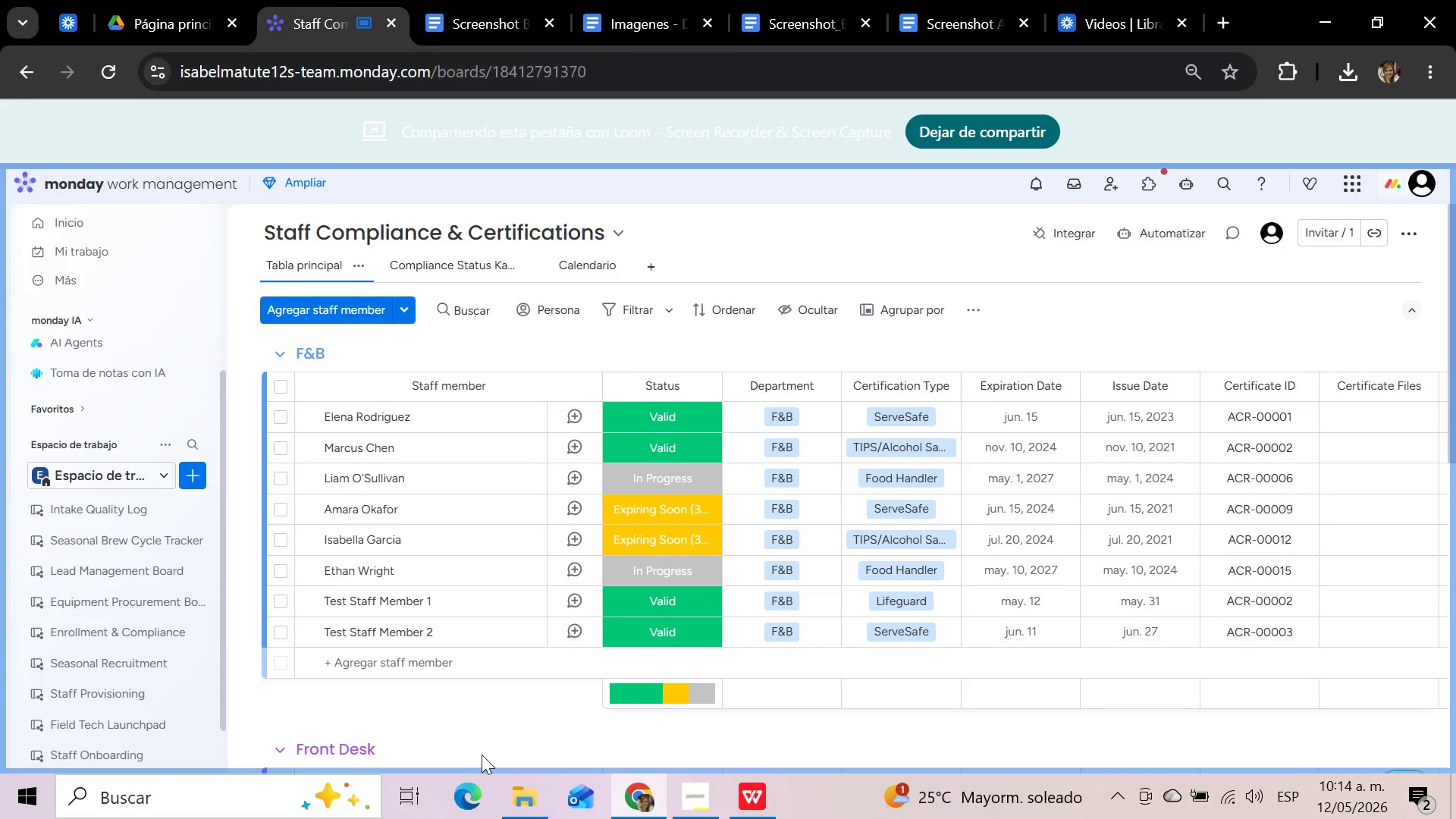 
left_click([473, 736])
 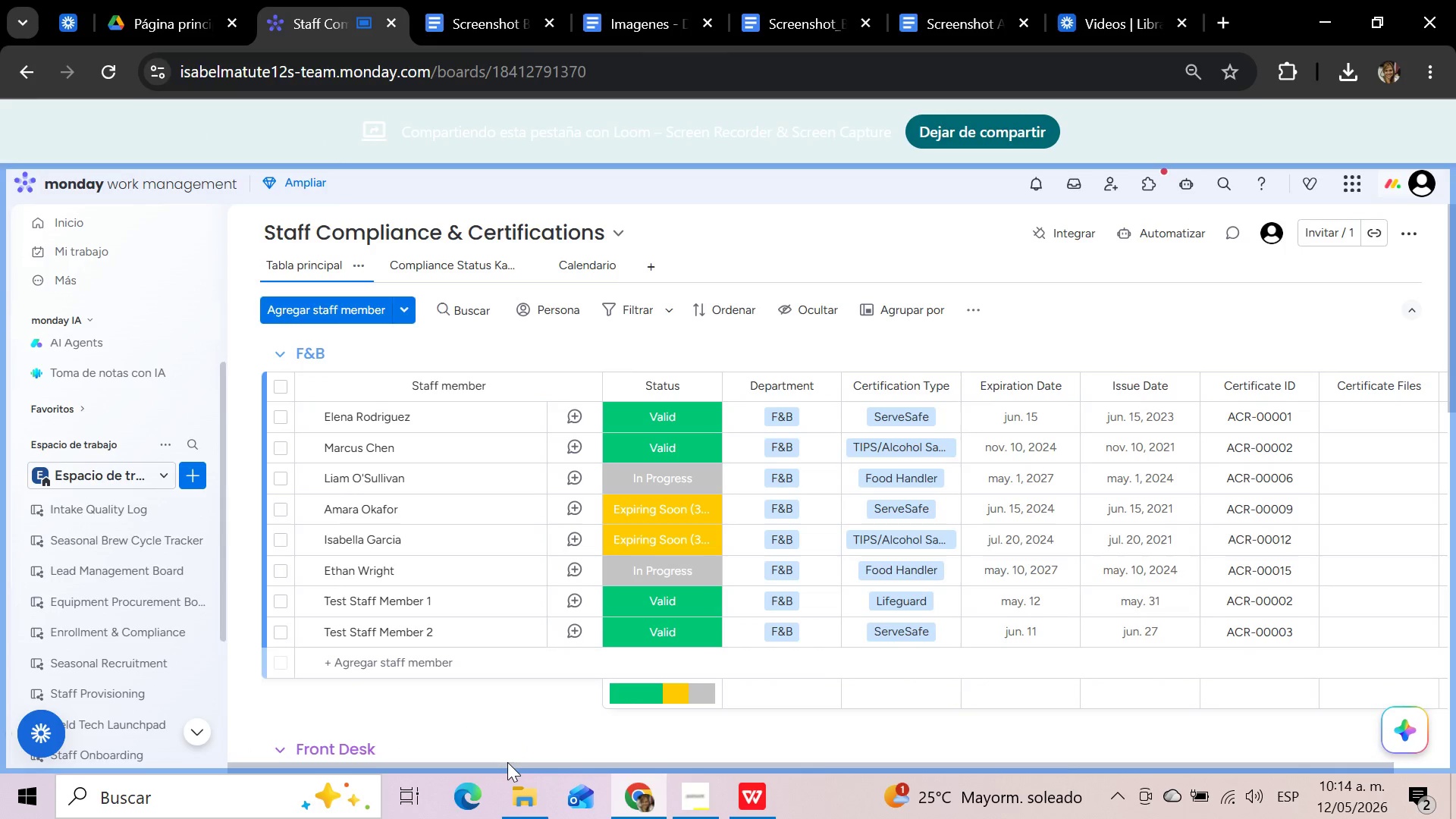 
left_click_drag(start_coordinate=[507, 762], to_coordinate=[405, 750])
 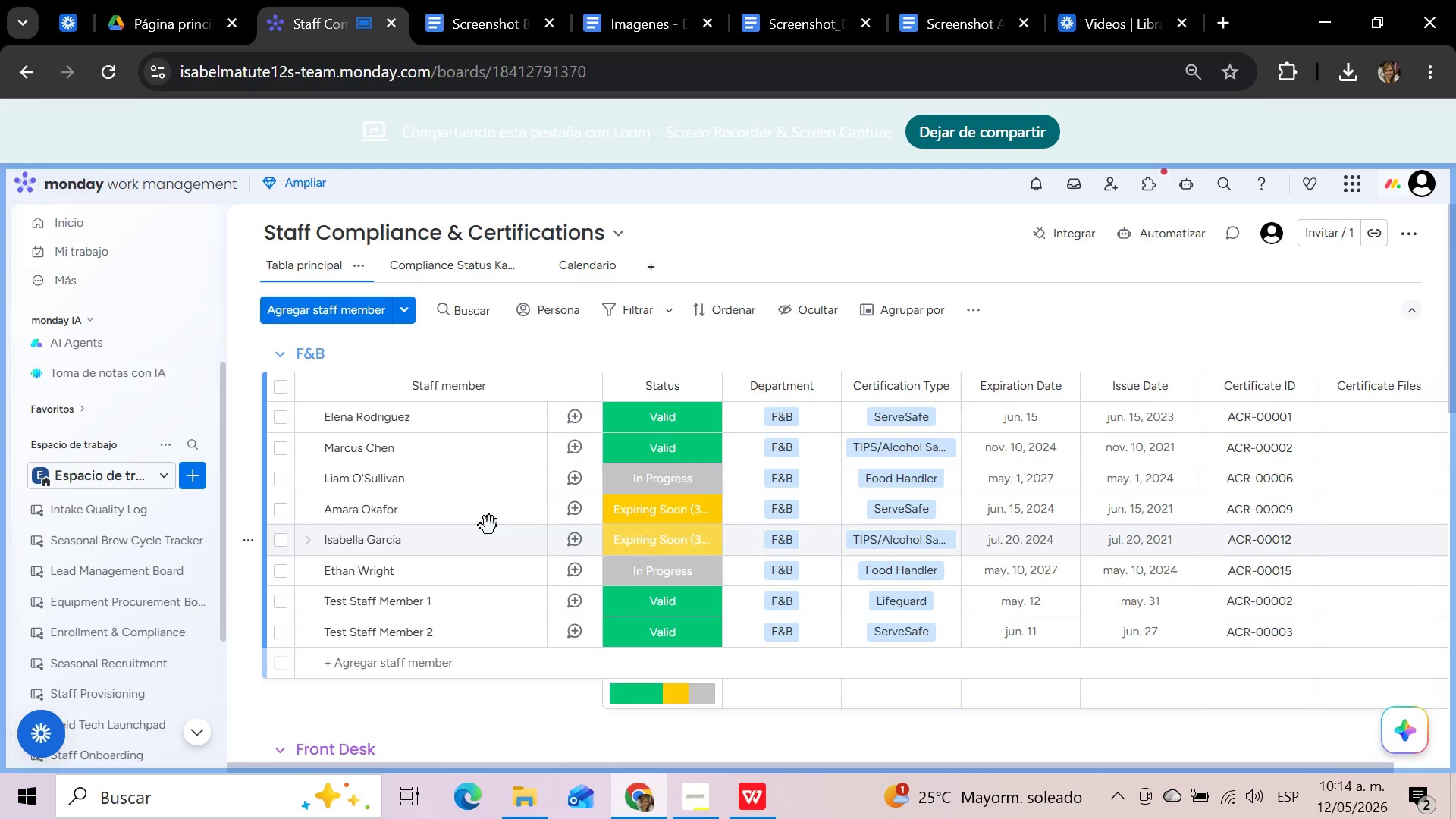 
scroll: coordinate [489, 526], scroll_direction: down, amount: 2.0
 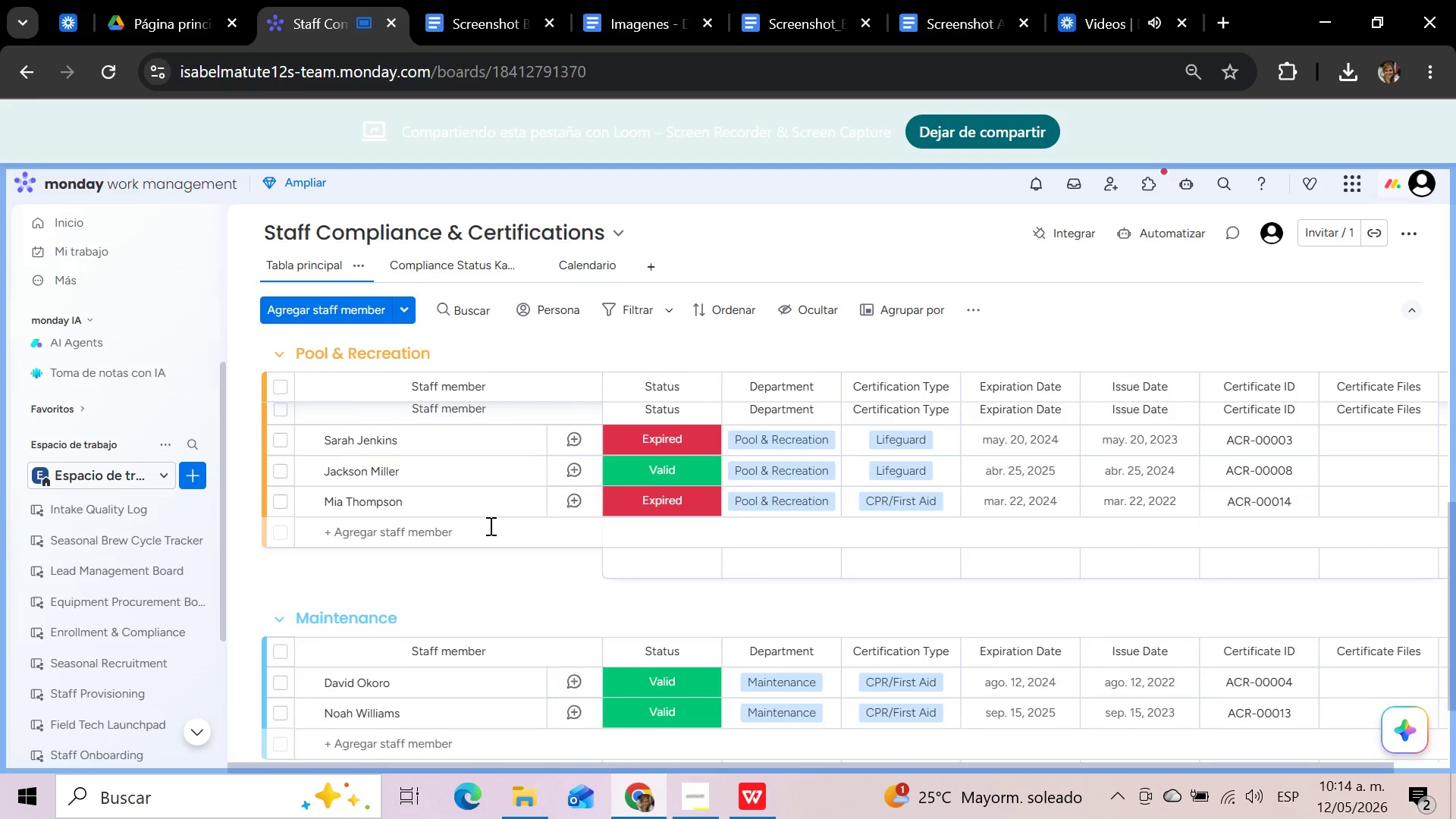 
scroll: coordinate [489, 526], scroll_direction: up, amount: 4.0
 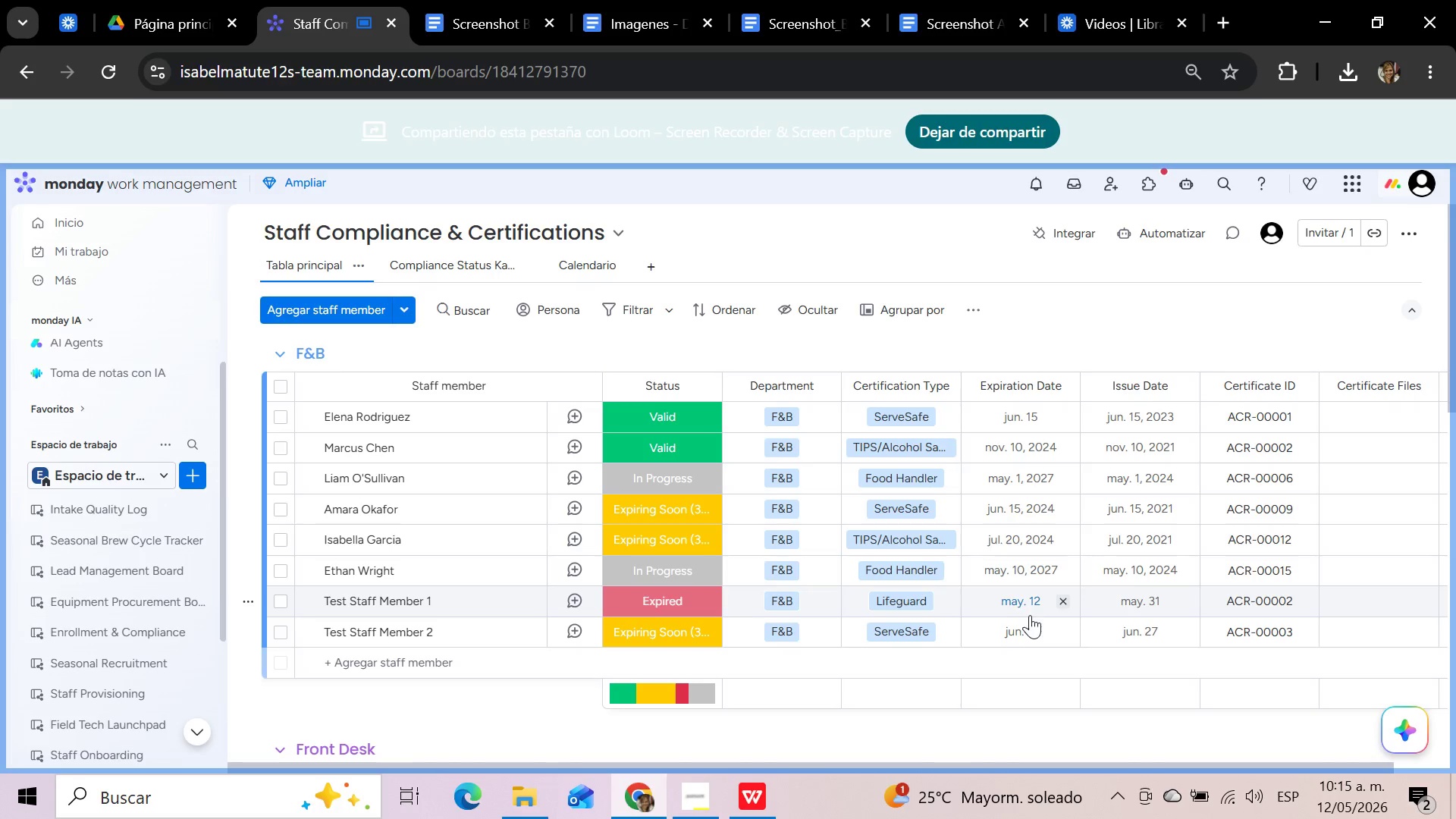 
wait(24.74)
 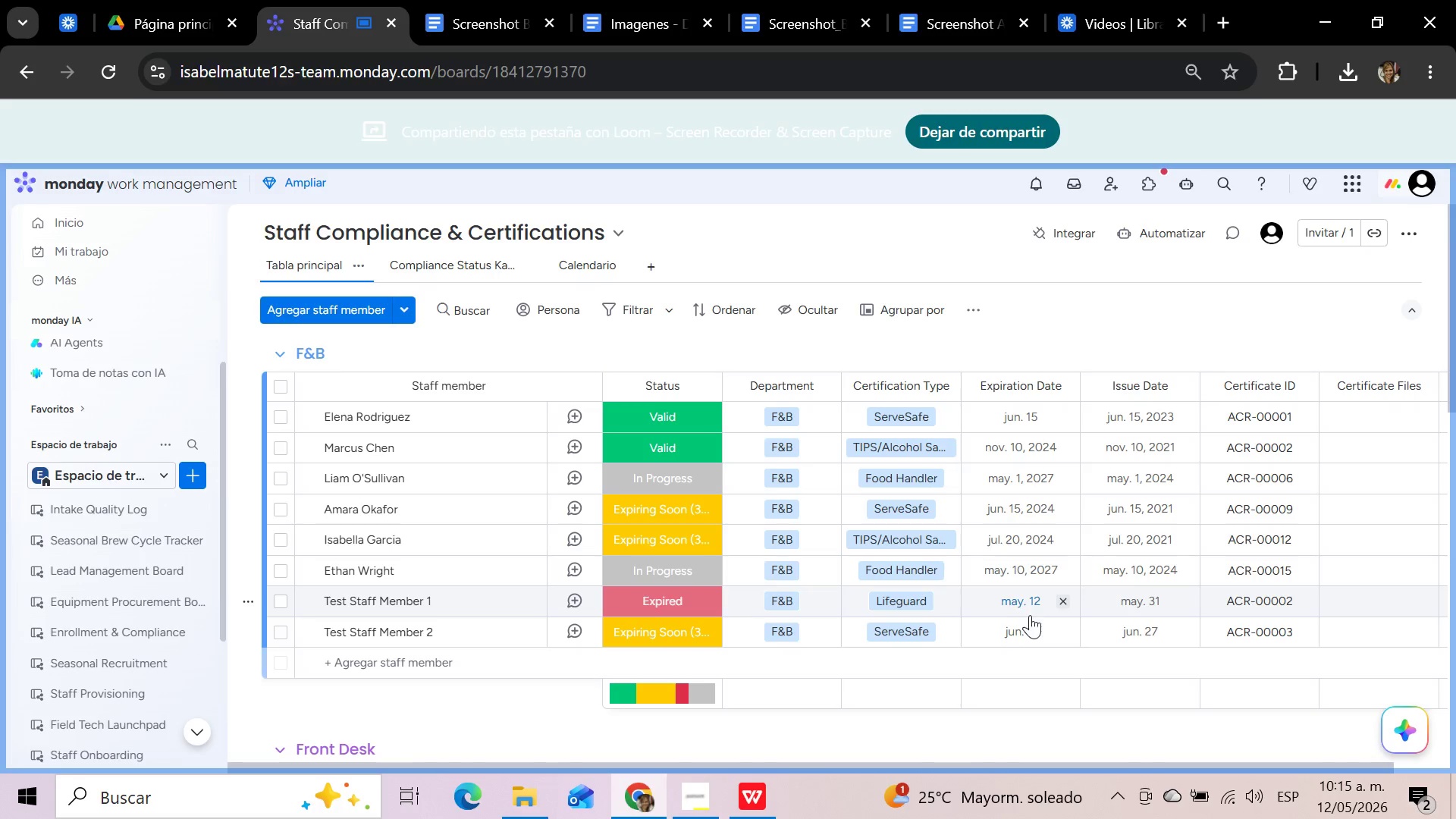 
left_click_drag(start_coordinate=[858, 765], to_coordinate=[596, 766])
 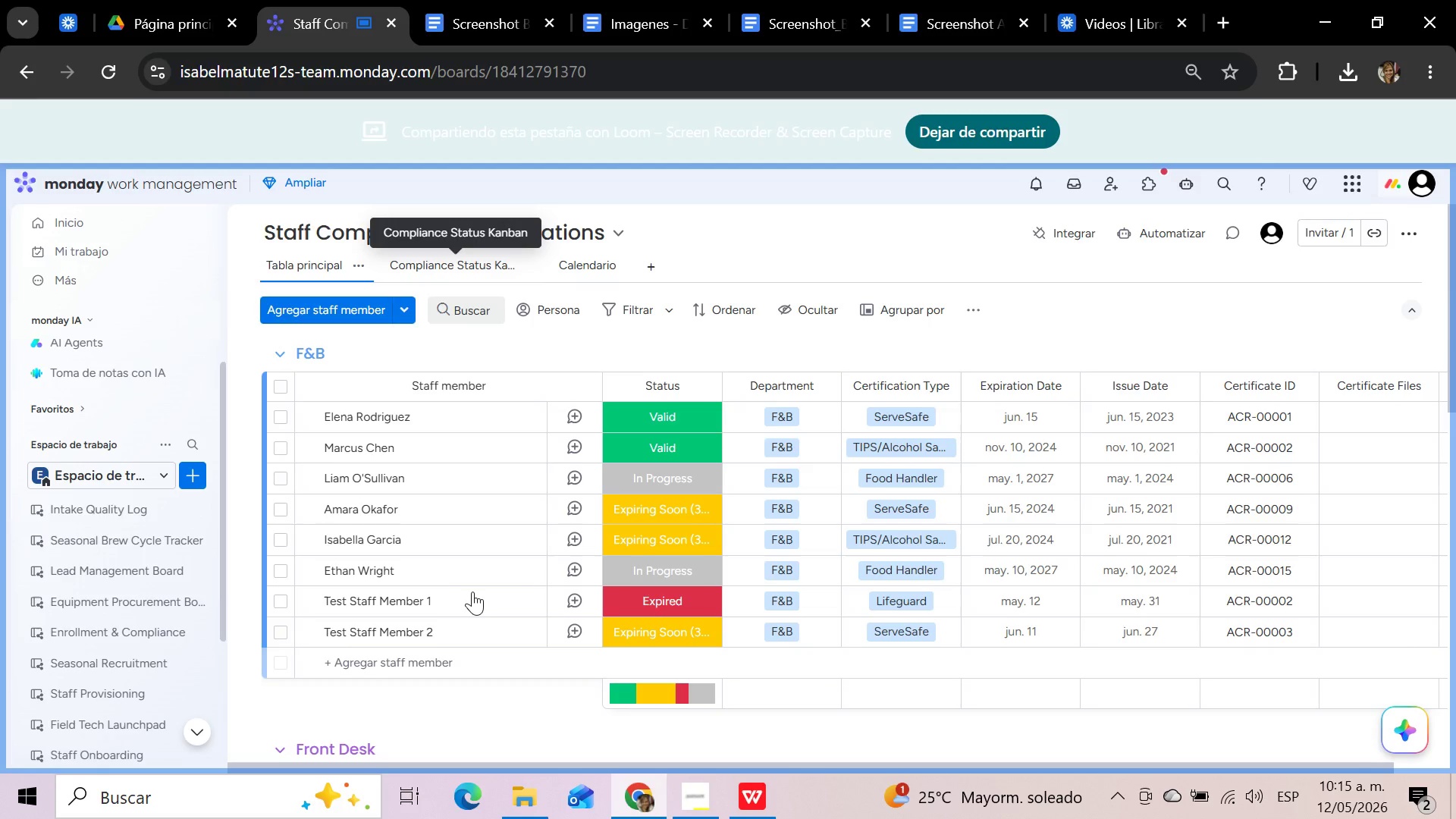 
wait(11.3)
 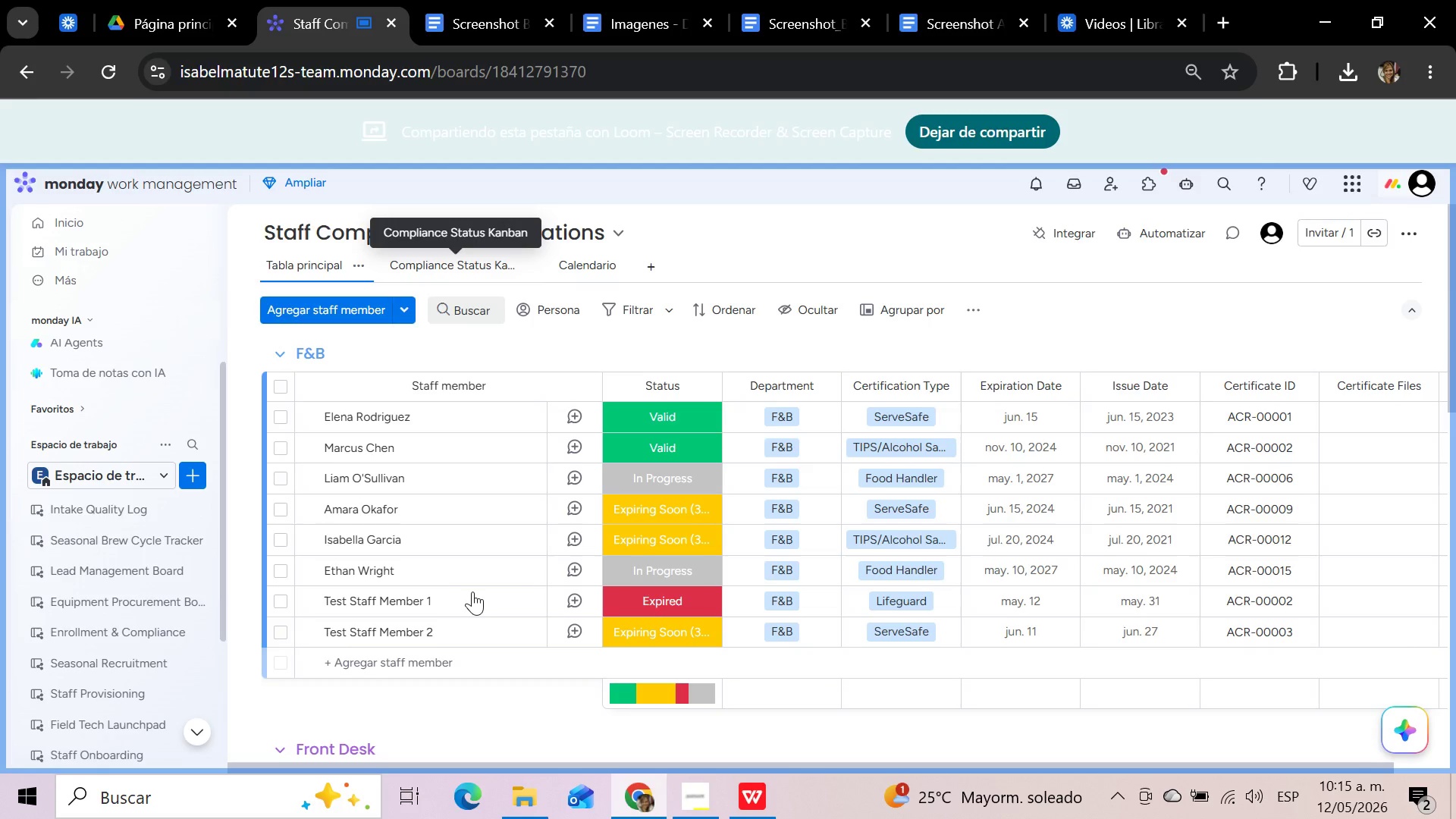 
left_click([445, 266])
 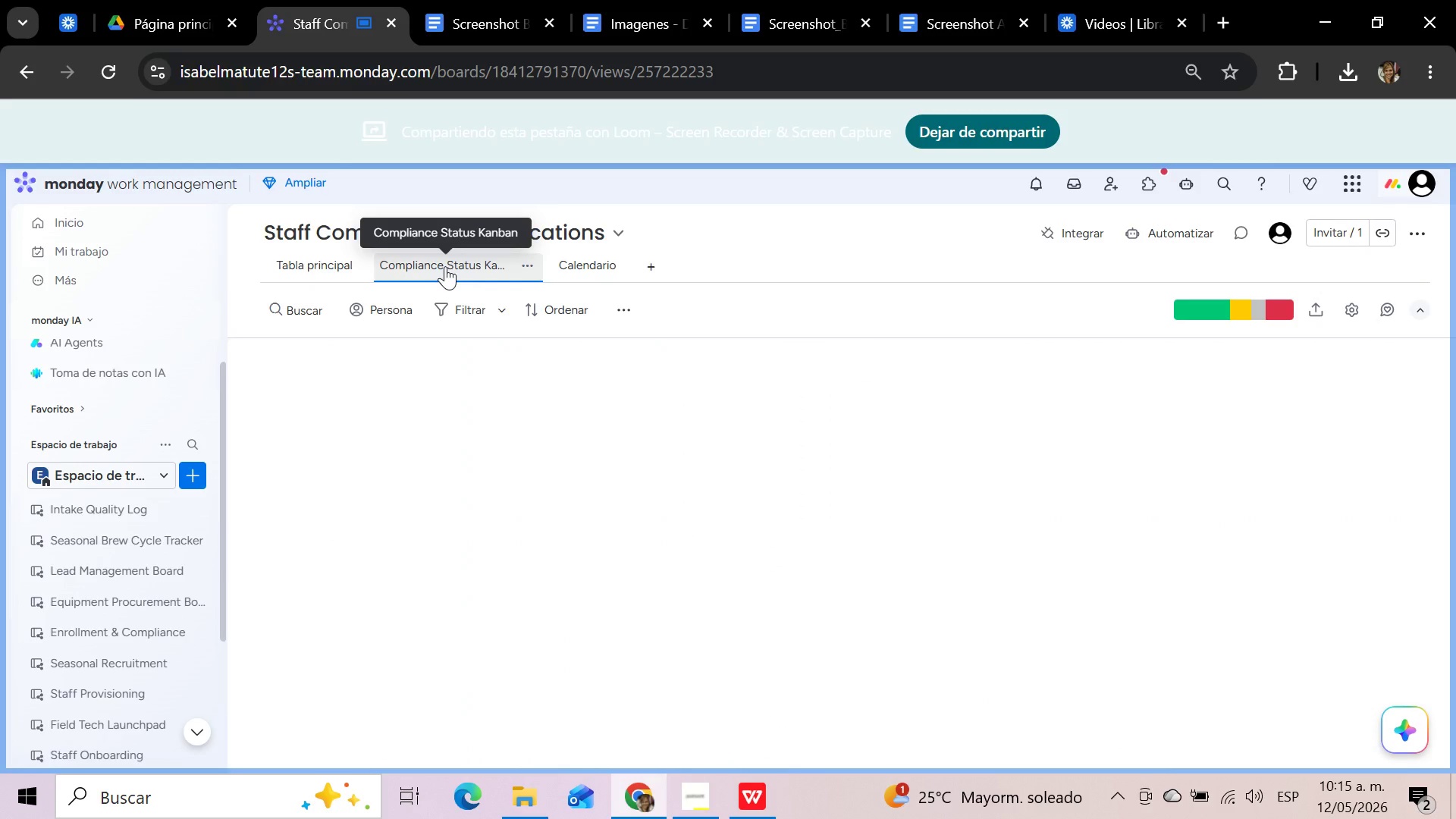 
wait(10.06)
 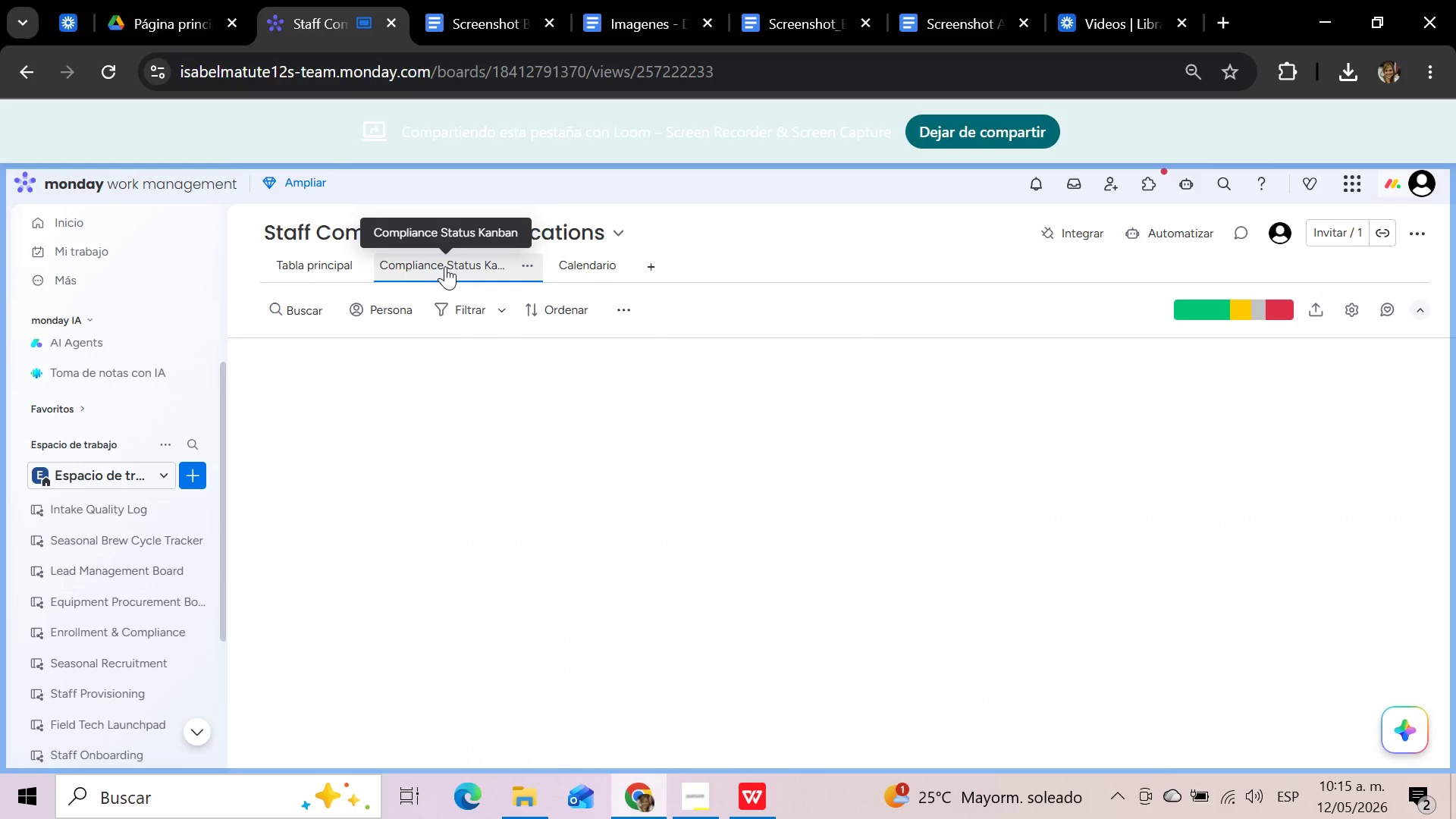 
scroll: coordinate [1057, 468], scroll_direction: down, amount: 39.0
 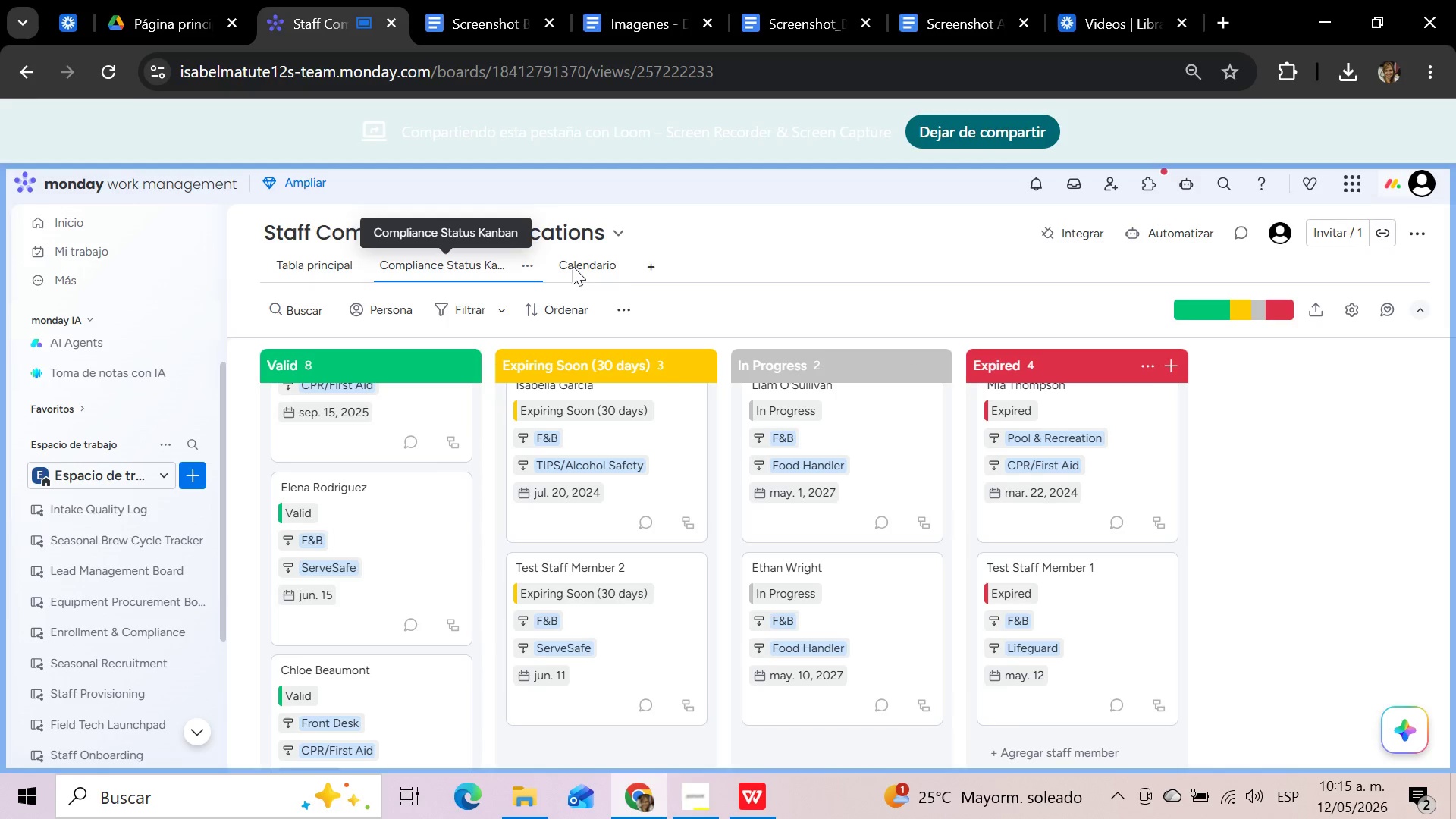 
left_click([573, 266])
 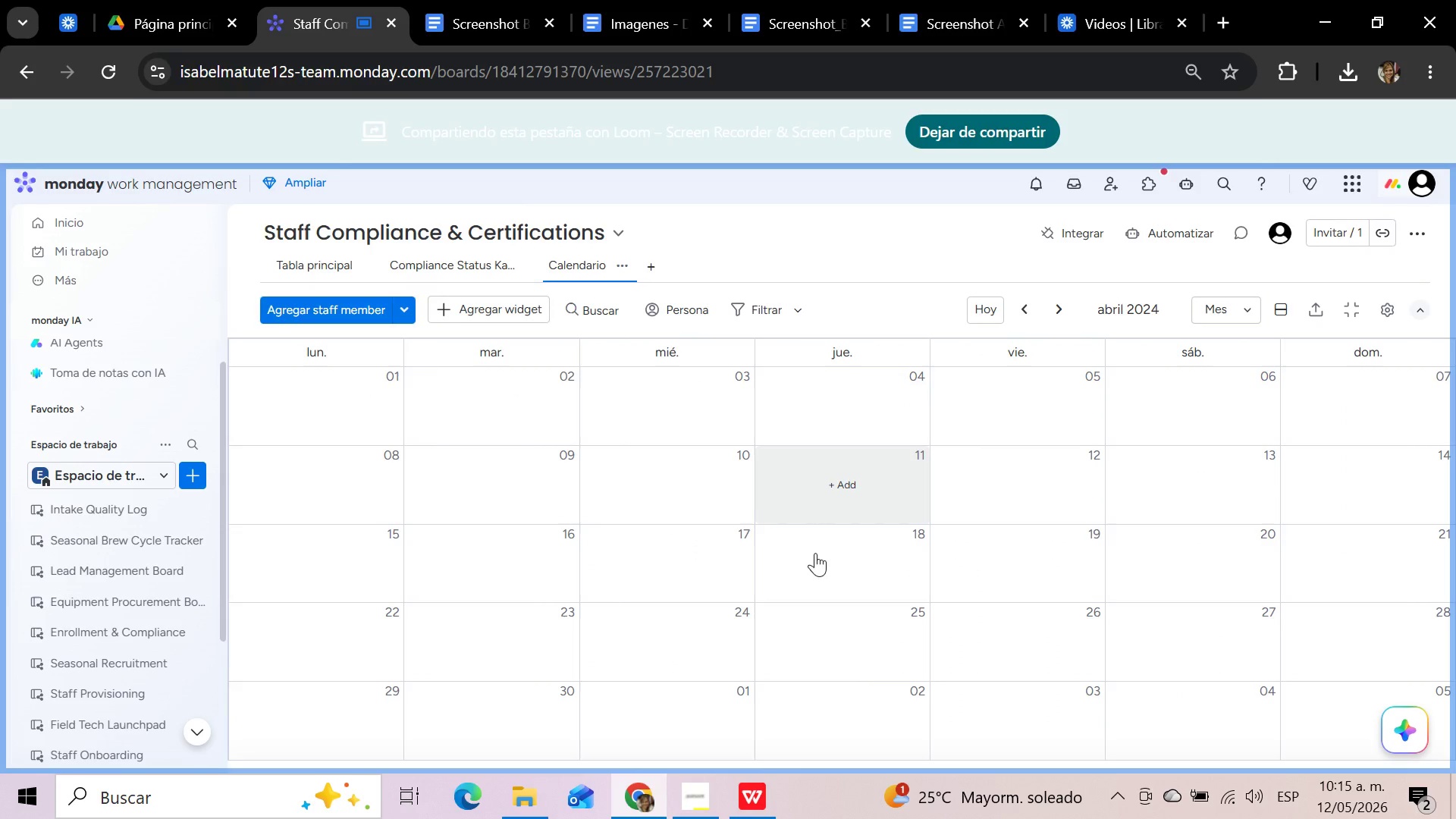 
wait(5.64)
 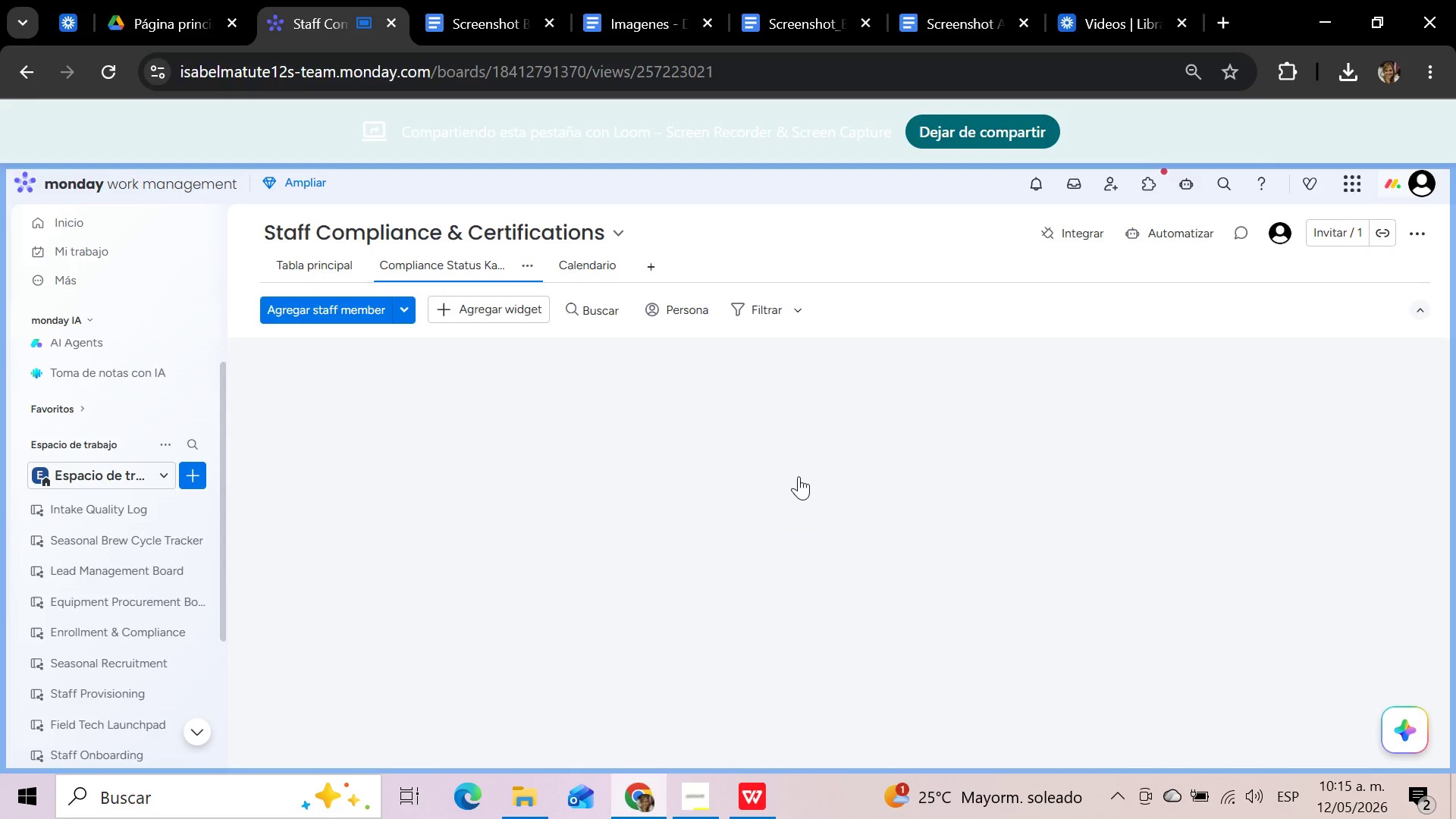 
left_click([1056, 311])
 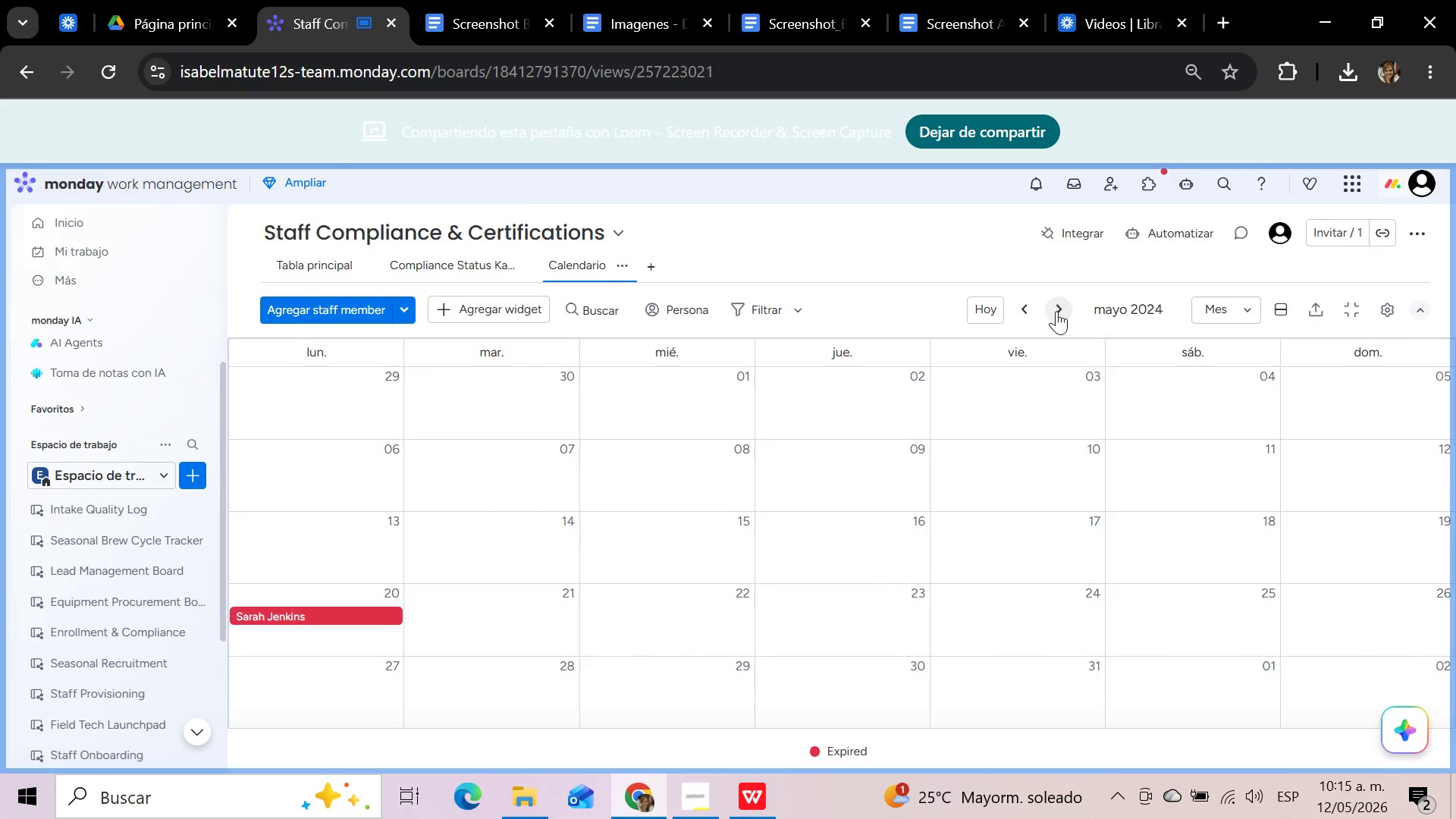 
left_click([1056, 311])
 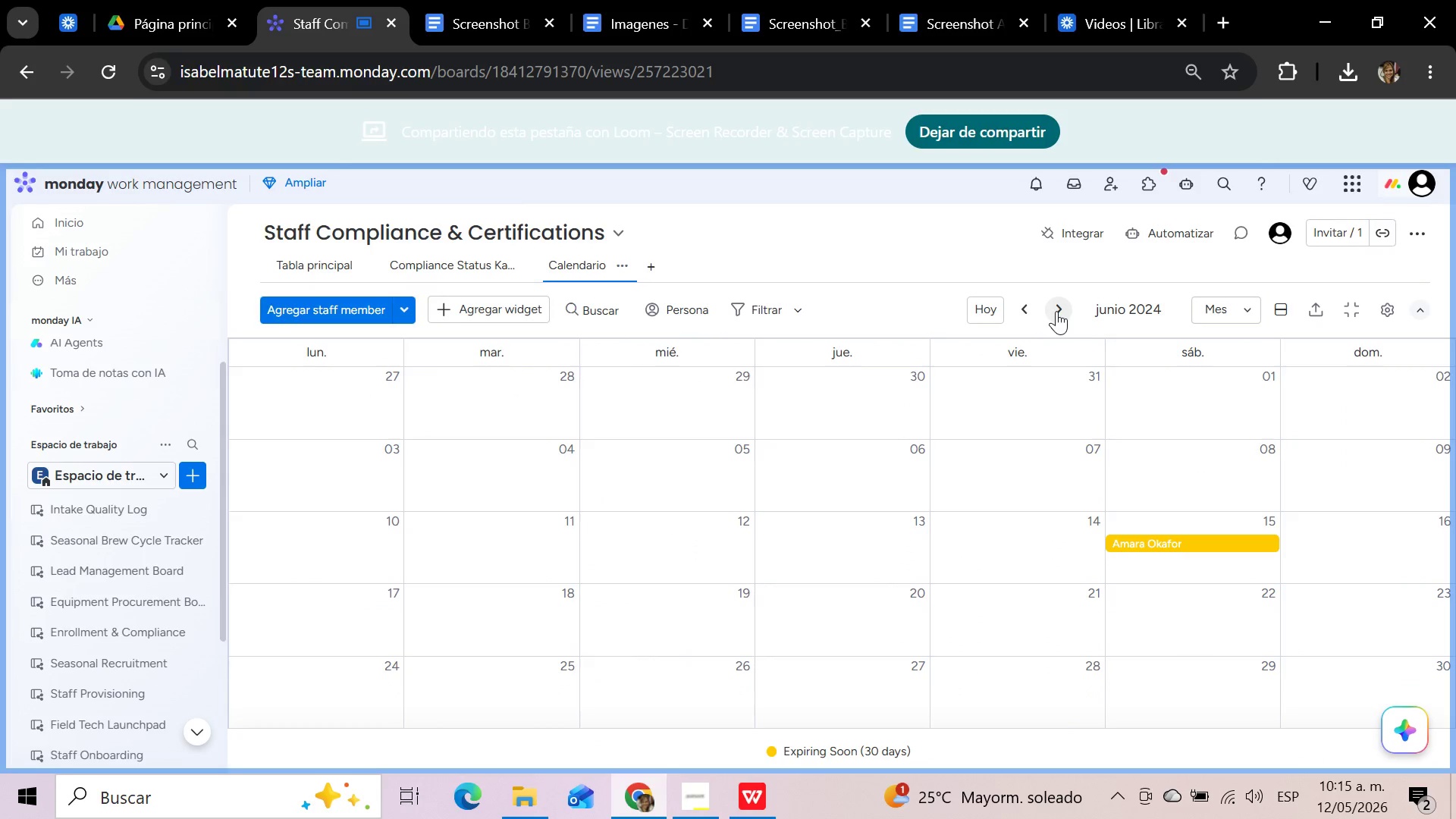 
left_click([1056, 311])
 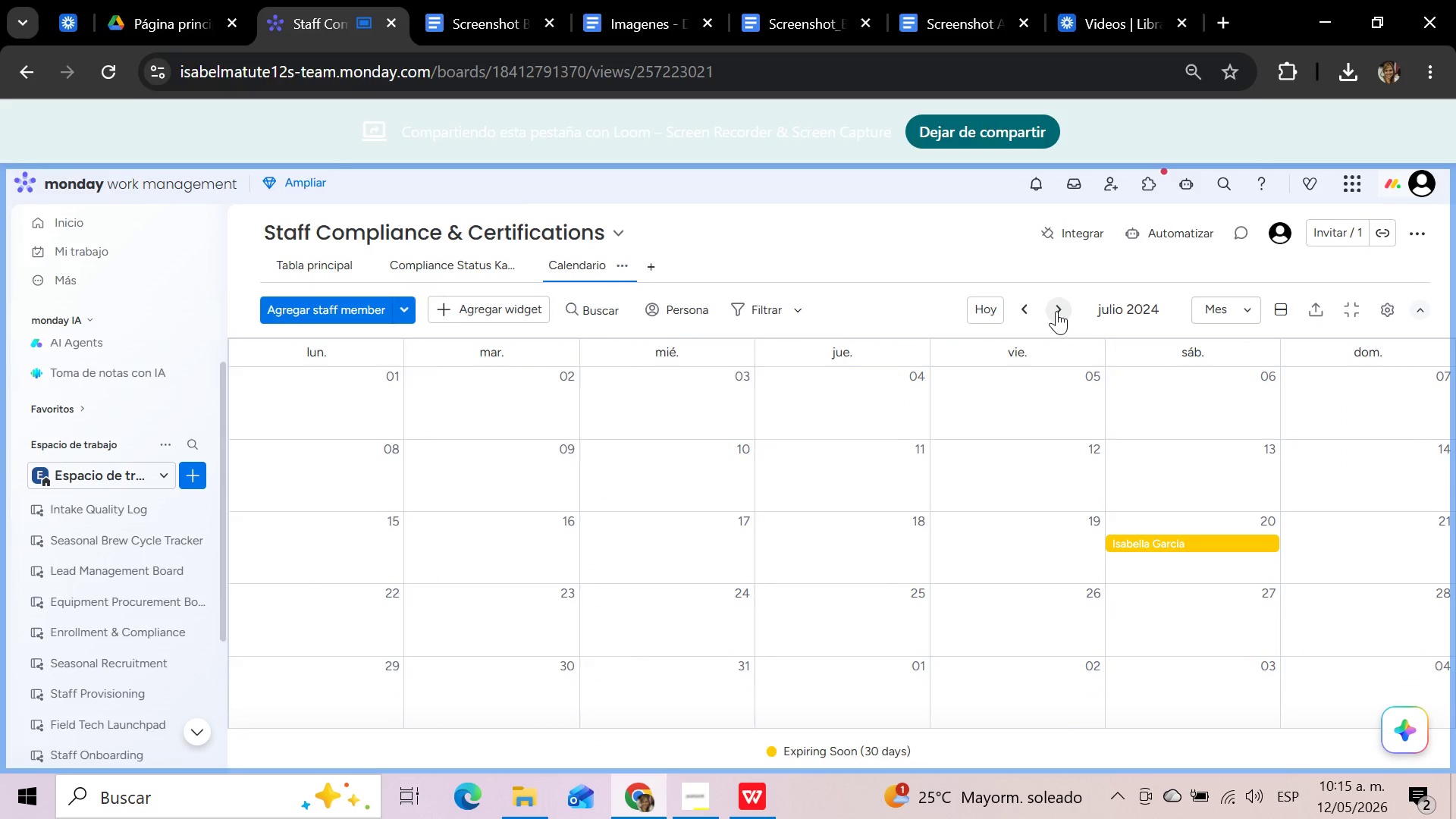 
left_click([1056, 311])
 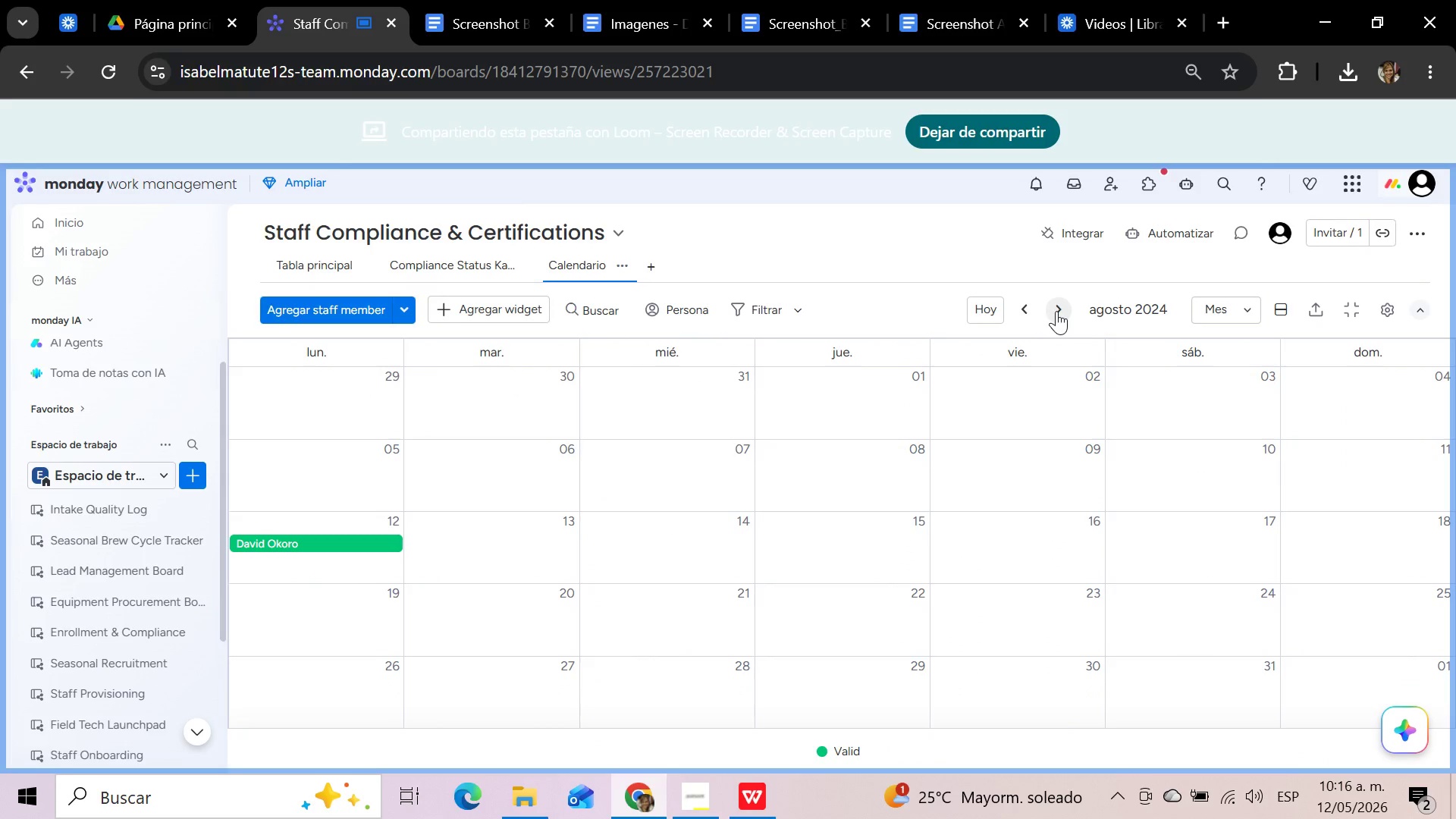 
left_click([1056, 311])
 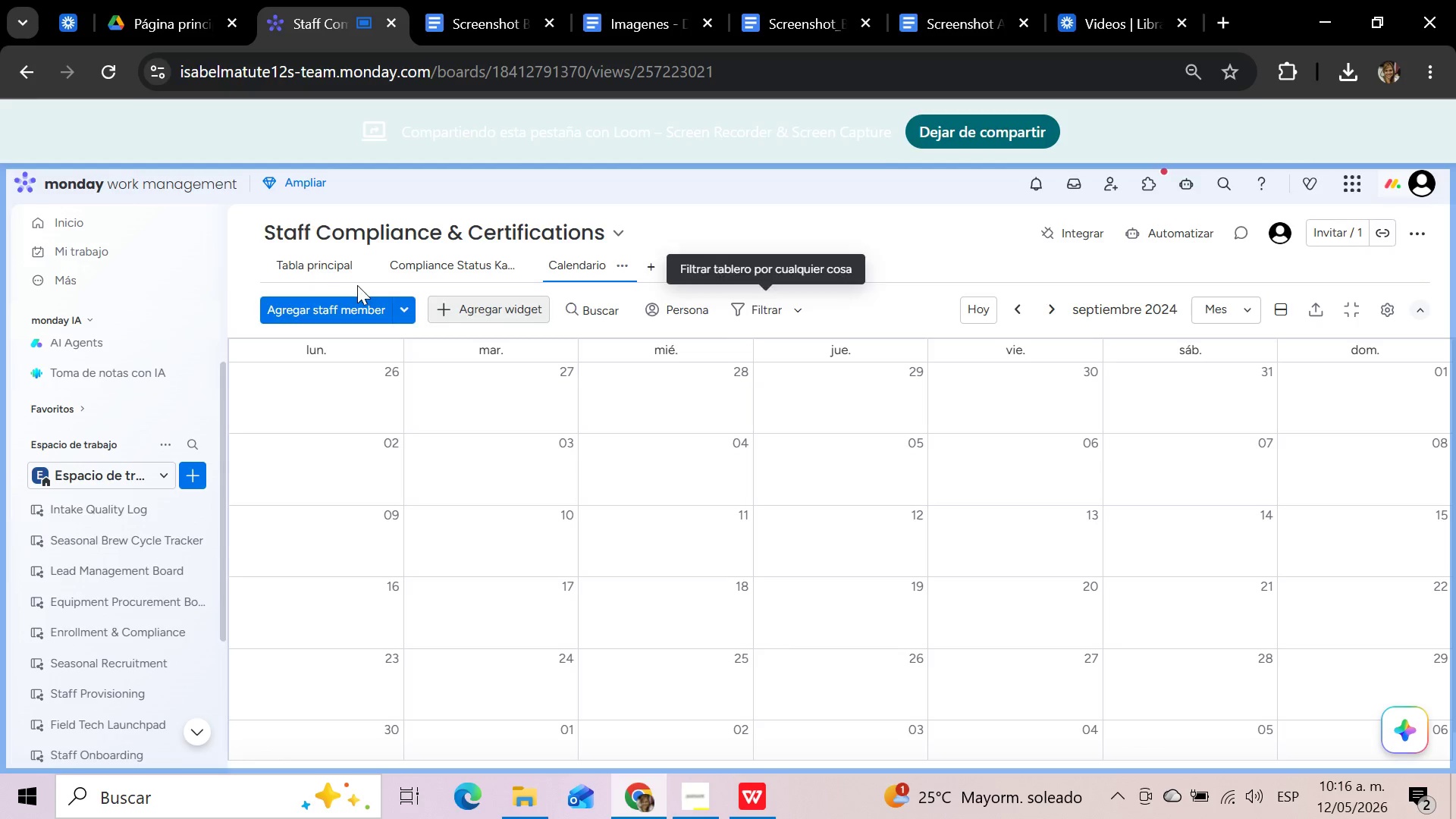 
left_click([340, 269])
 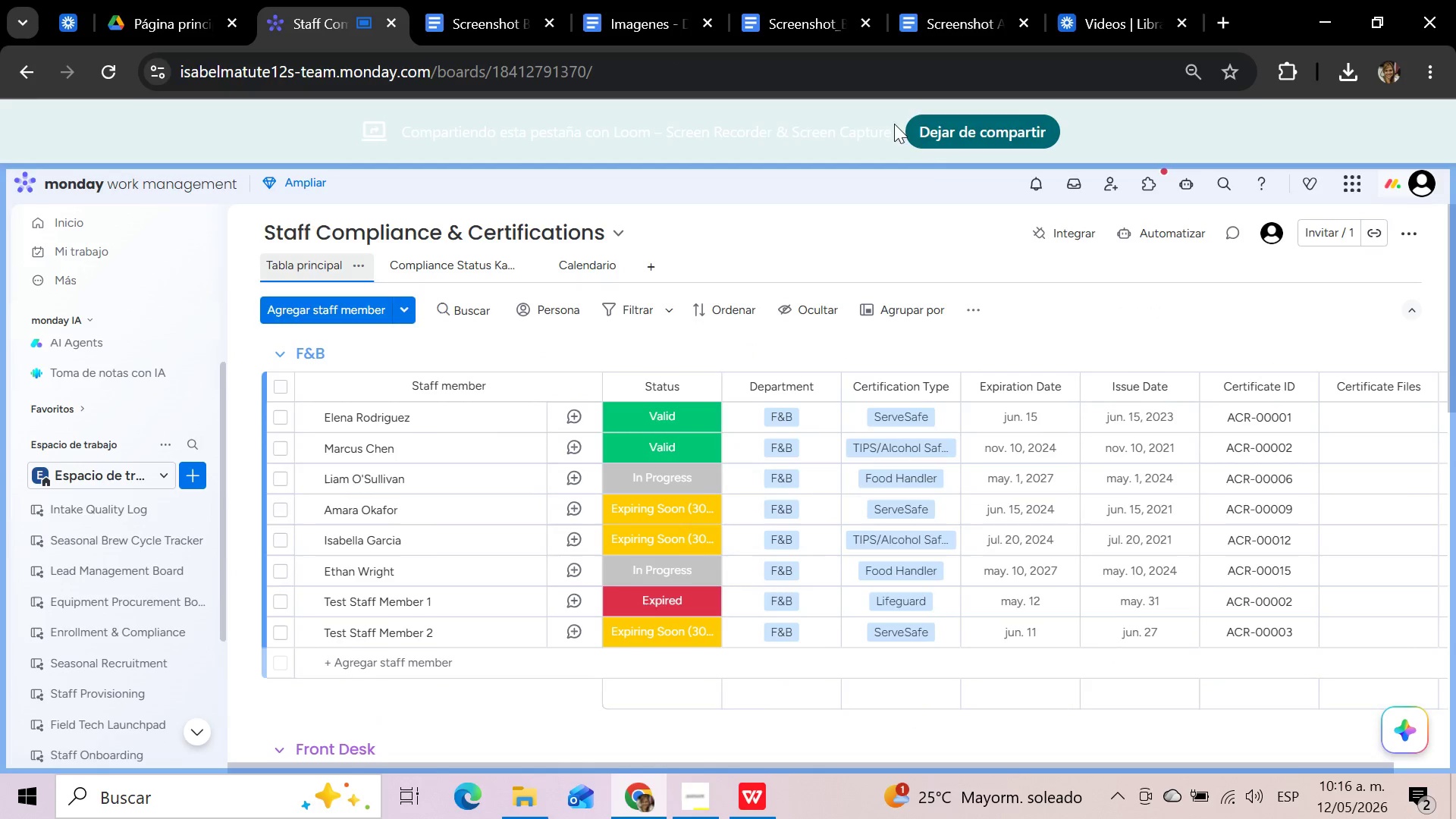 
scroll: coordinate [858, 510], scroll_direction: up, amount: 4.0
 